 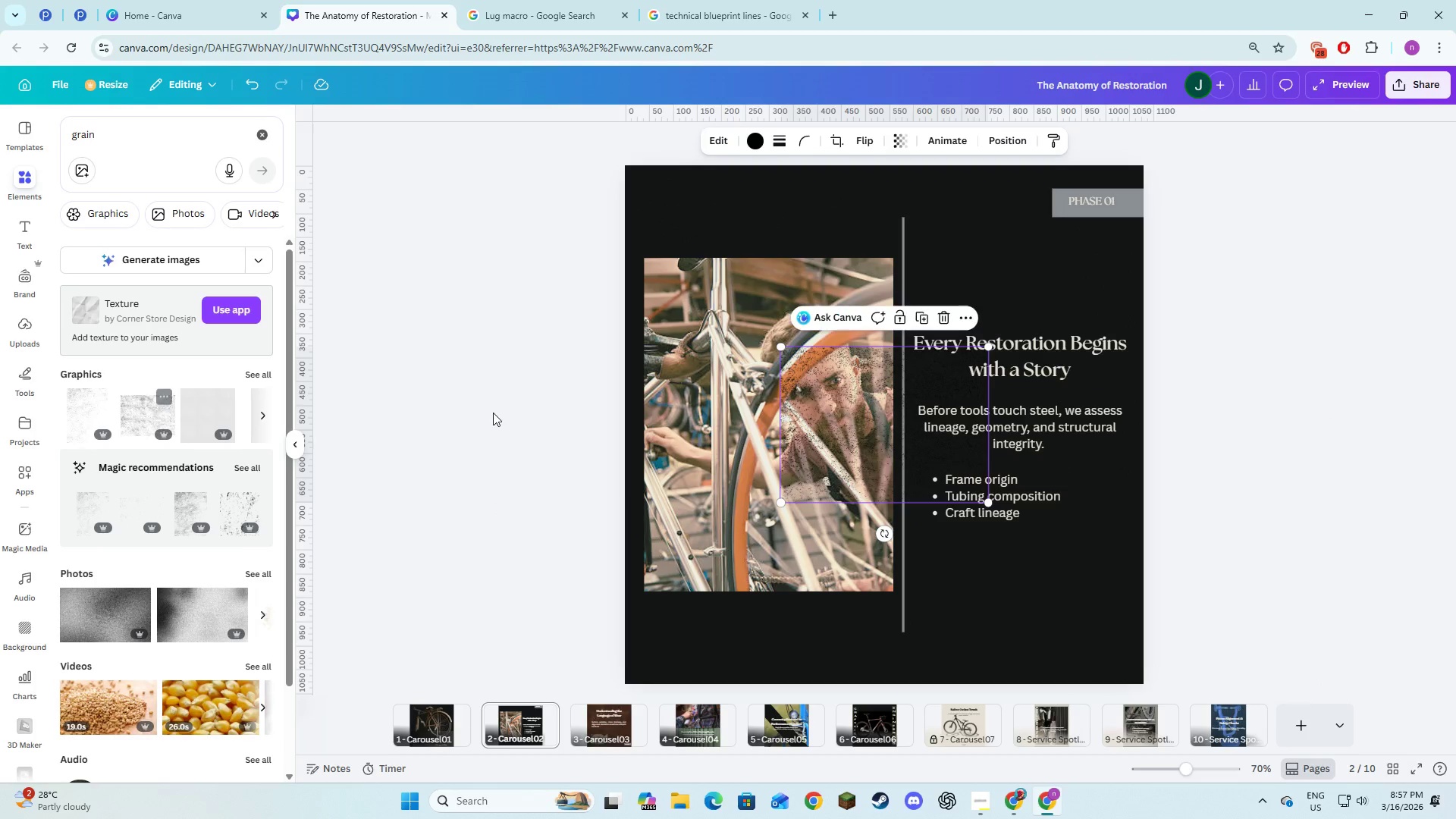 
left_click_drag(start_coordinate=[820, 420], to_coordinate=[668, 241])
 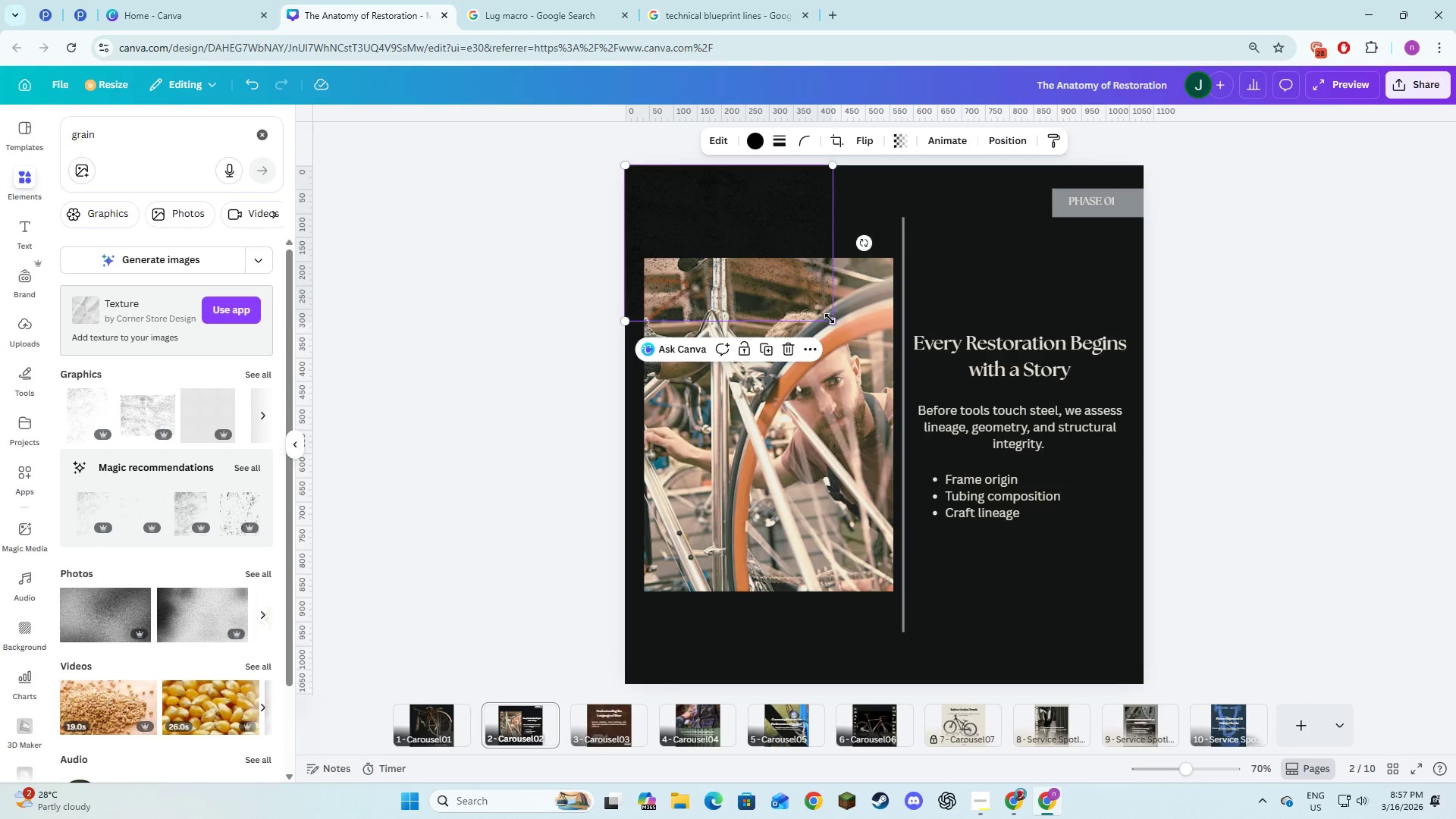 
left_click_drag(start_coordinate=[830, 318], to_coordinate=[1209, 818])
 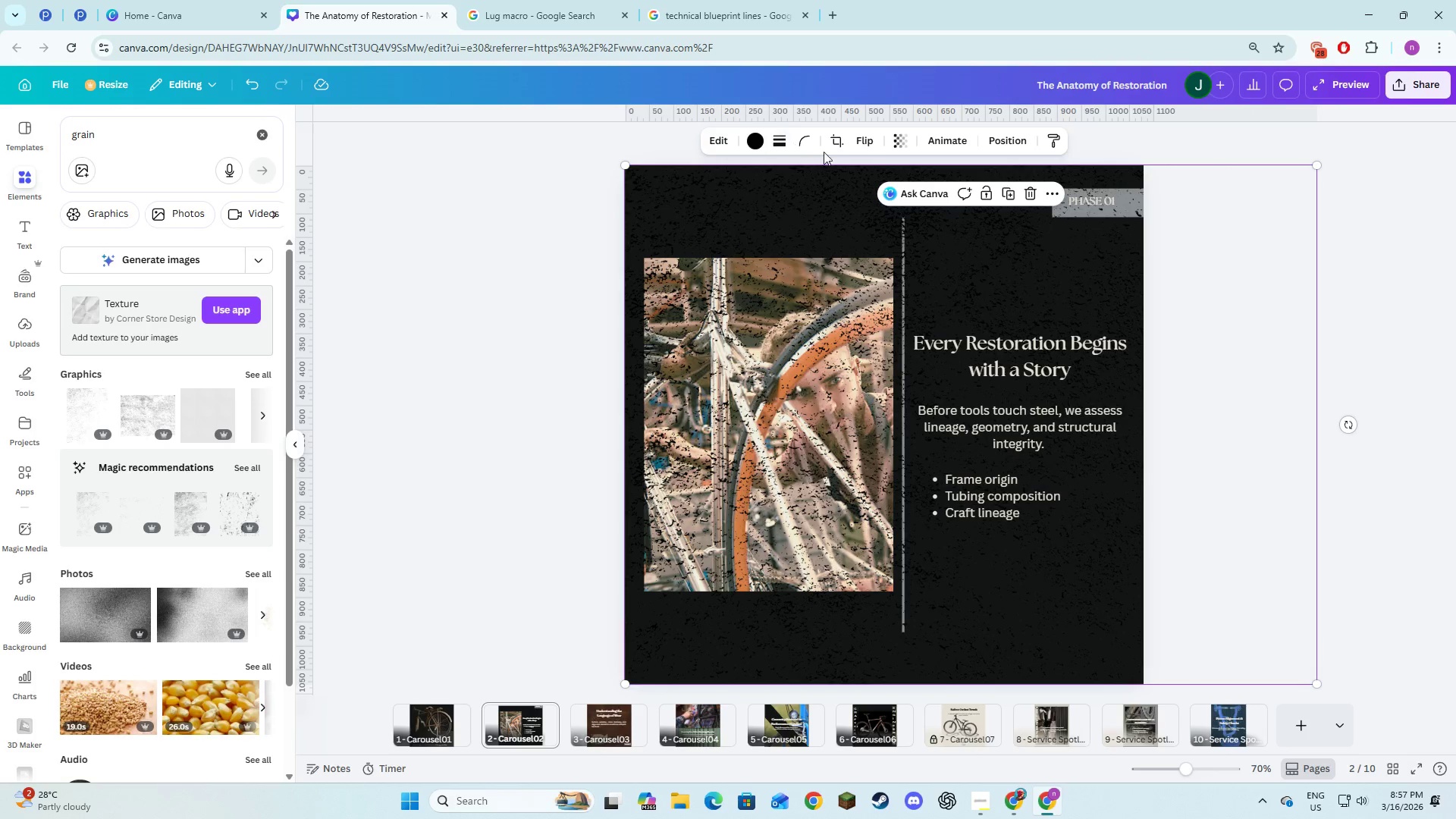 
left_click([905, 146])
 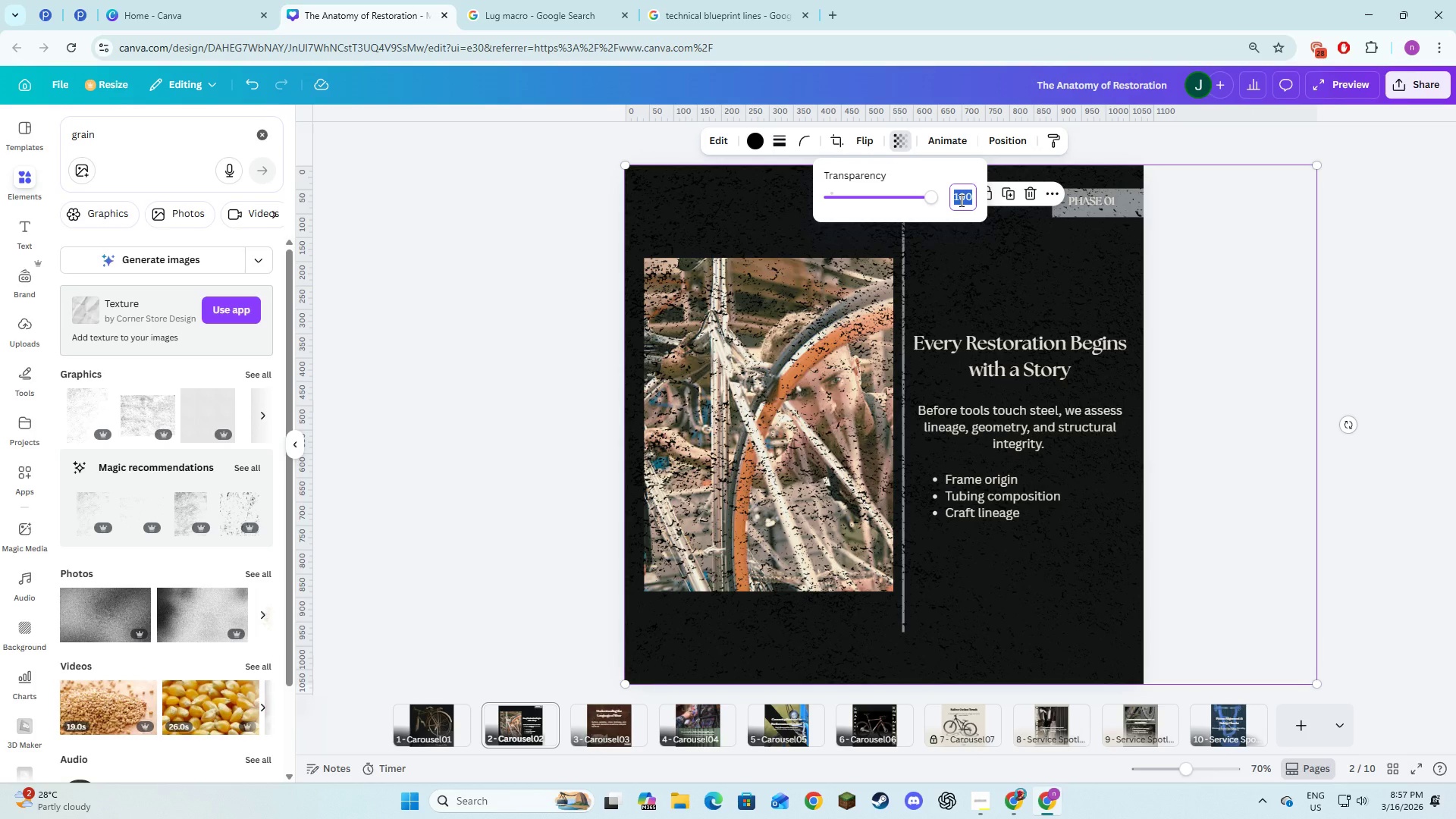 
key(Numpad6)
 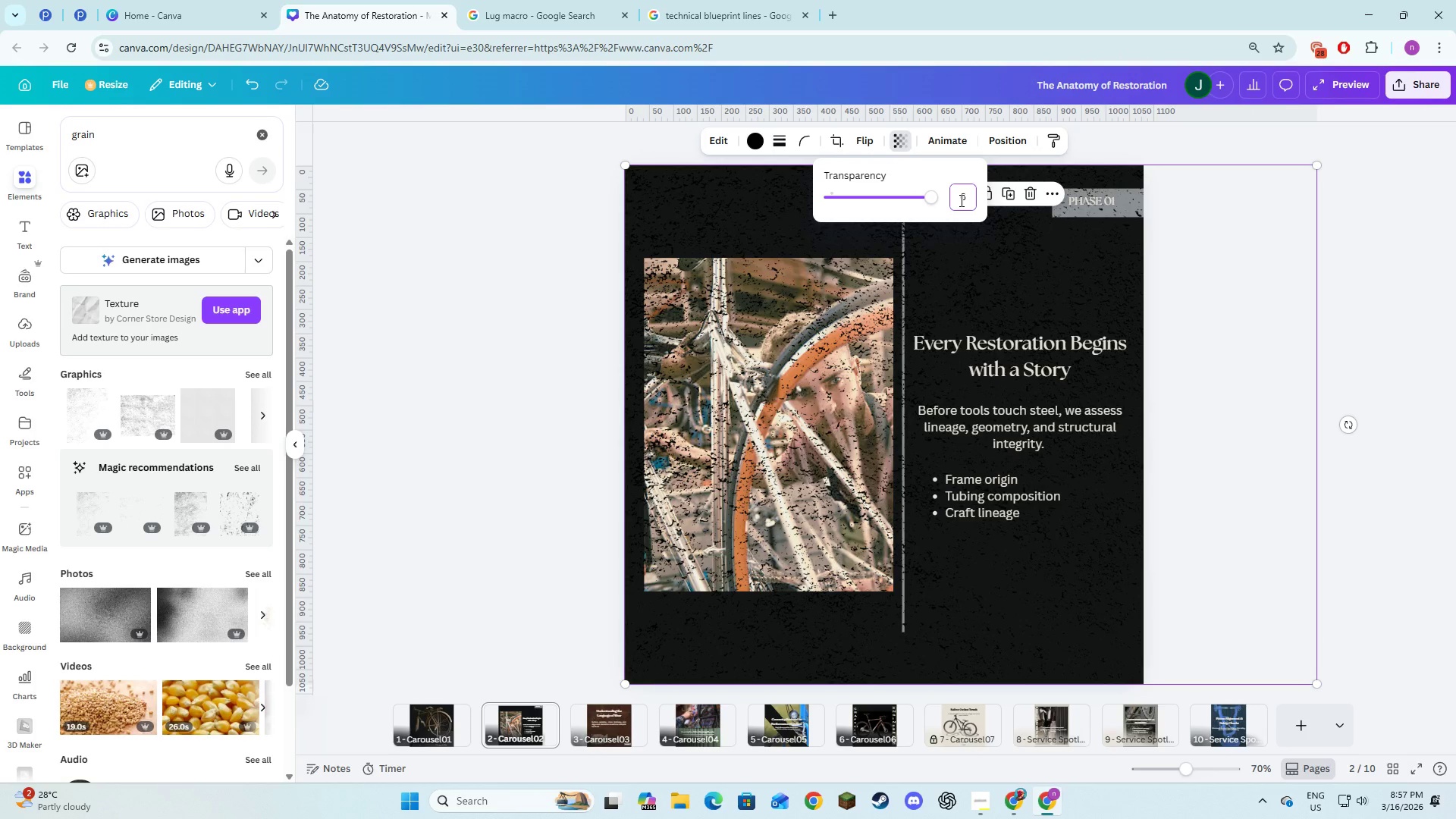 
key(NumpadEnter)
 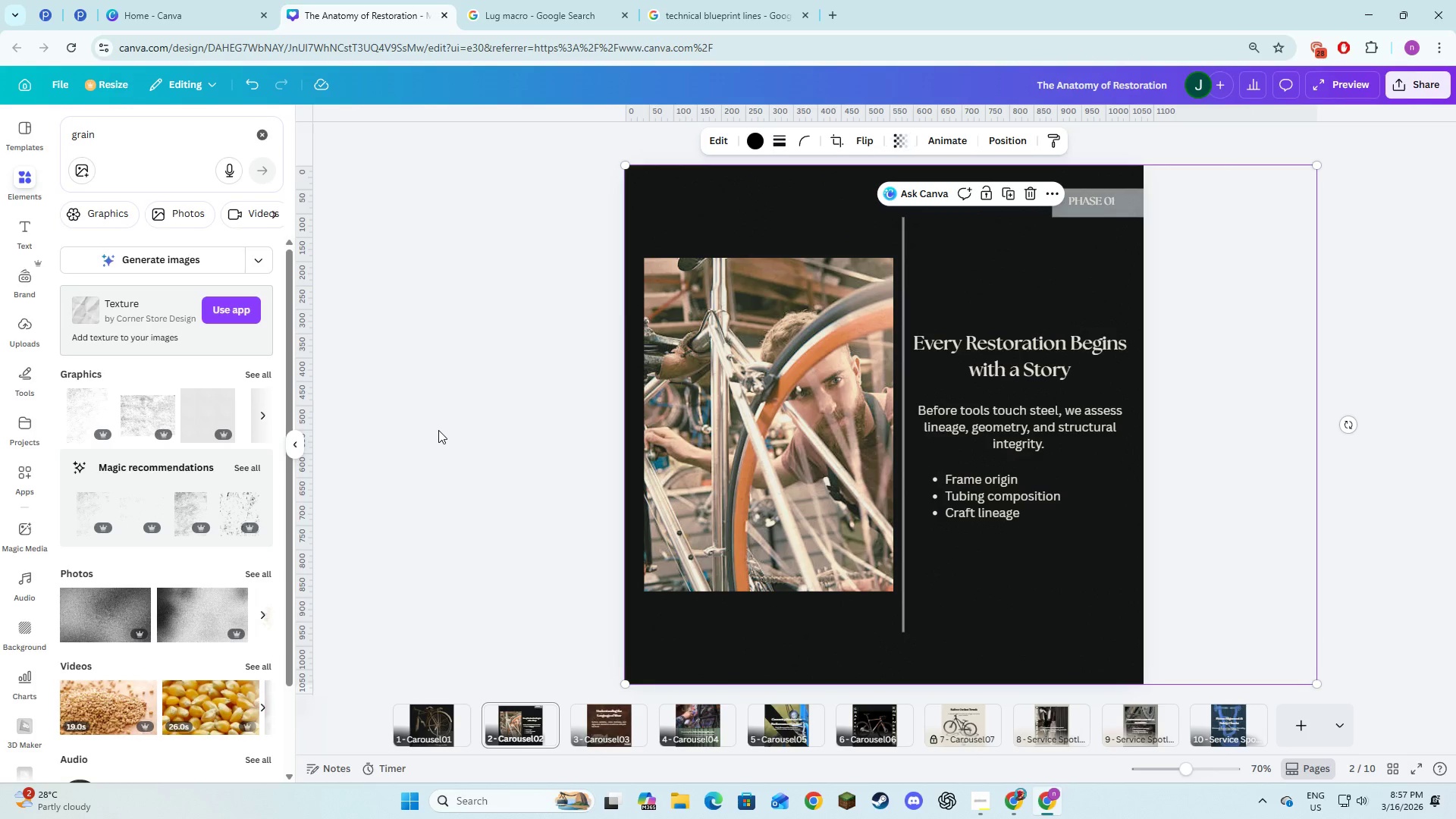 
double_click([468, 434])
 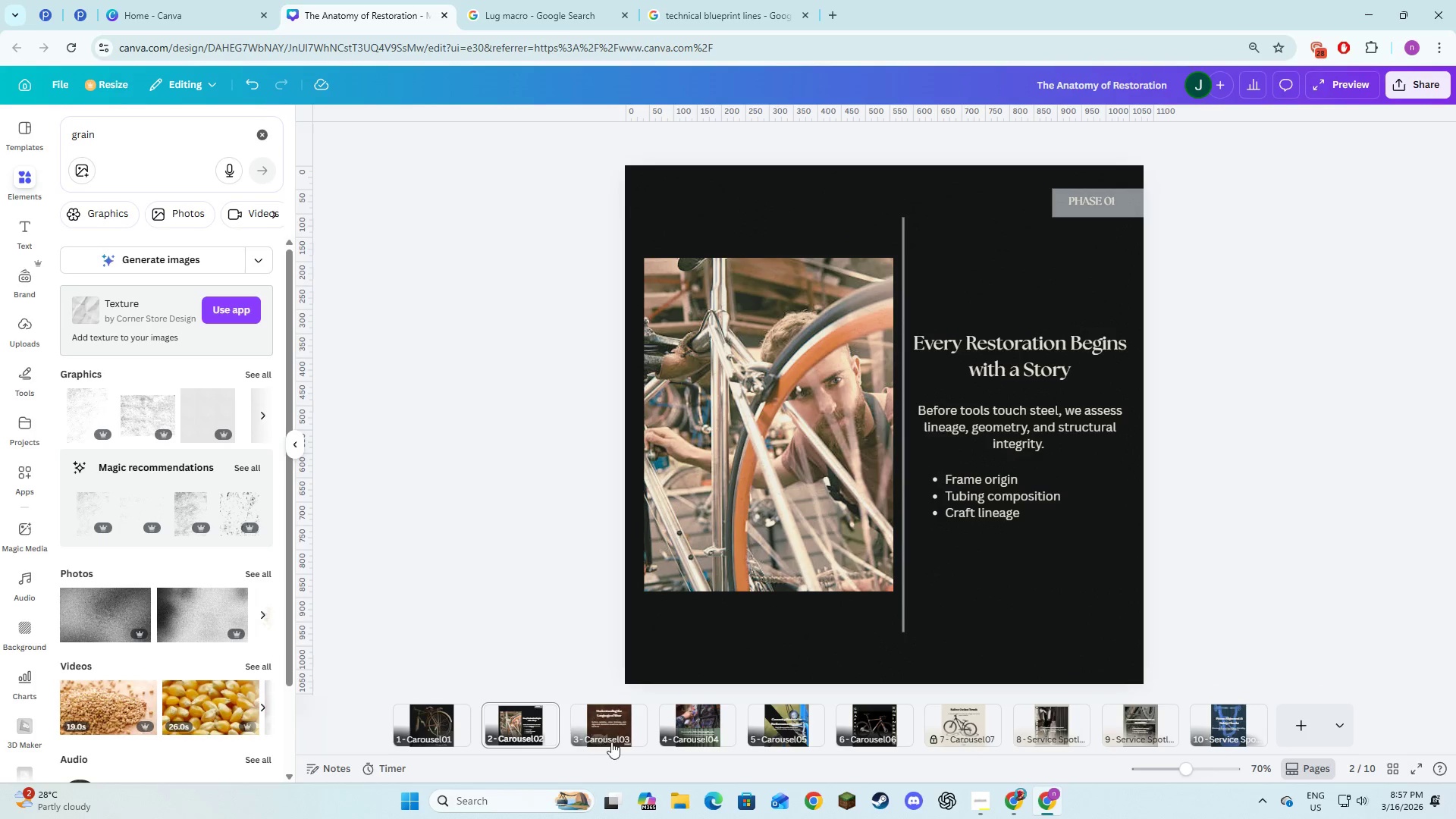 
left_click([611, 742])
 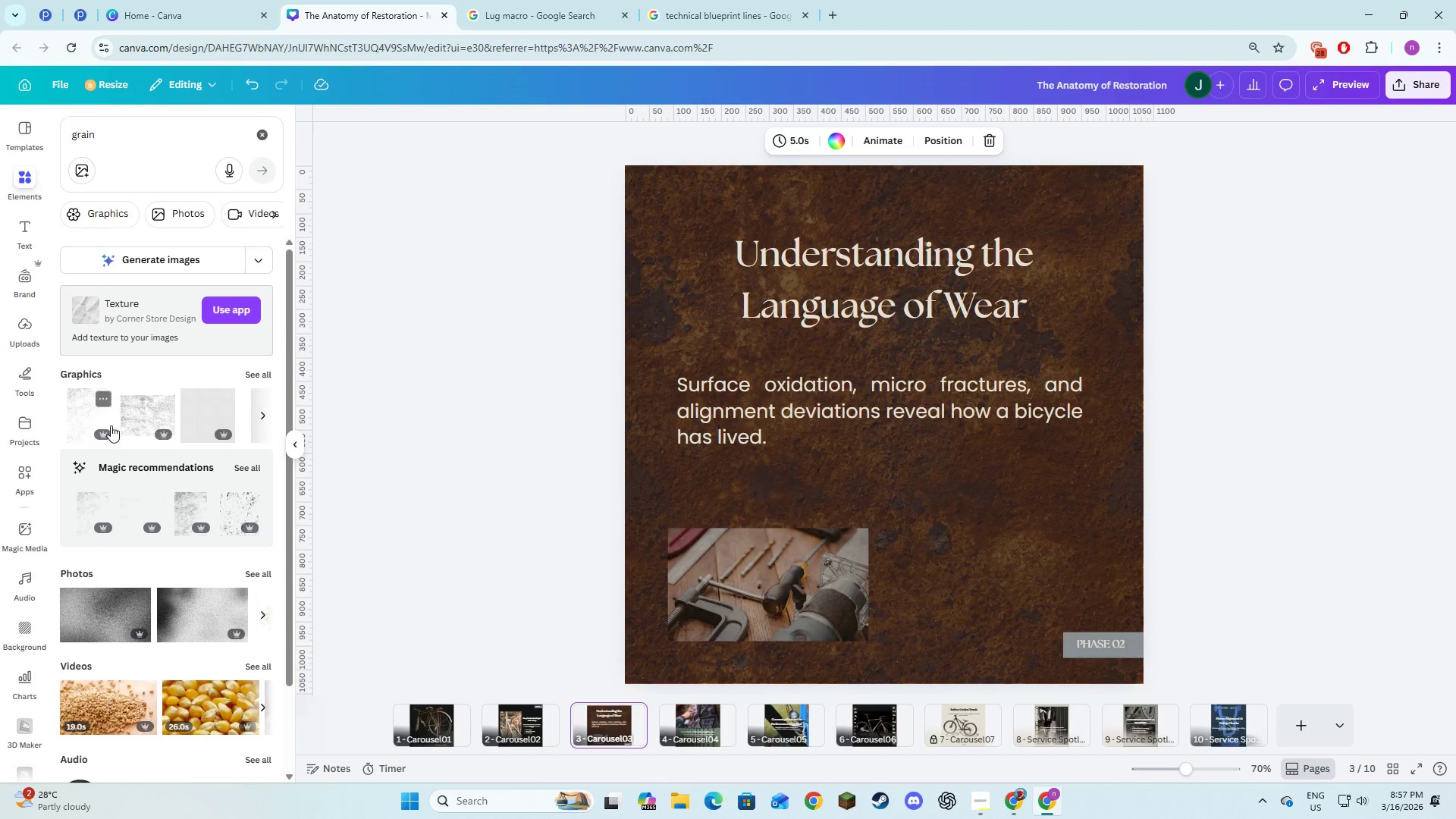 
left_click([128, 420])
 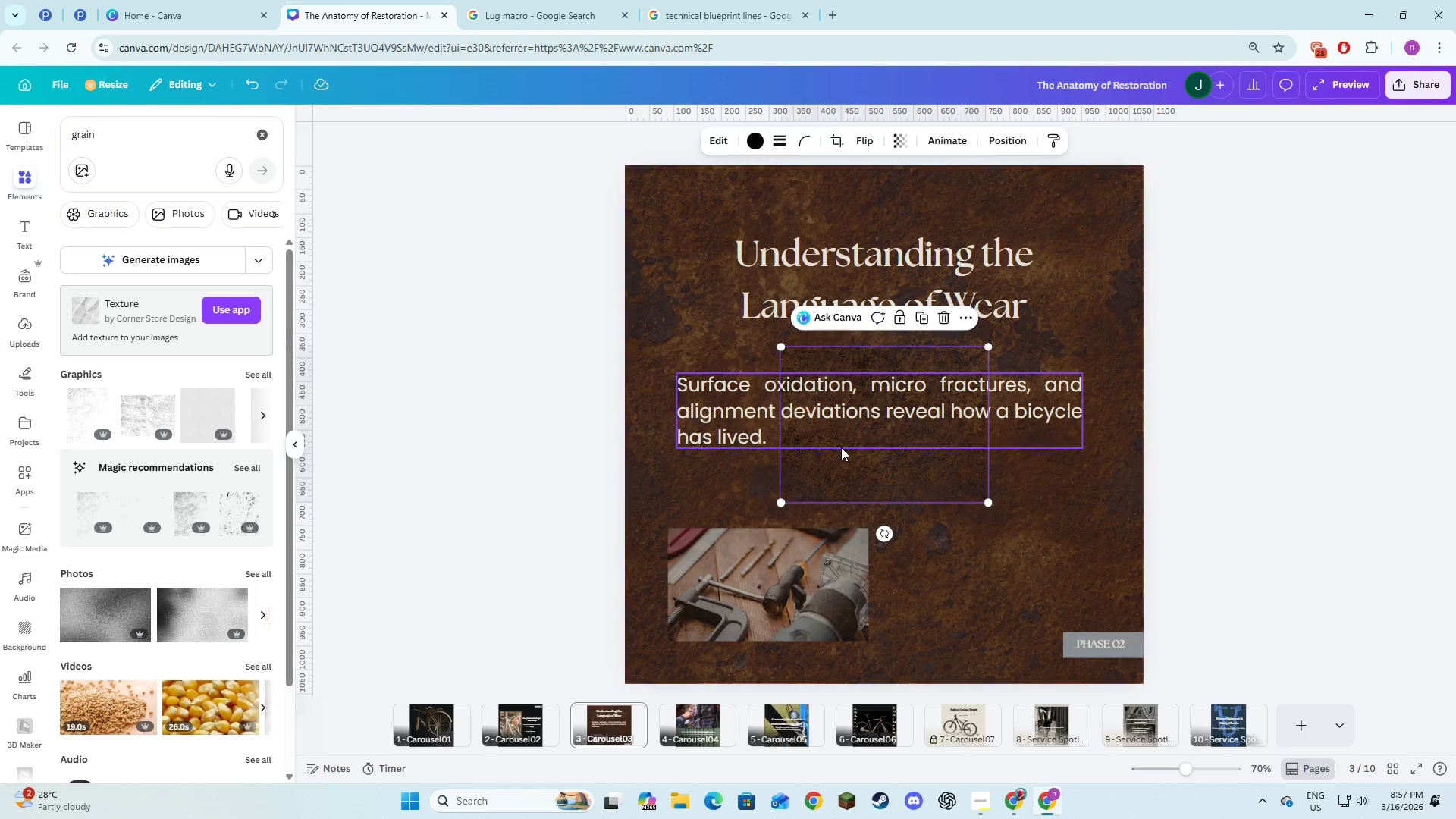 
left_click_drag(start_coordinate=[859, 450], to_coordinate=[704, 271])
 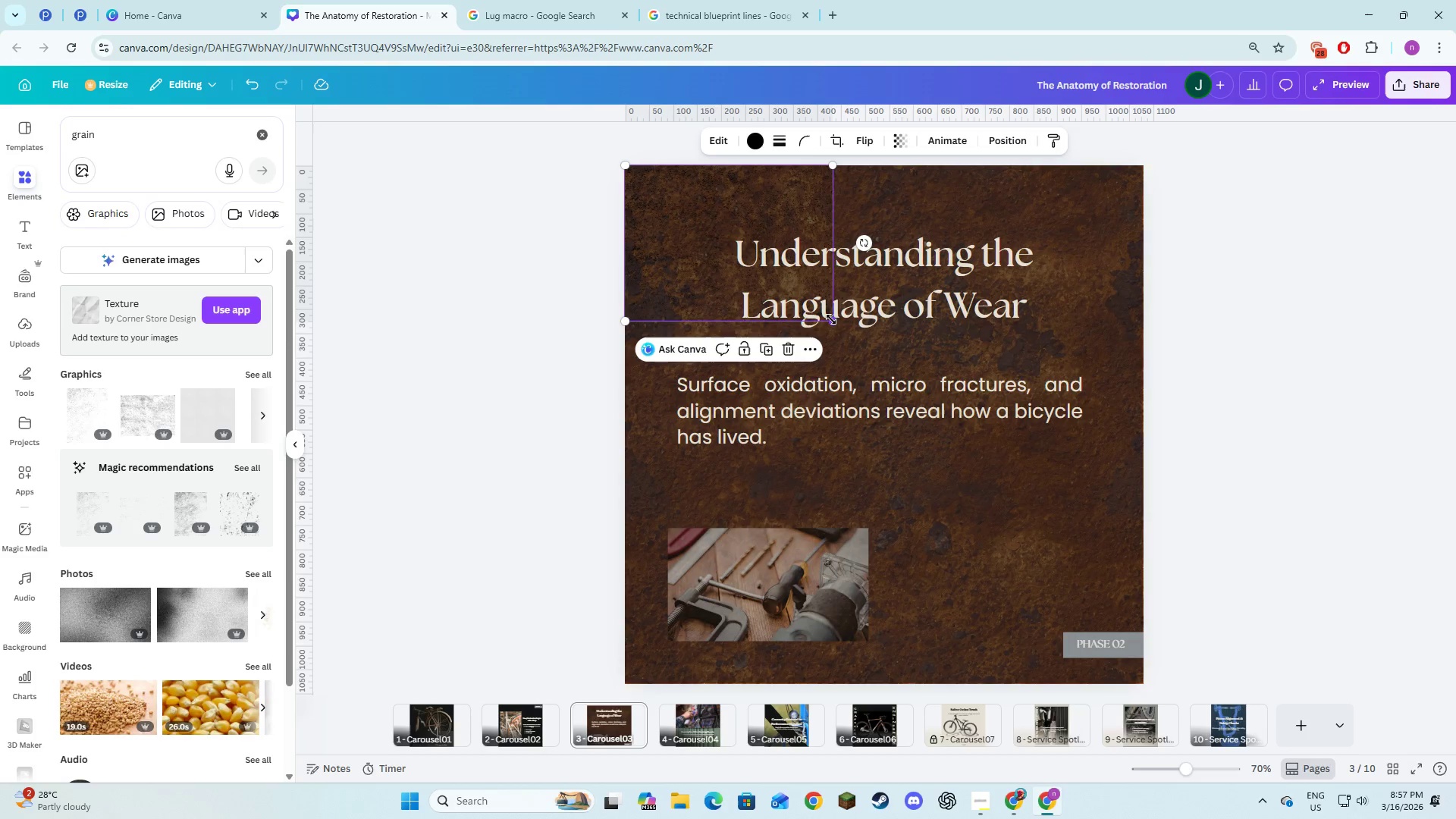 
left_click_drag(start_coordinate=[831, 319], to_coordinate=[1149, 818])
 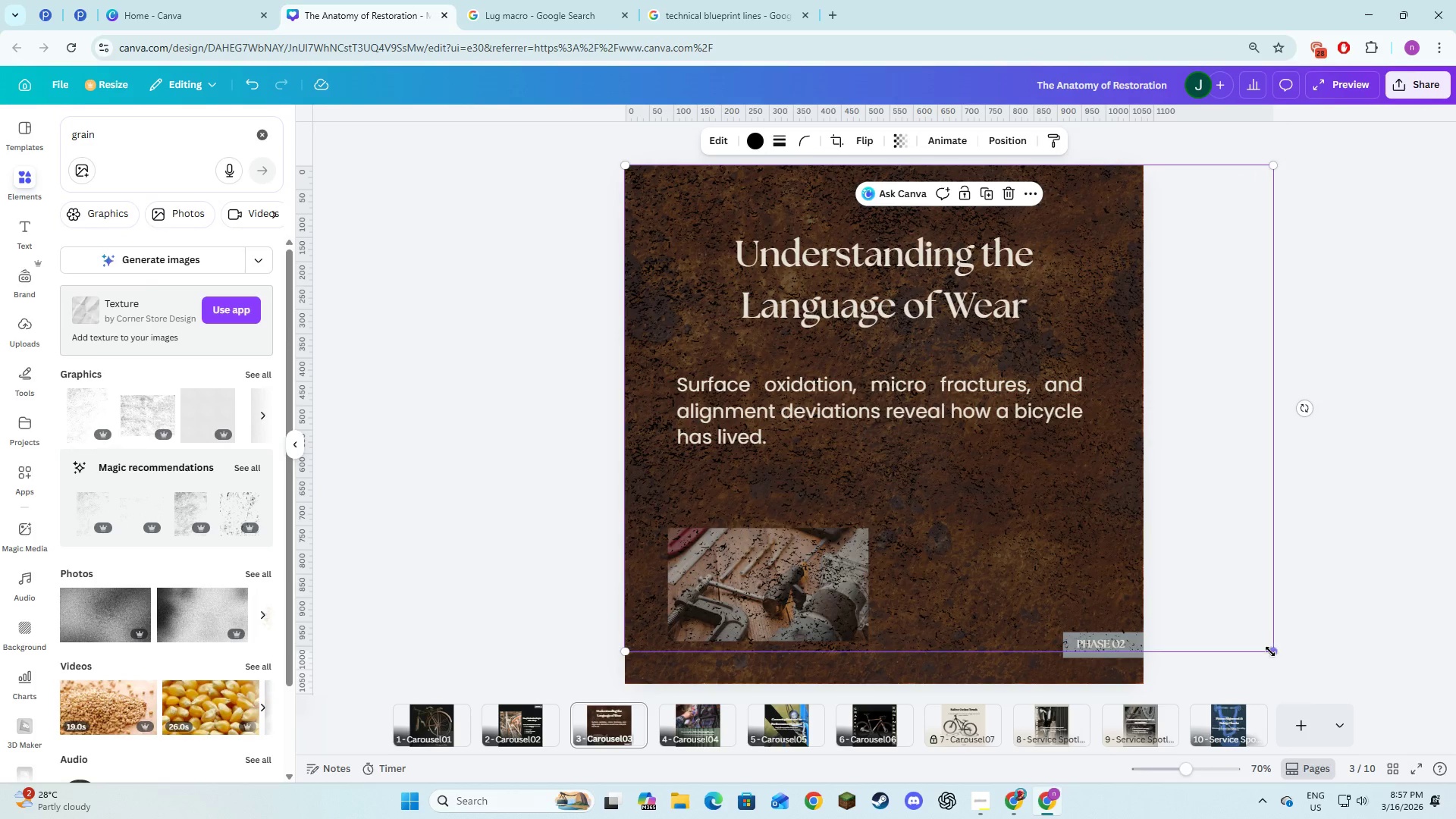 
left_click_drag(start_coordinate=[1271, 652], to_coordinate=[1304, 692])
 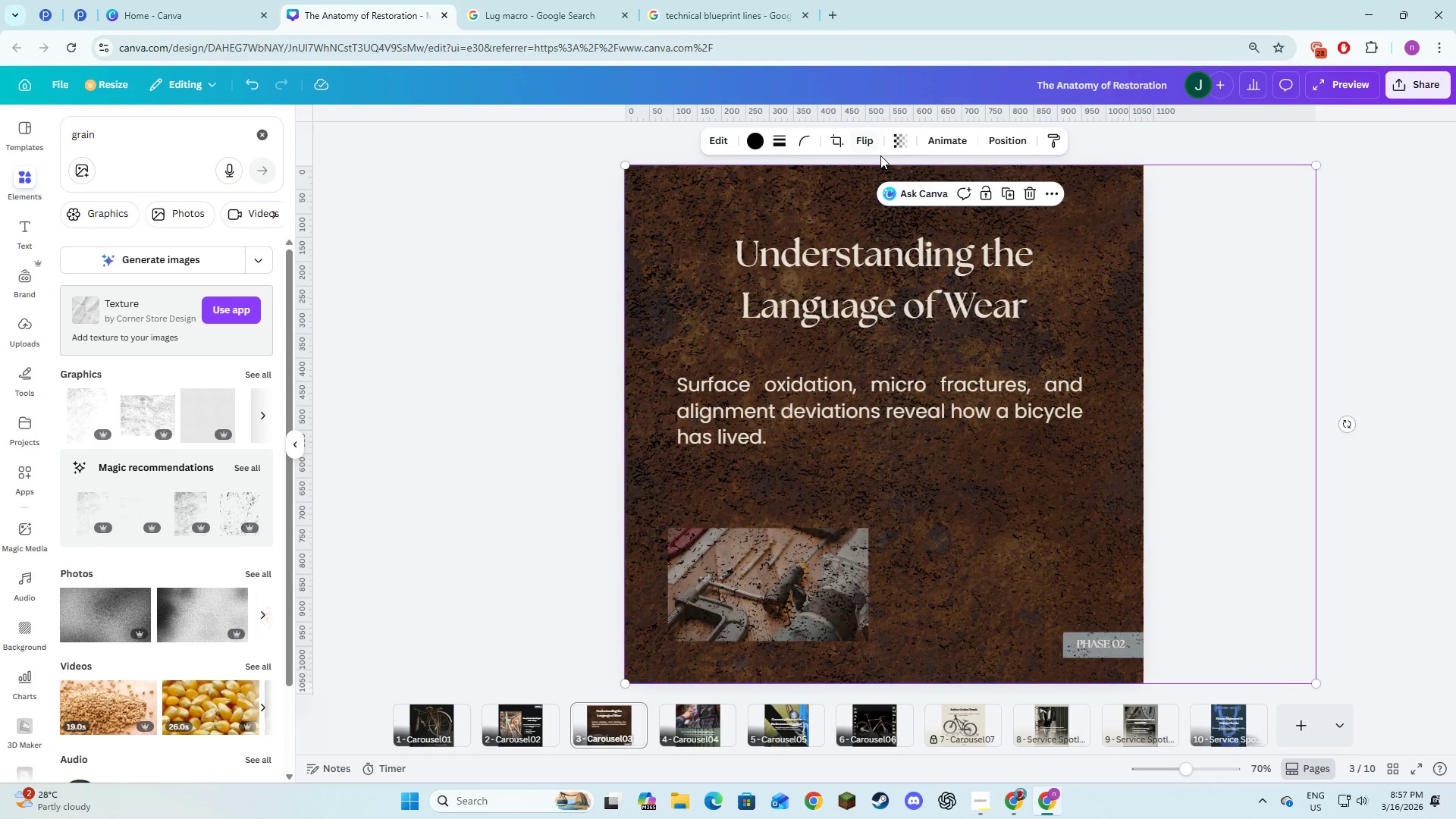 
left_click([894, 143])
 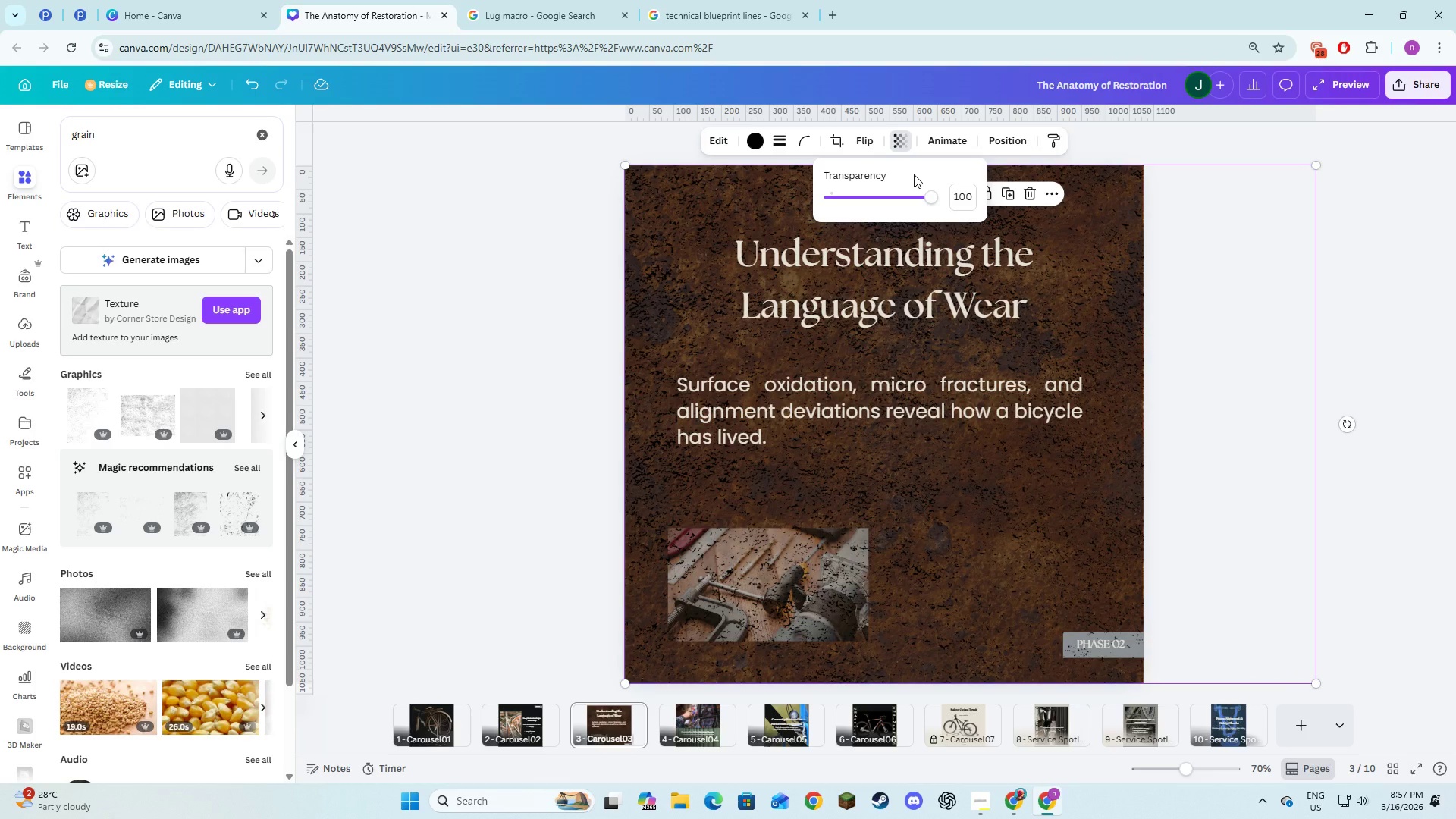 
key(Numpad6)
 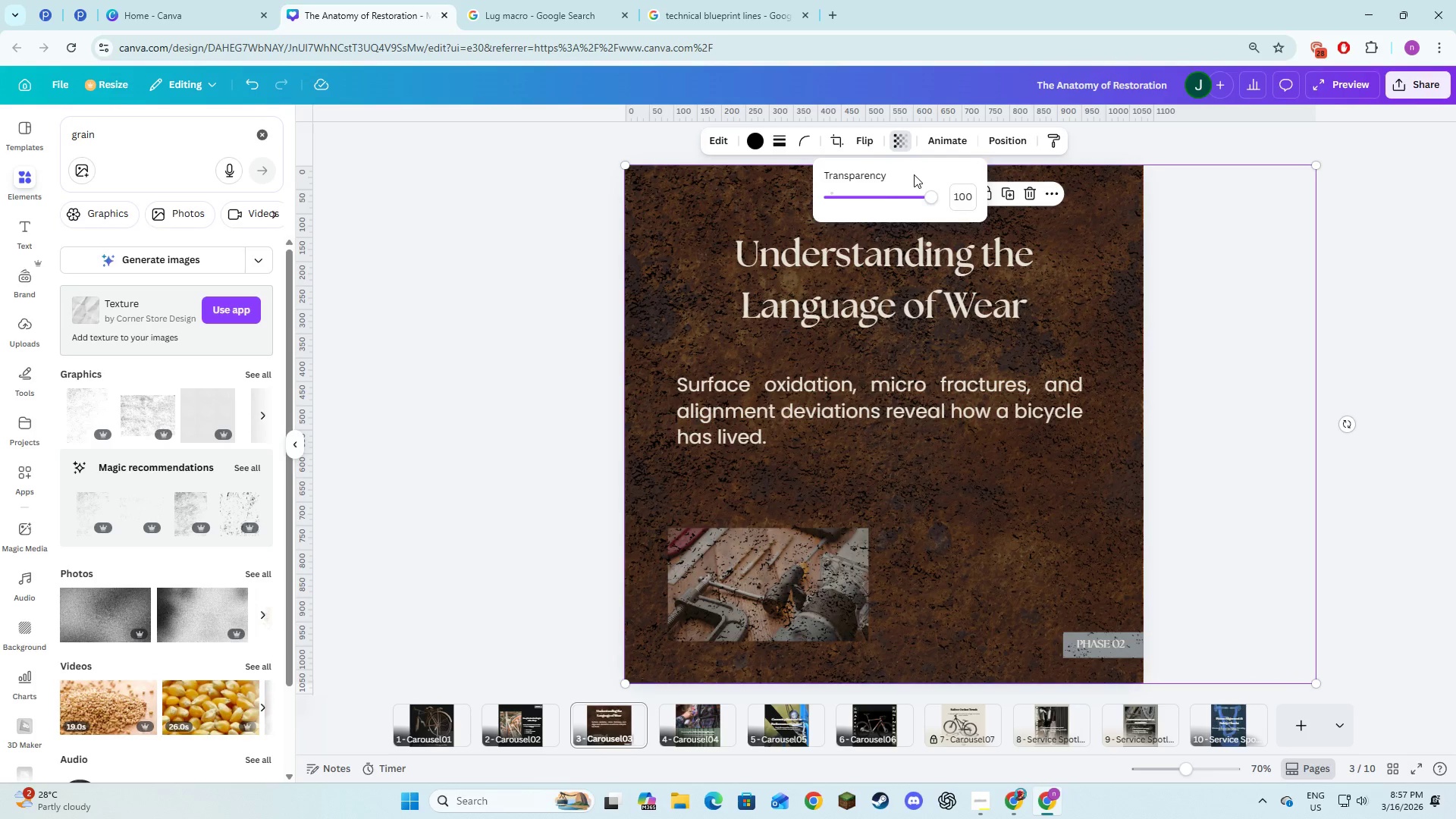 
key(NumpadEnter)
 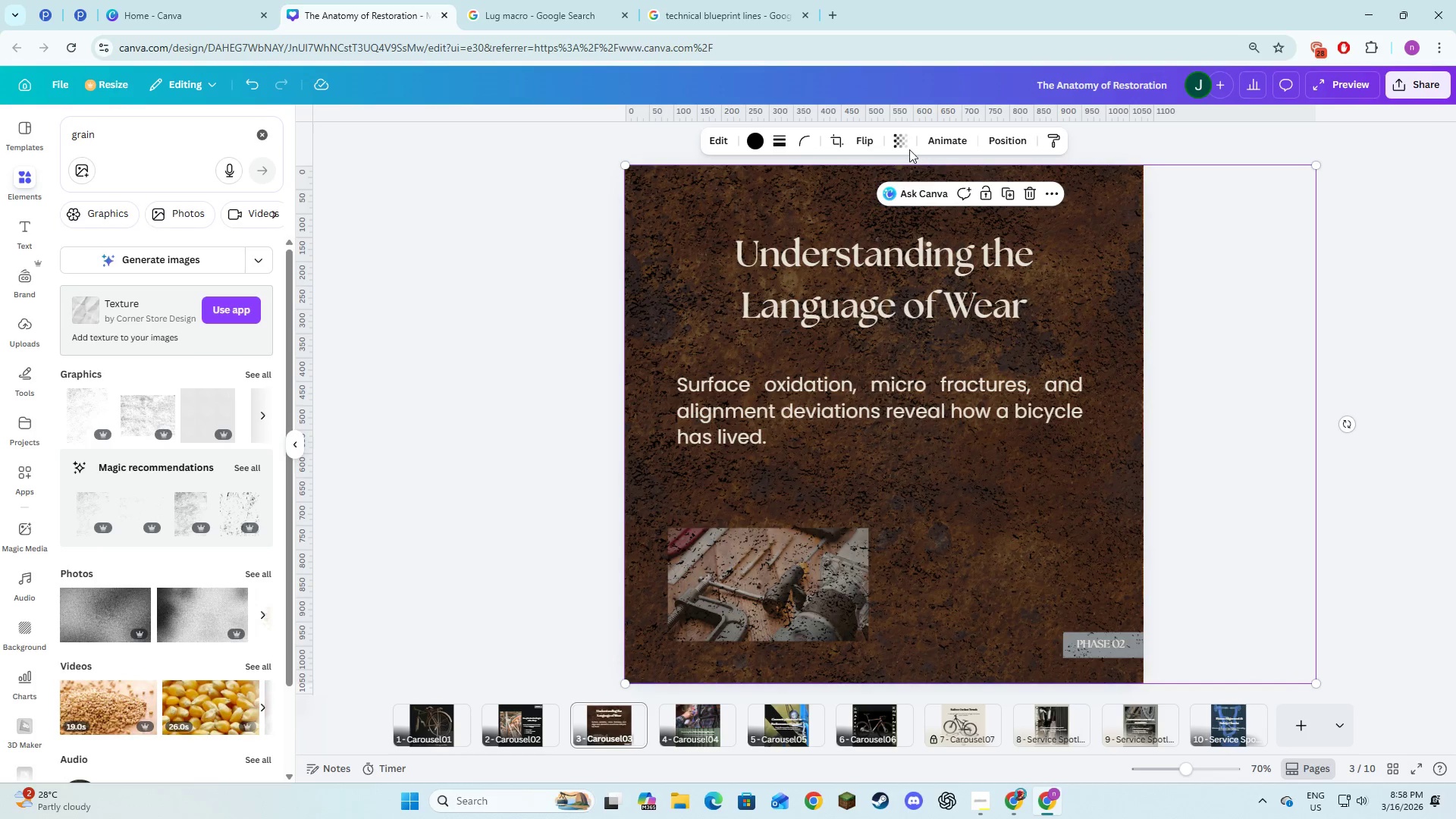 
left_click([903, 136])
 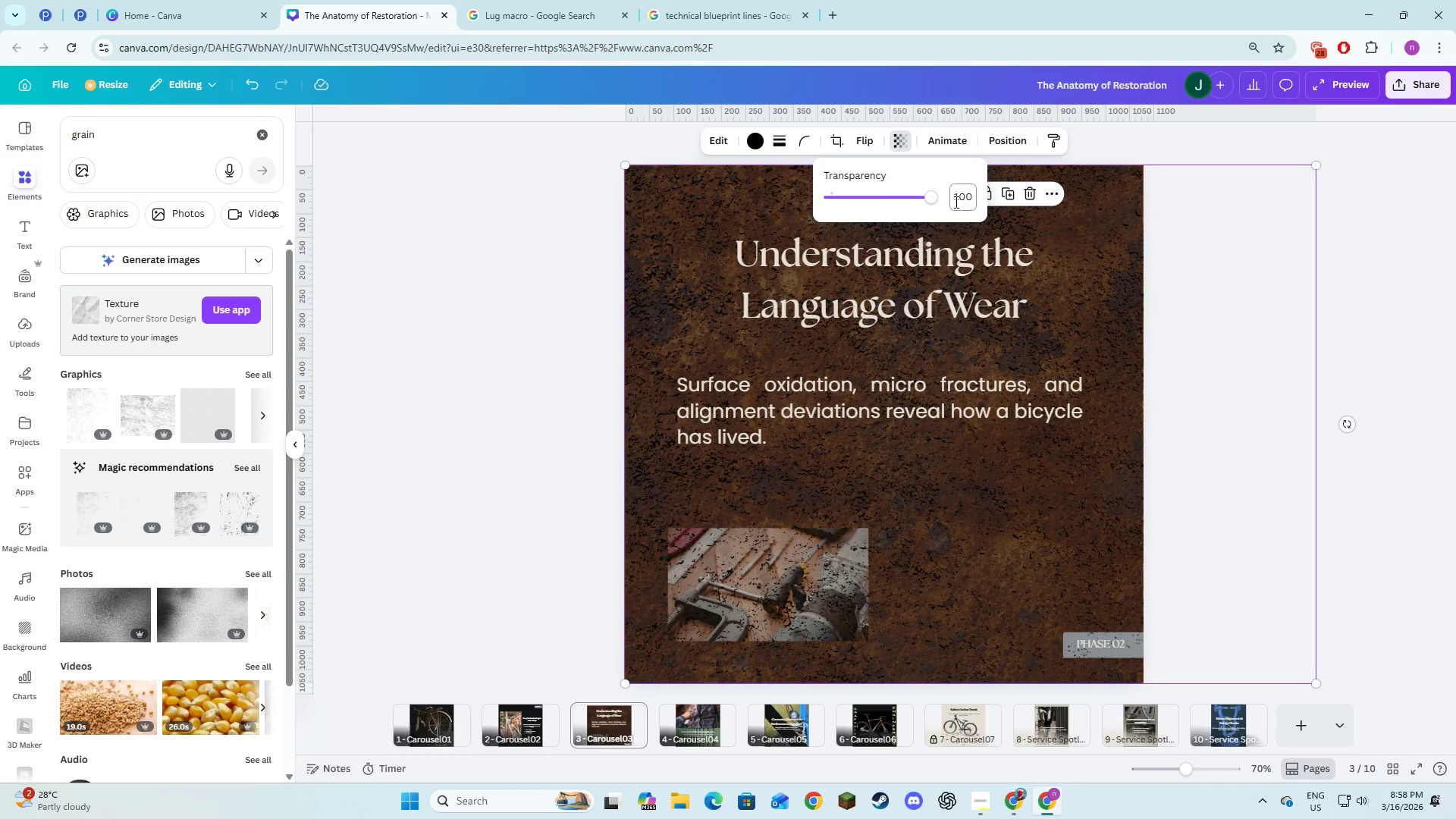 
left_click([965, 197])
 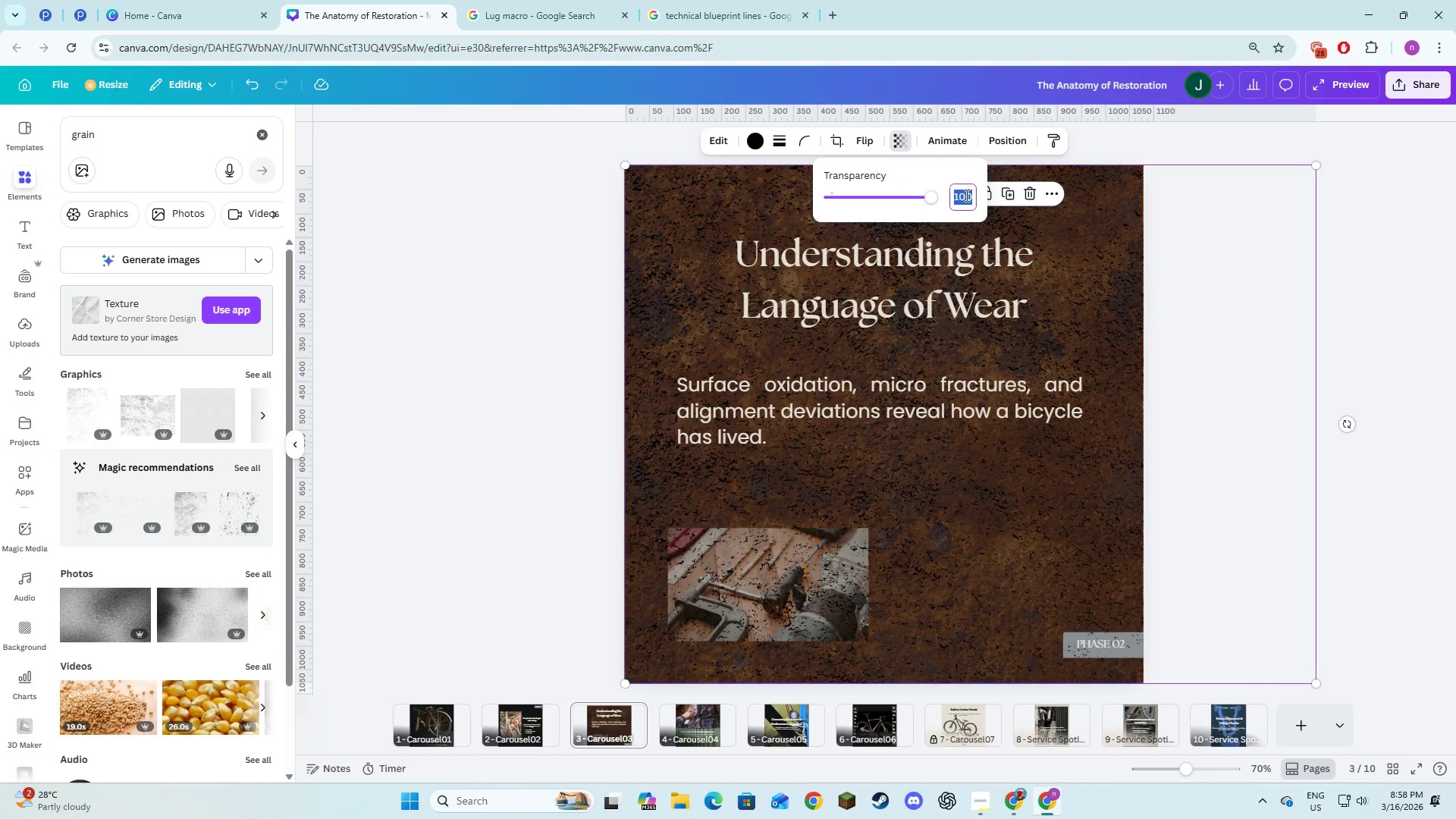 
key(Numpad6)
 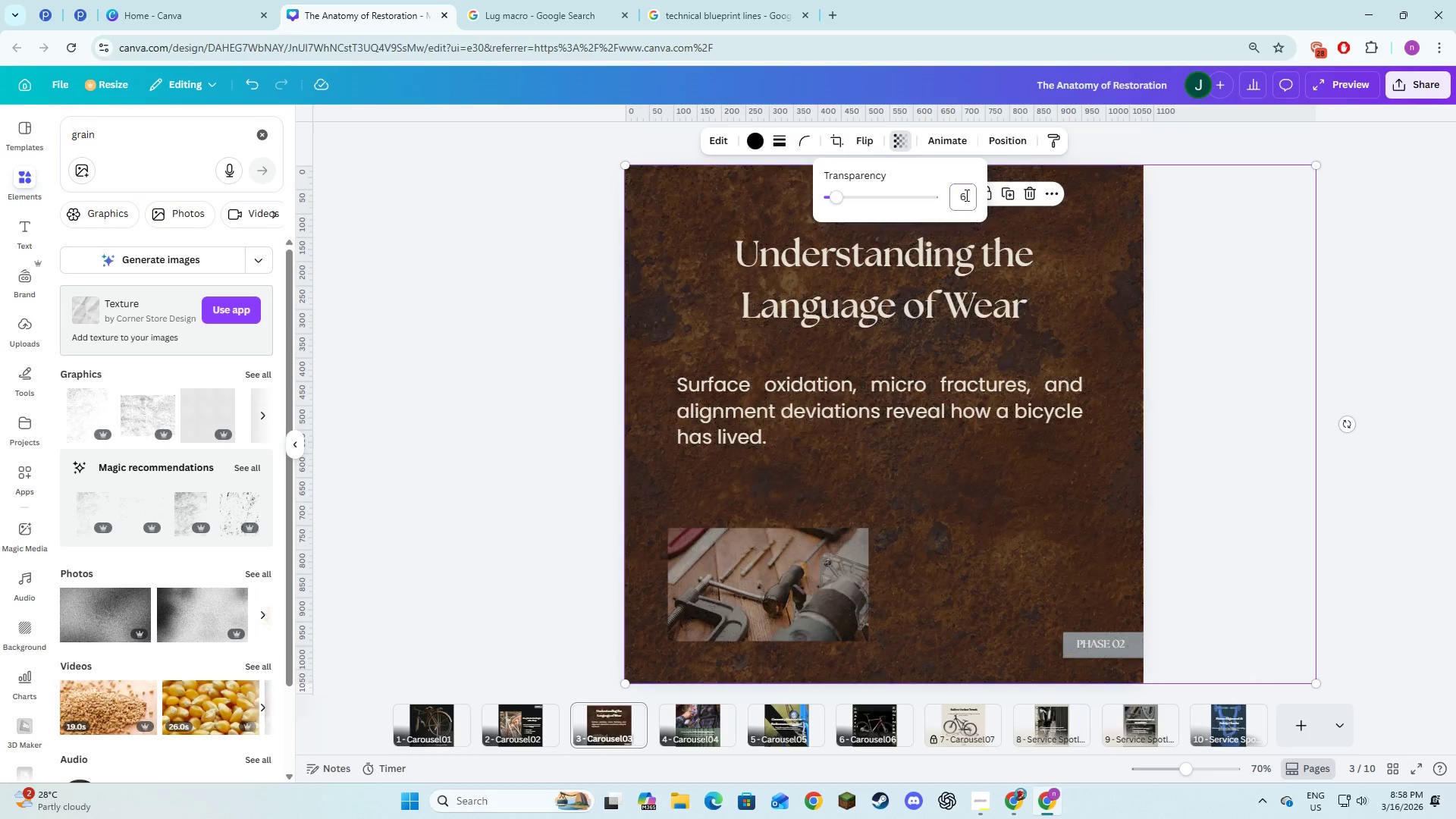 
key(NumpadEnter)
 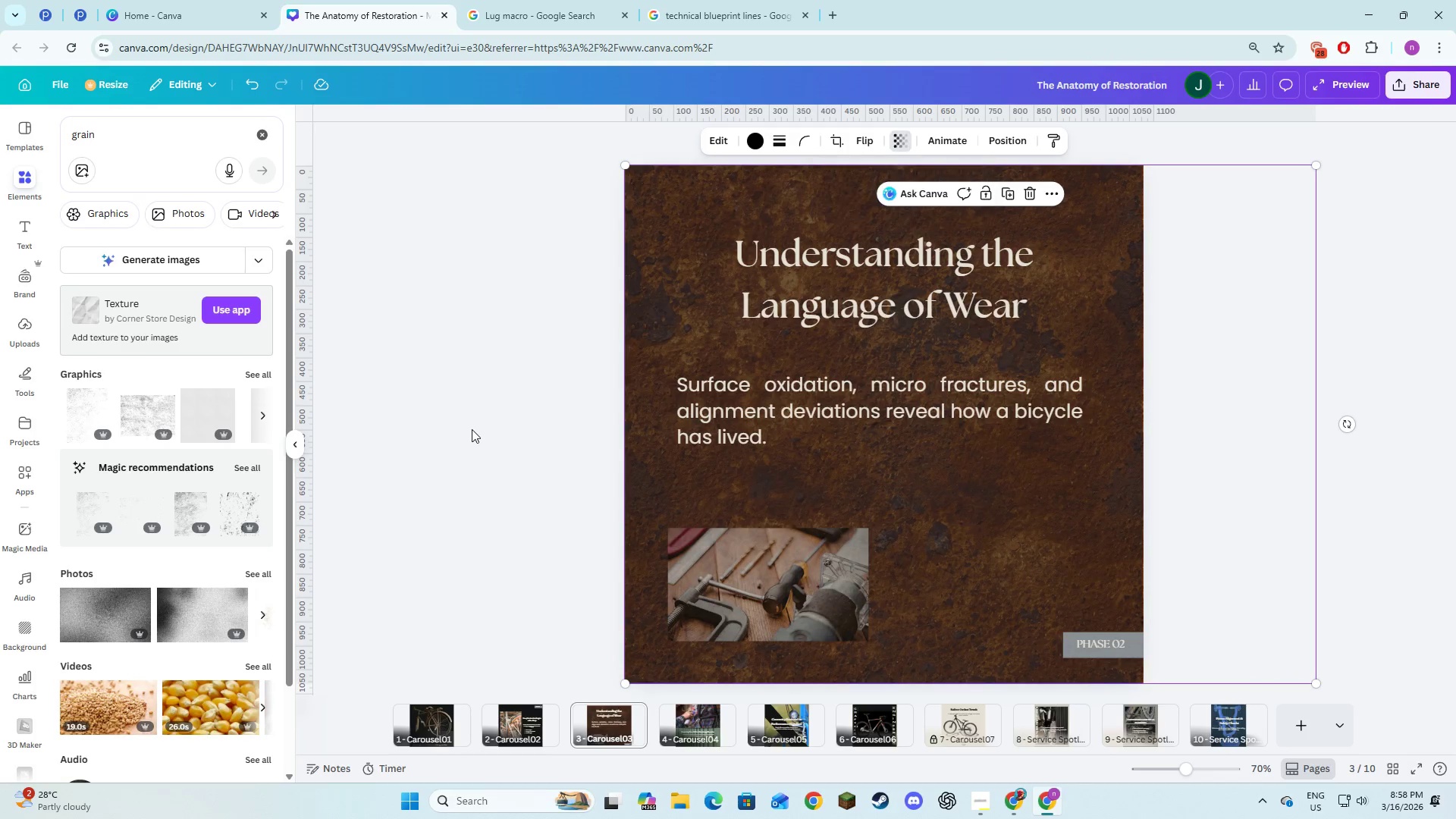 
double_click([474, 427])
 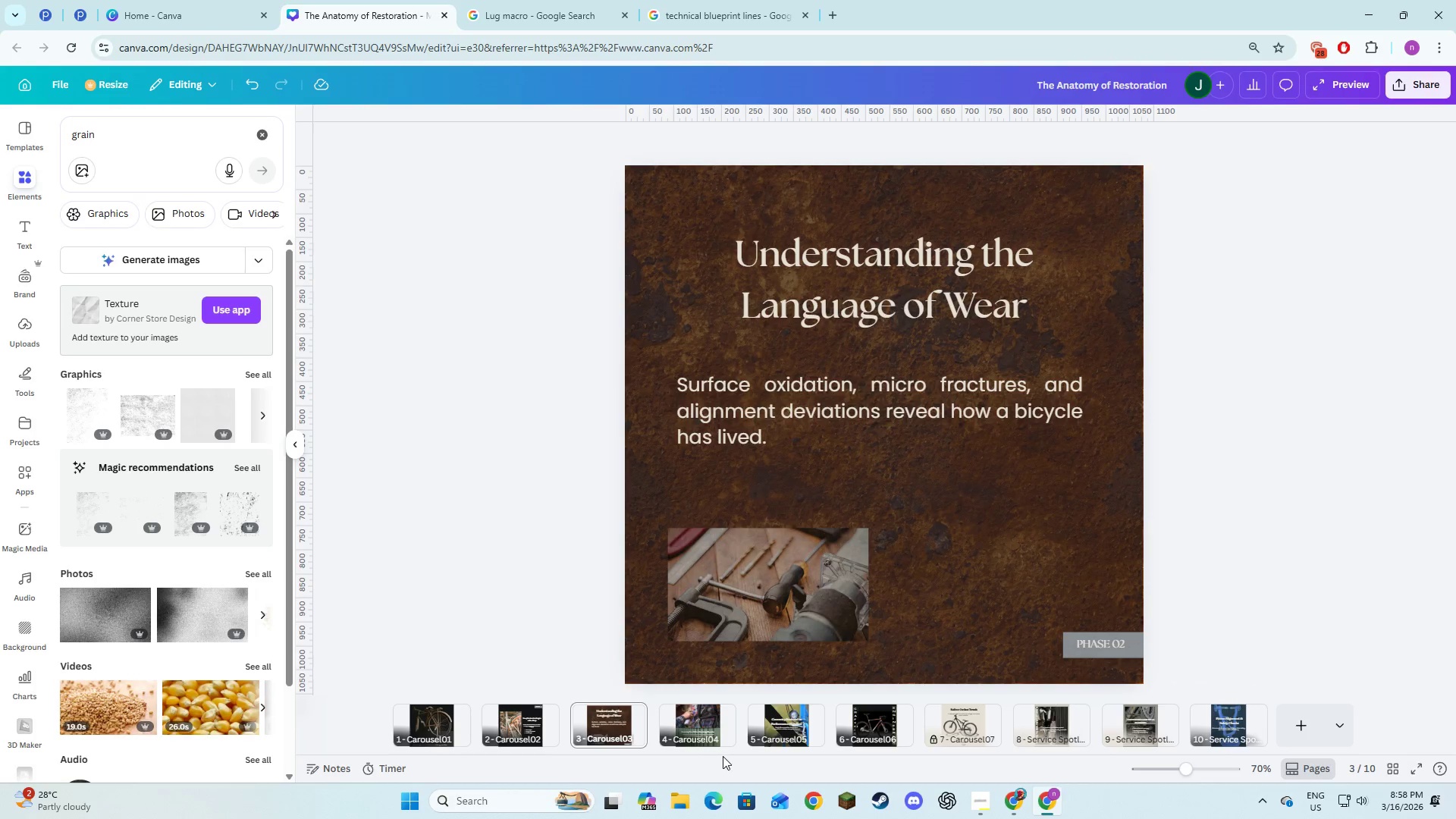 
left_click([692, 742])
 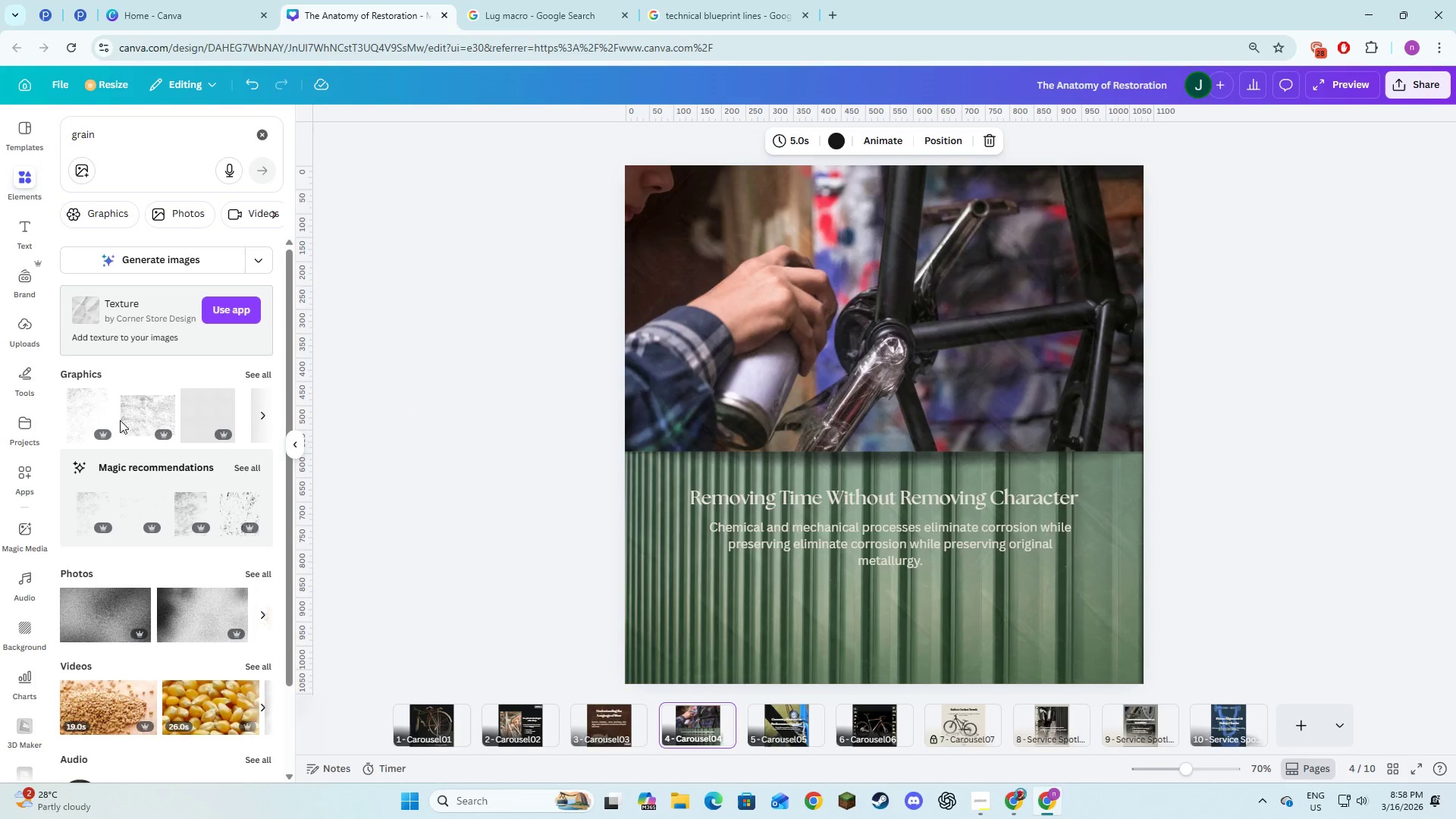 
left_click([165, 419])
 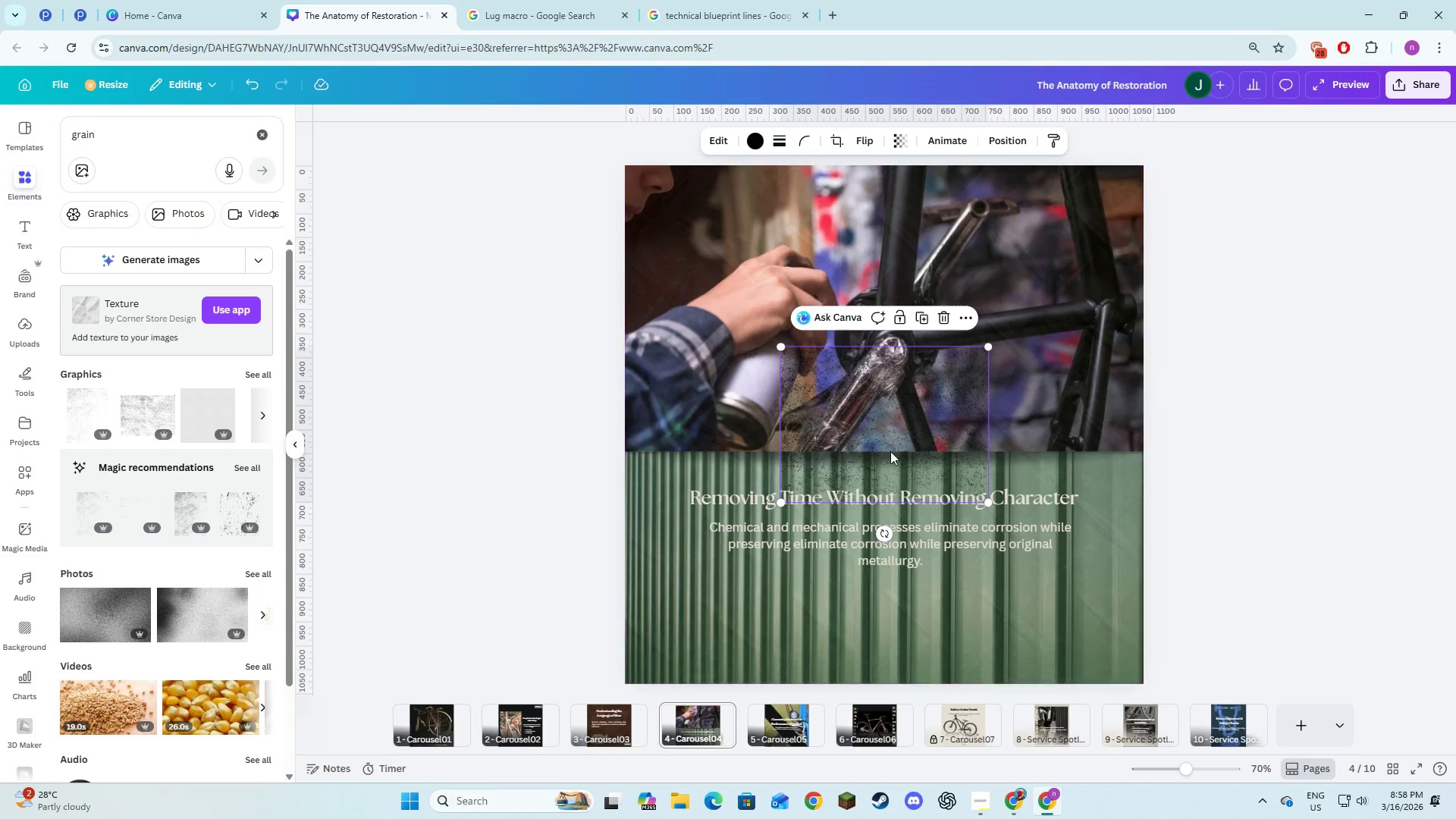 
left_click_drag(start_coordinate=[905, 430], to_coordinate=[748, 252])
 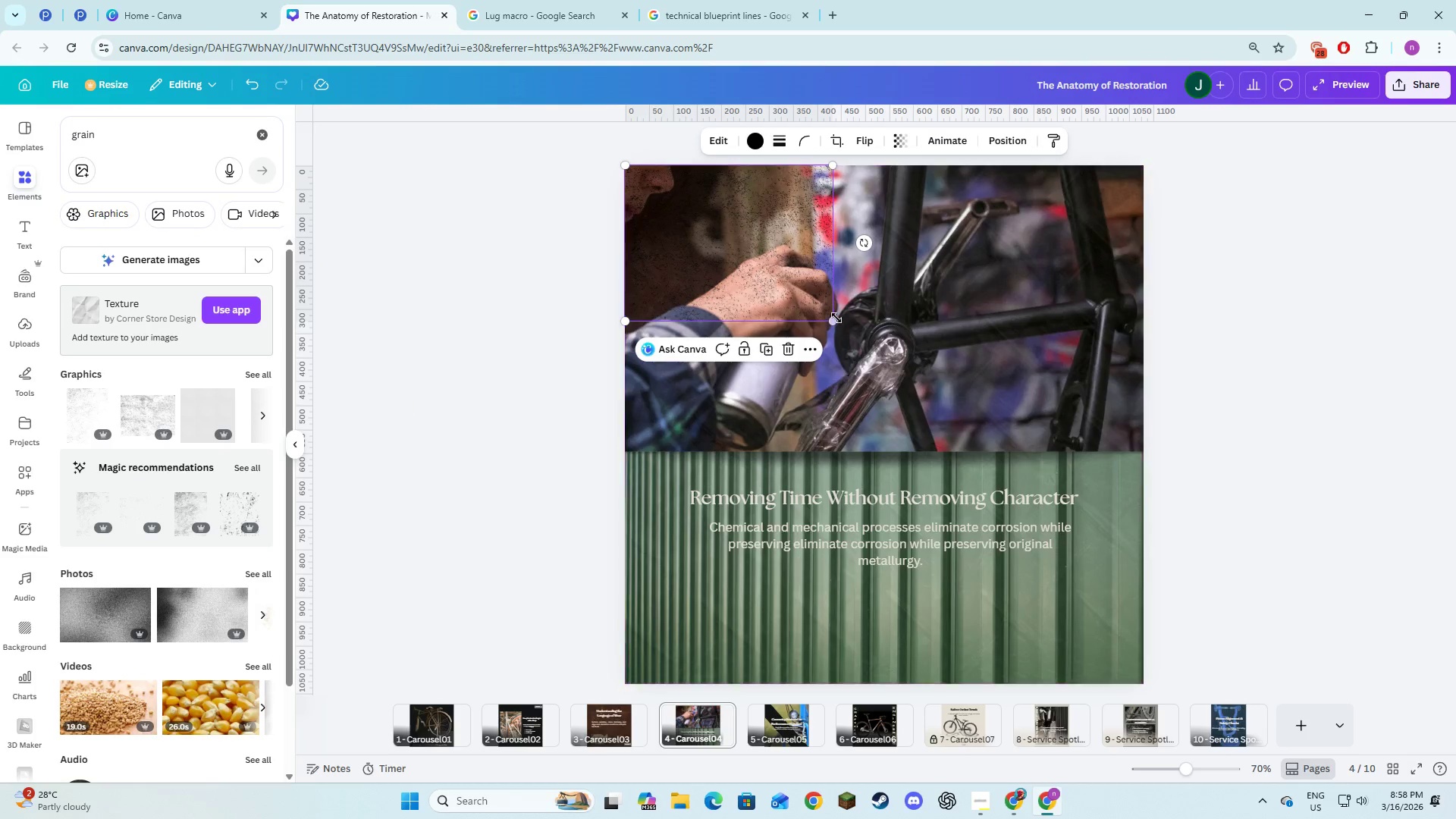 
left_click_drag(start_coordinate=[833, 318], to_coordinate=[1252, 768])
 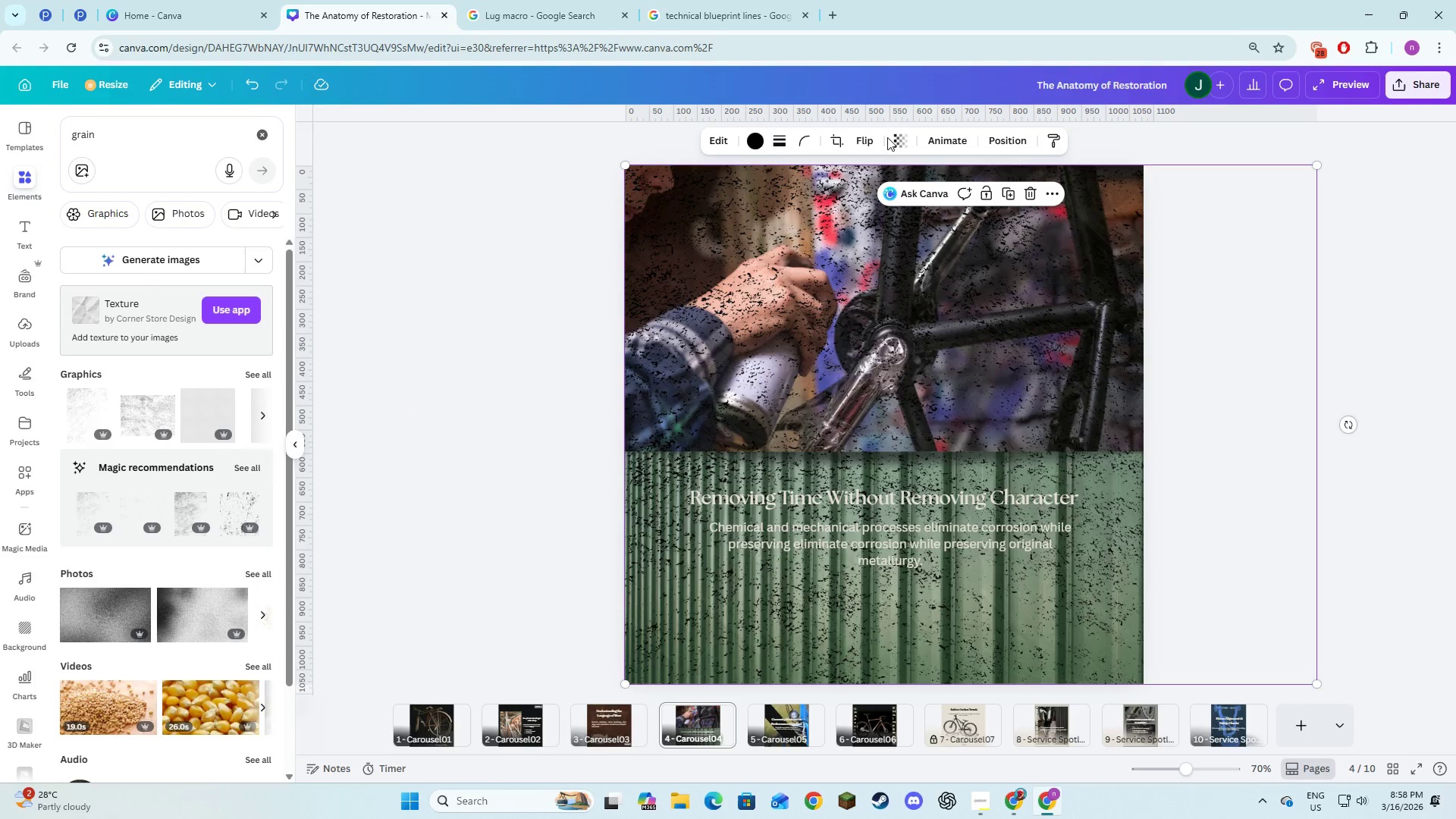 
left_click([890, 143])
 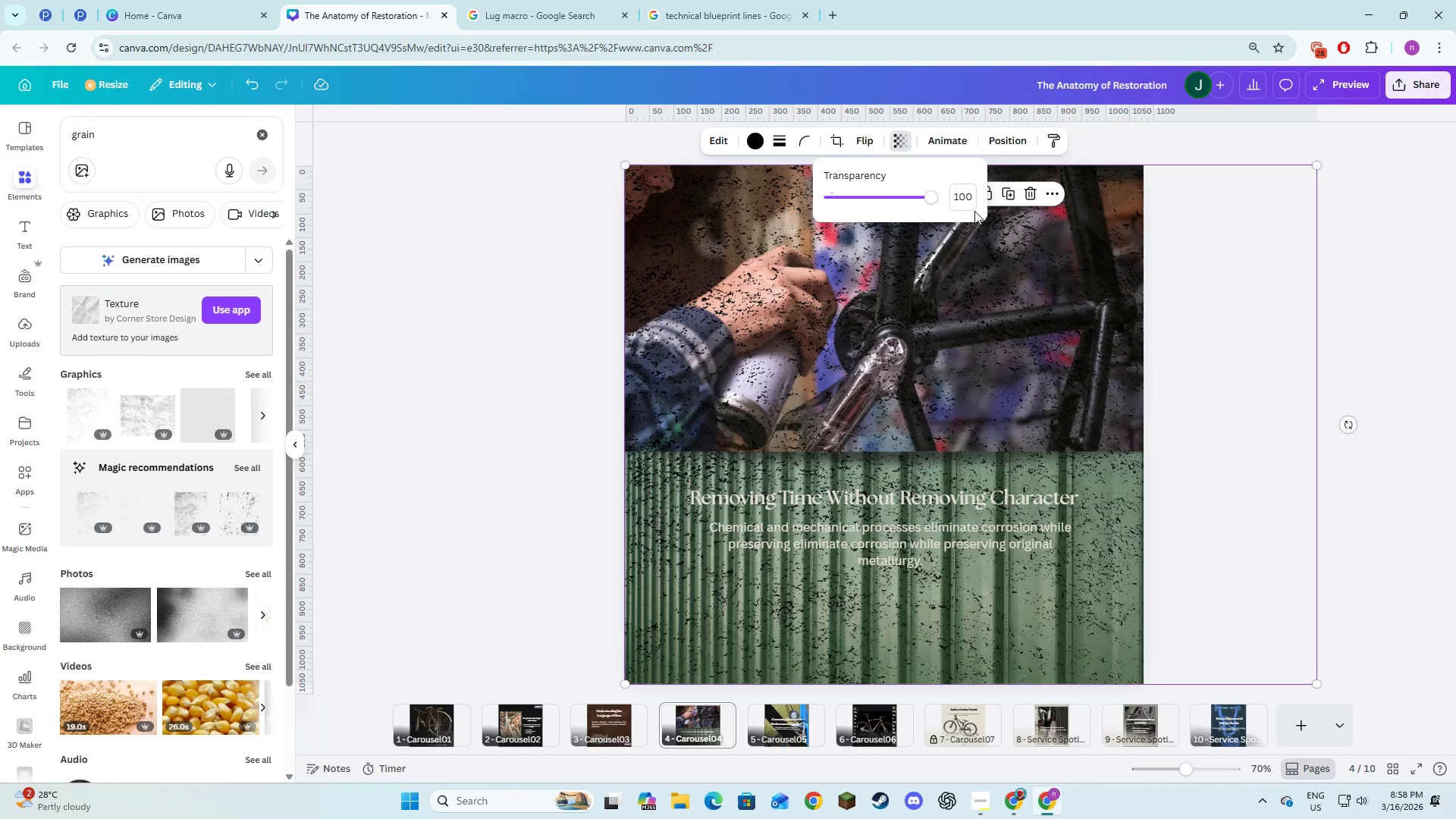 
left_click([962, 199])
 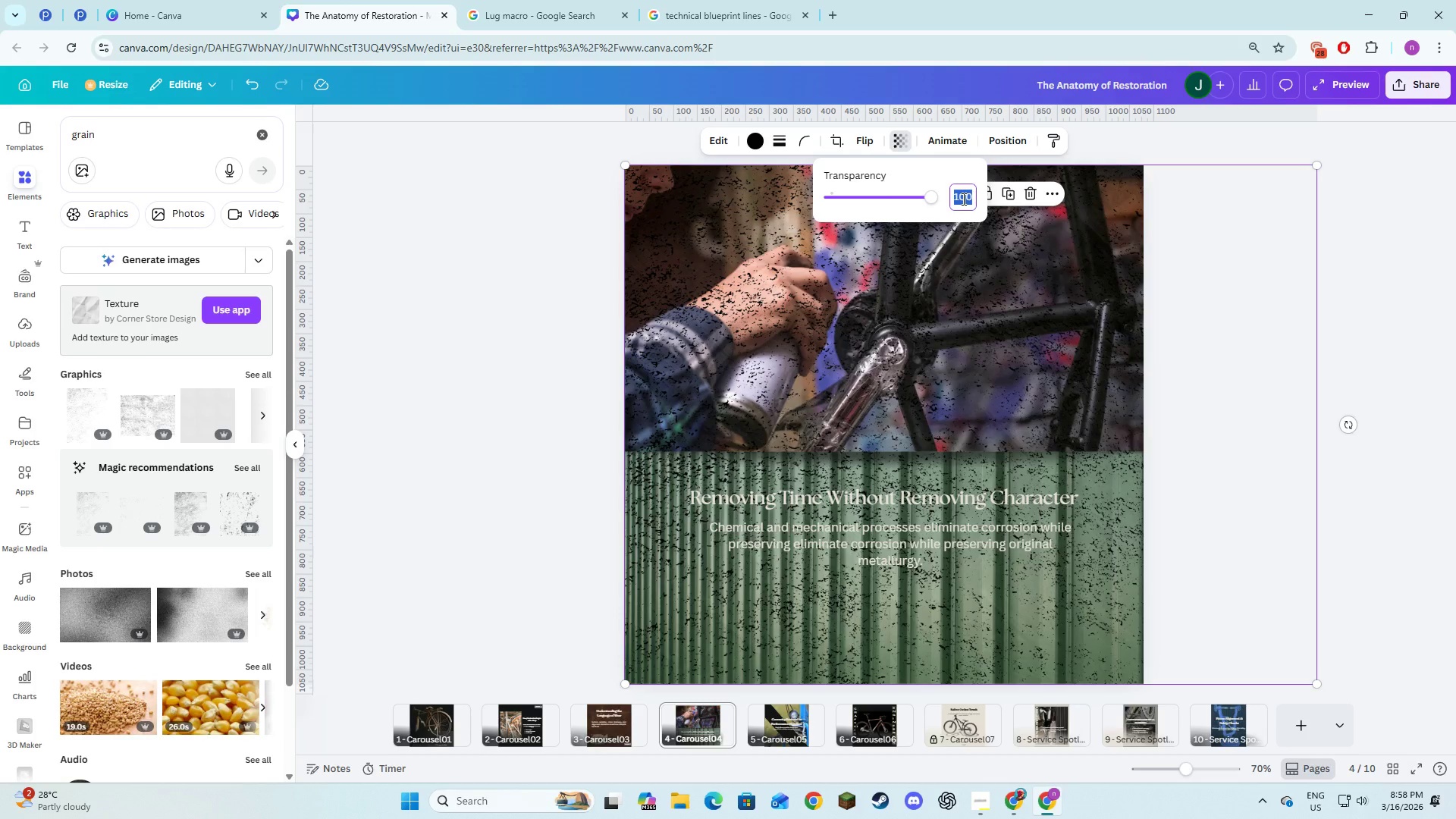 
key(Numpad6)
 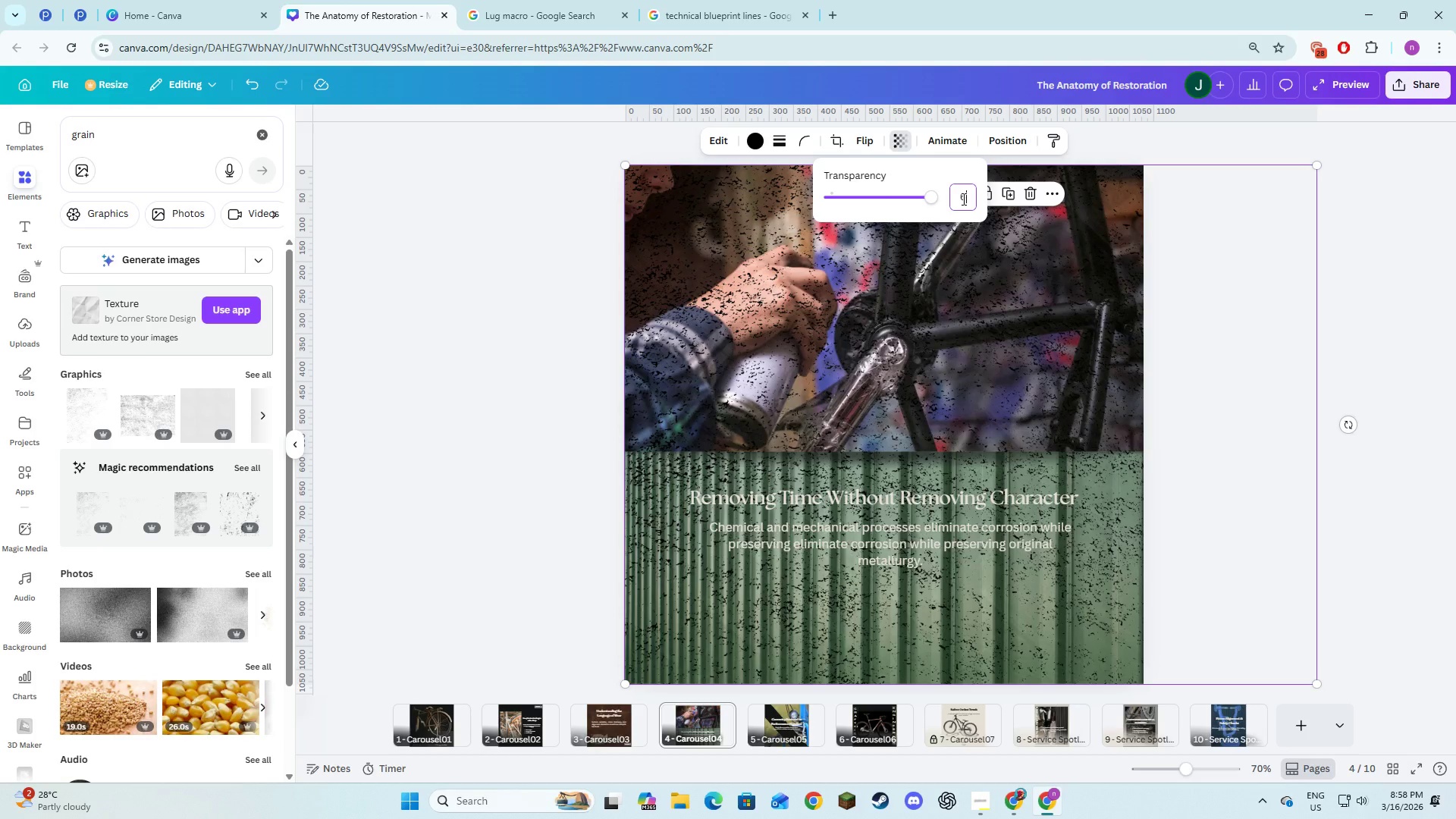 
key(NumpadEnter)
 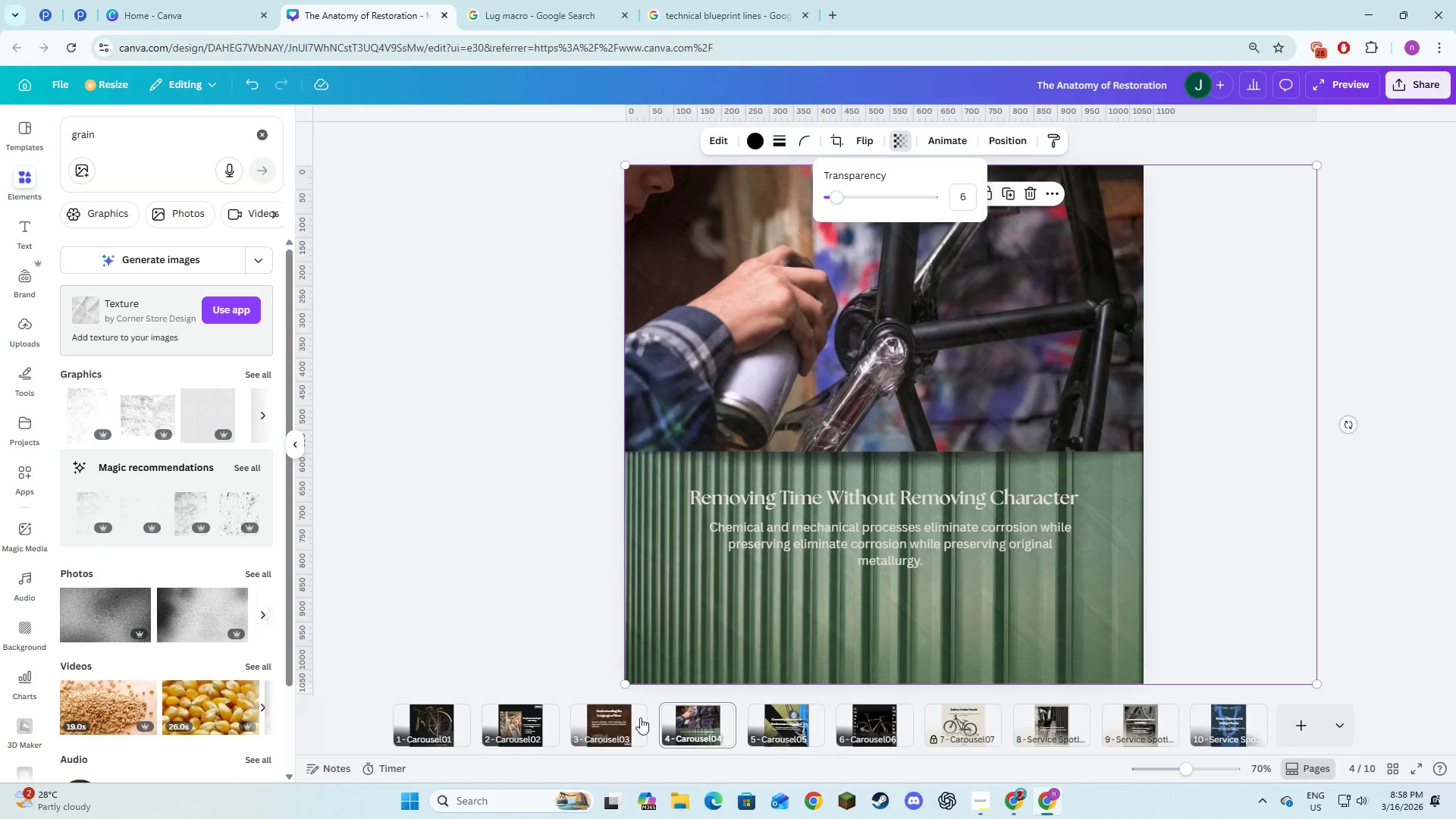 
left_click([776, 726])
 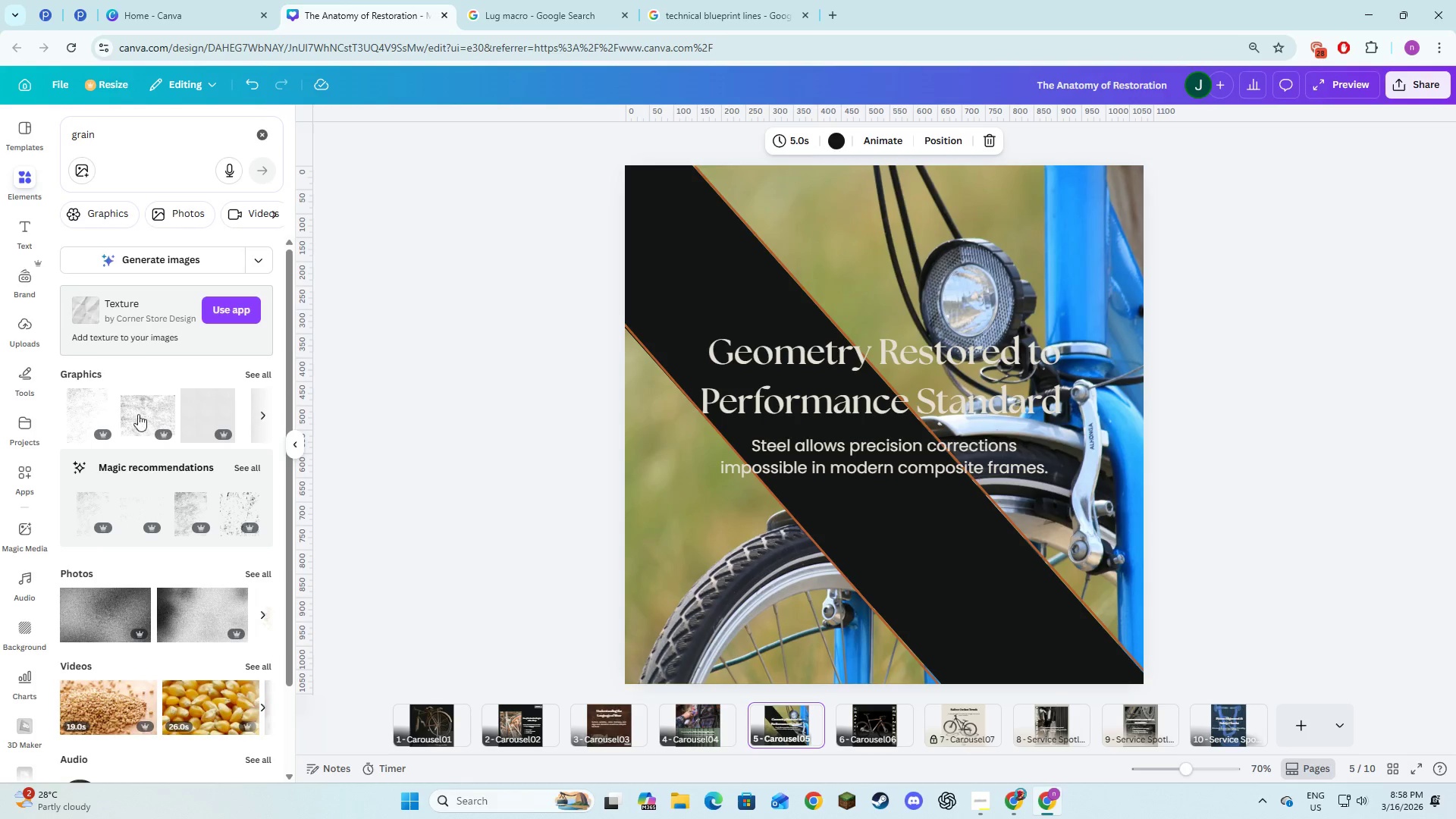 
left_click([139, 411])
 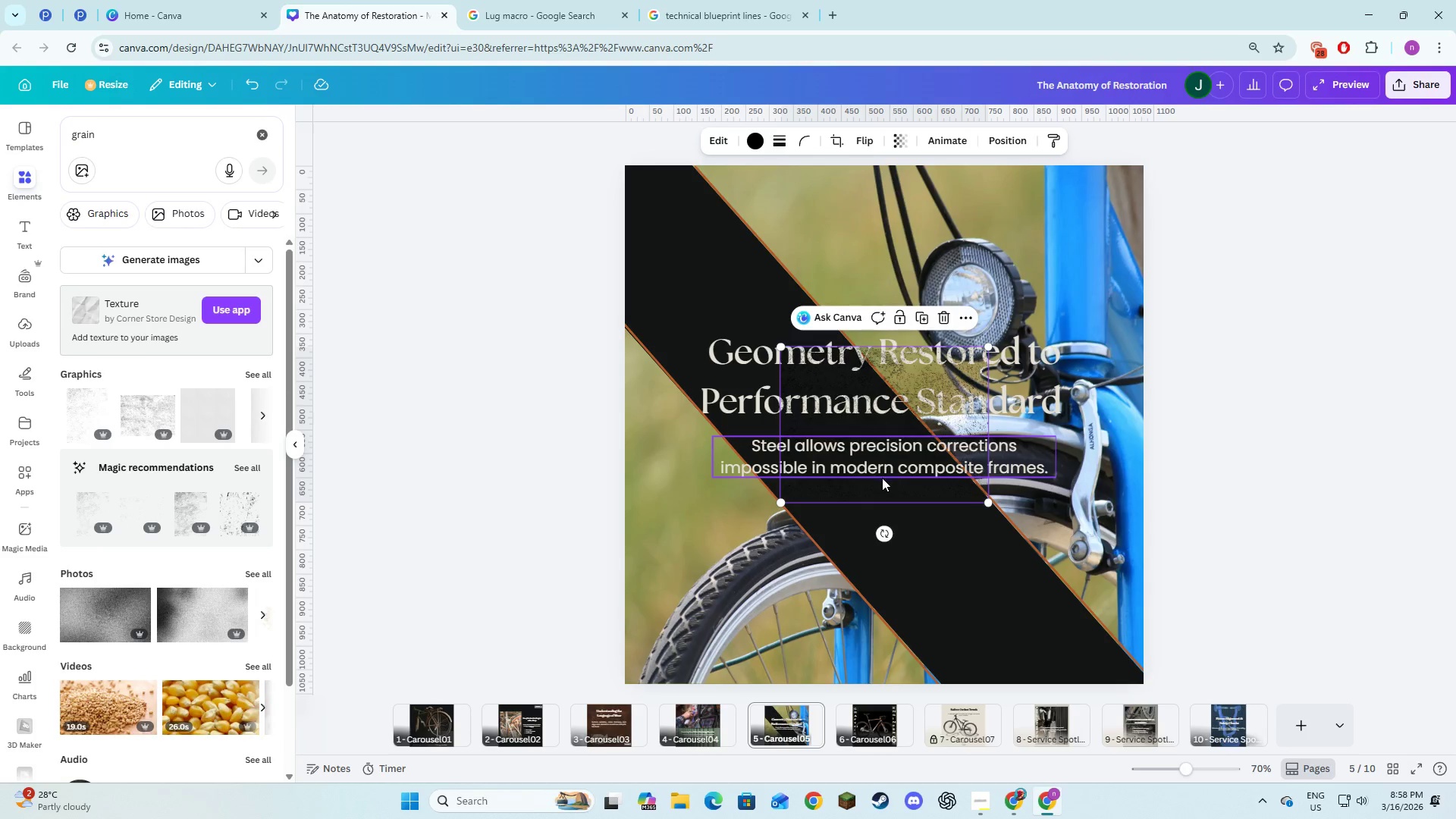 
left_click_drag(start_coordinate=[883, 489], to_coordinate=[730, 312])
 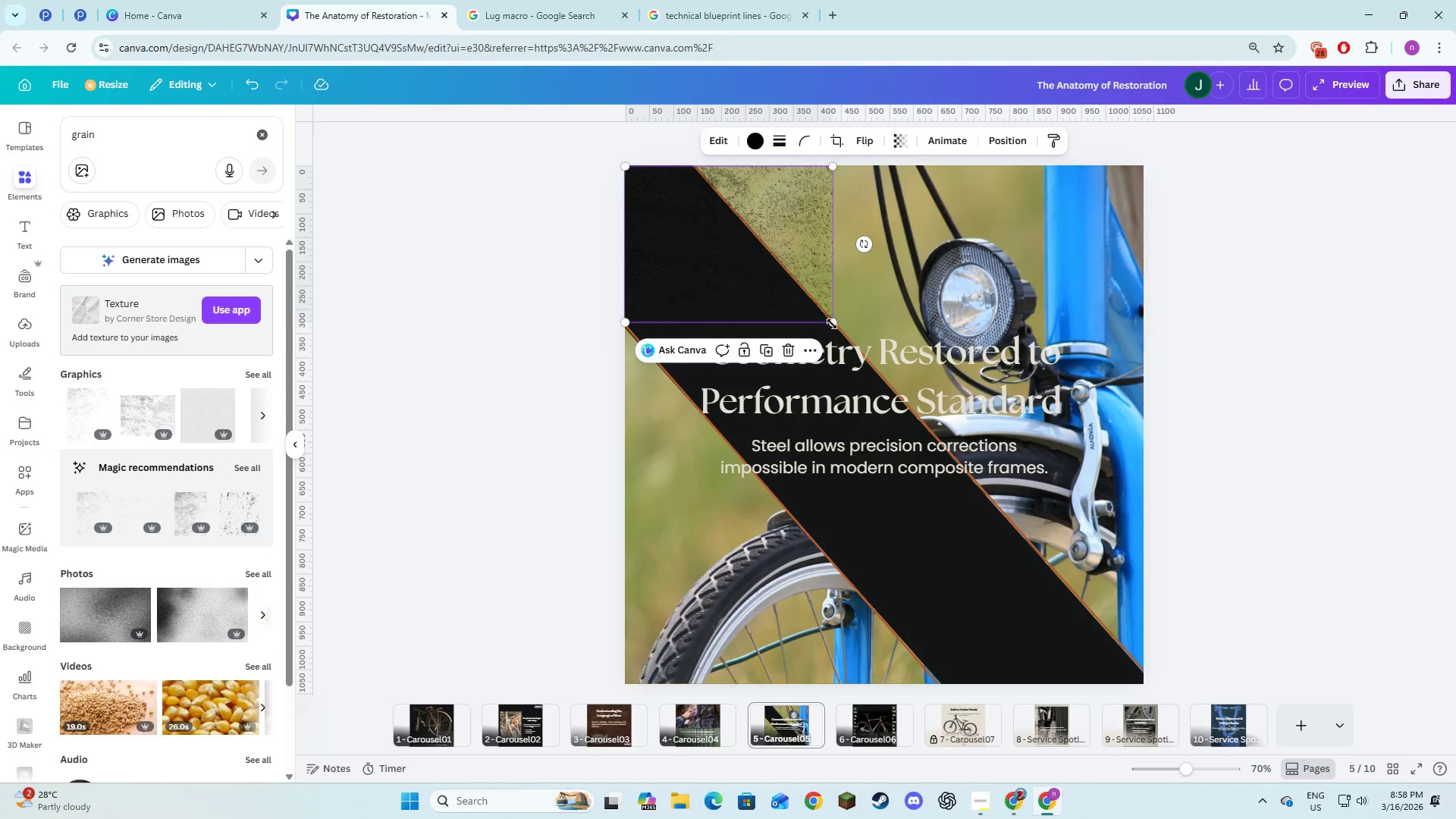 
left_click_drag(start_coordinate=[832, 320], to_coordinate=[1213, 814])
 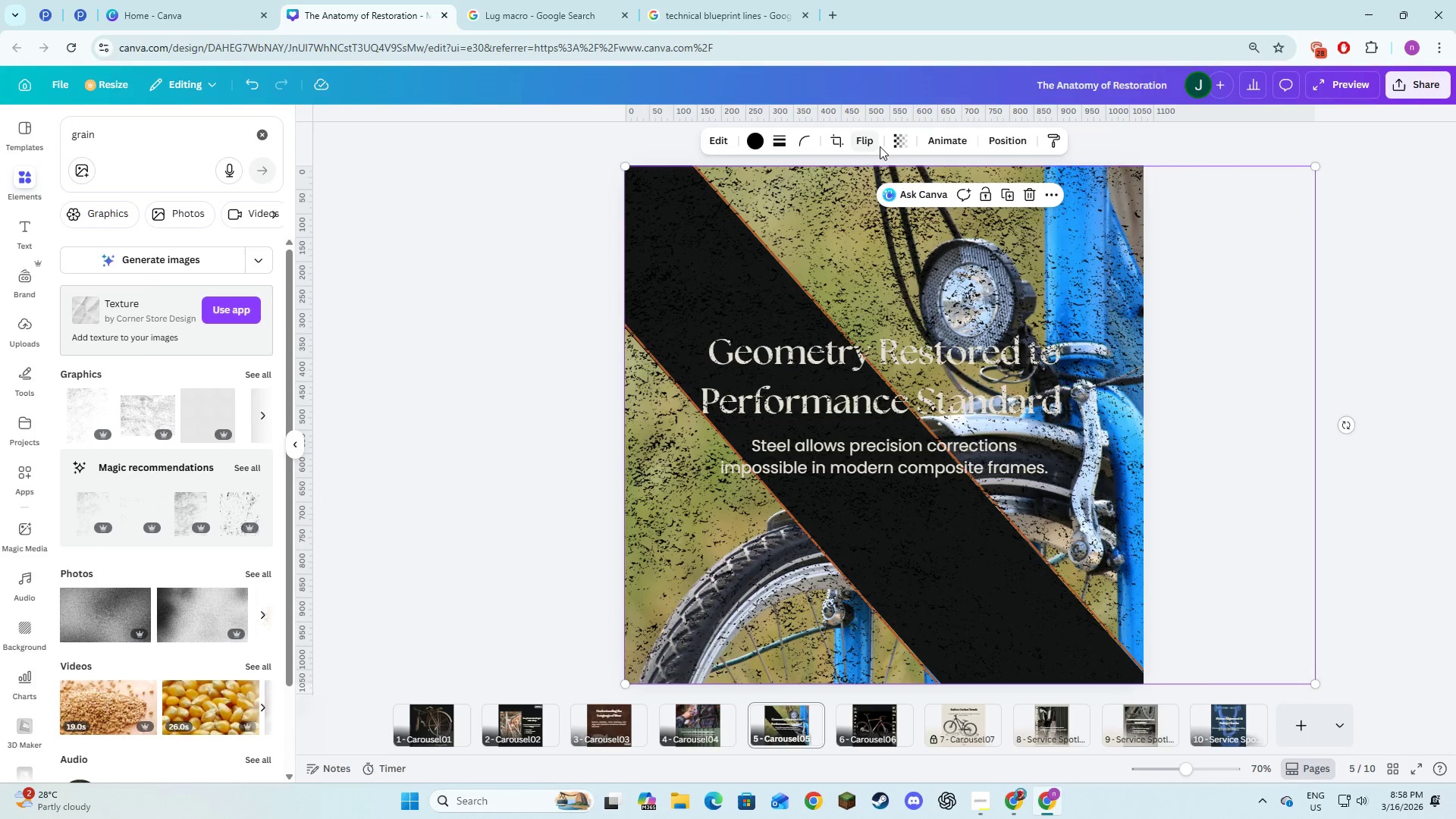 
left_click([894, 142])
 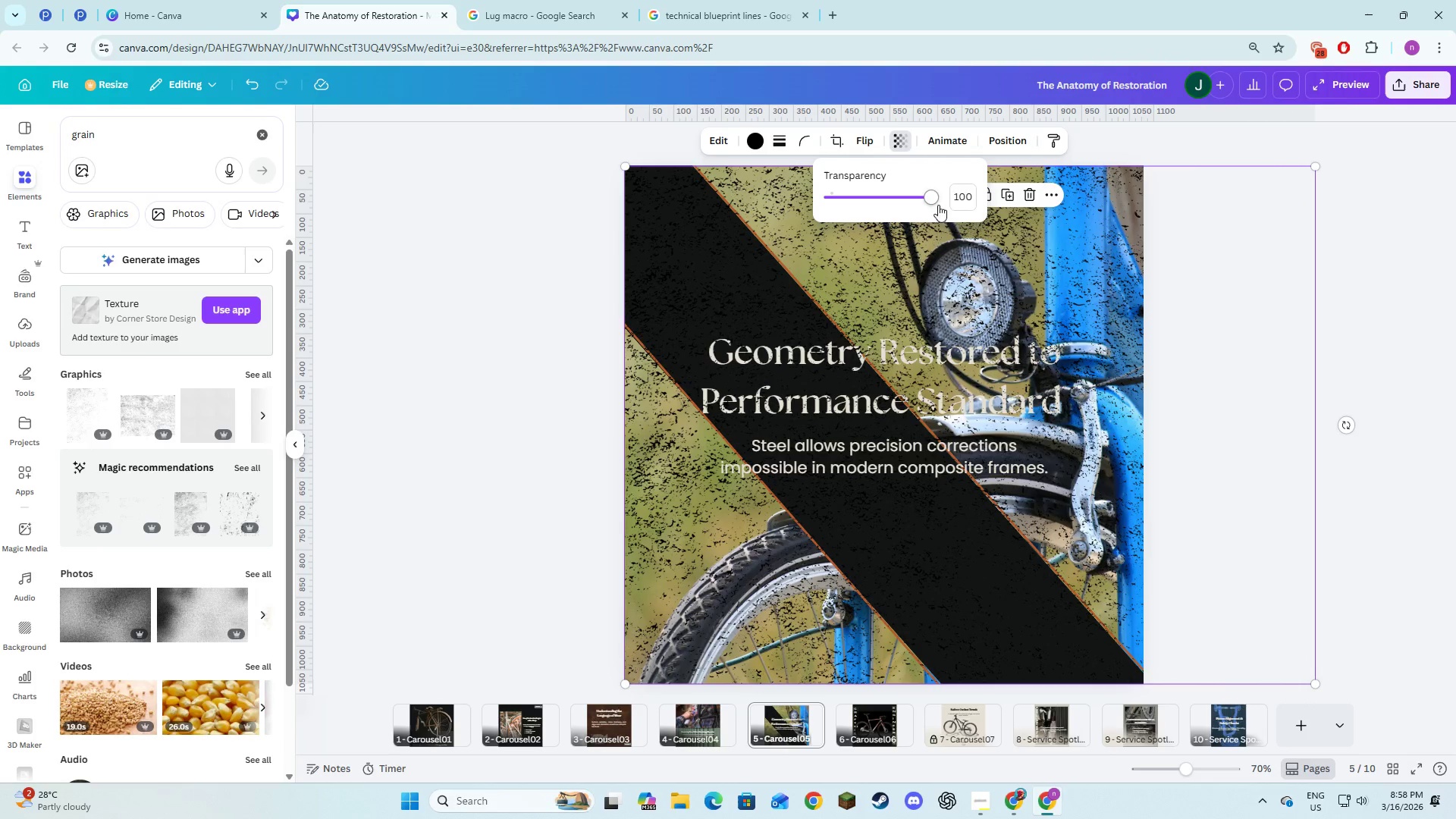 
left_click([965, 199])
 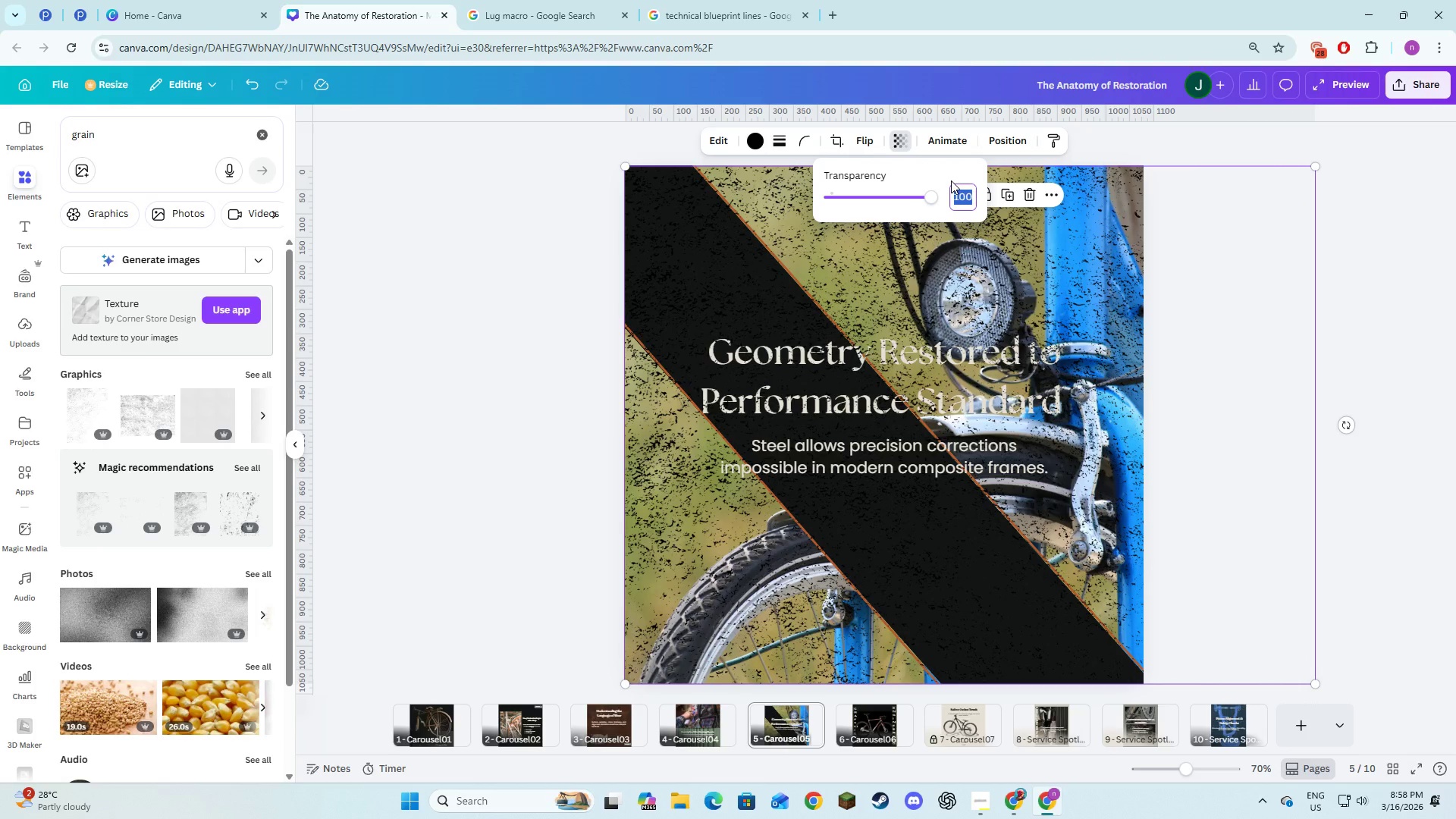 
key(Numpad6)
 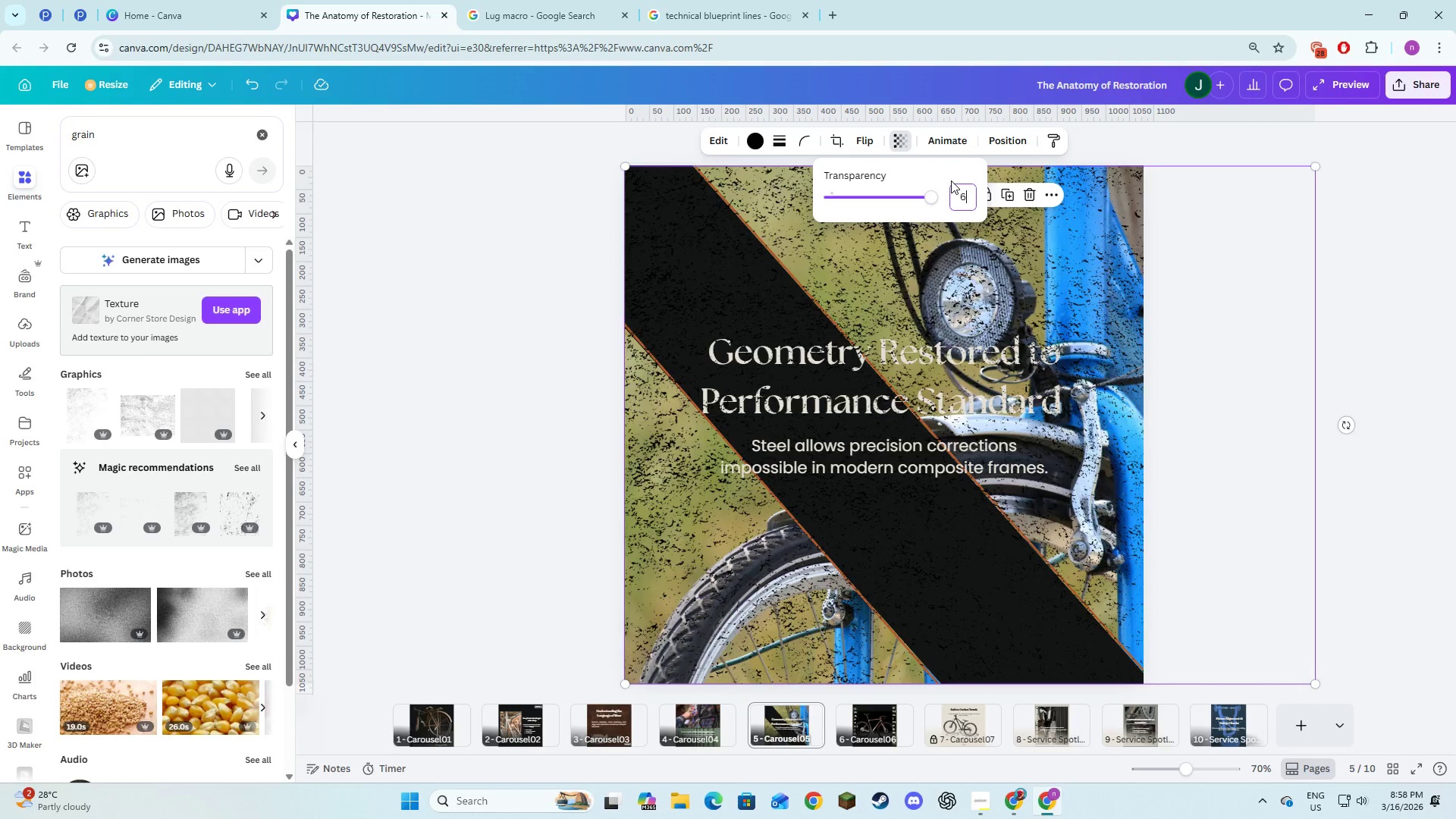 
key(NumpadEnter)
 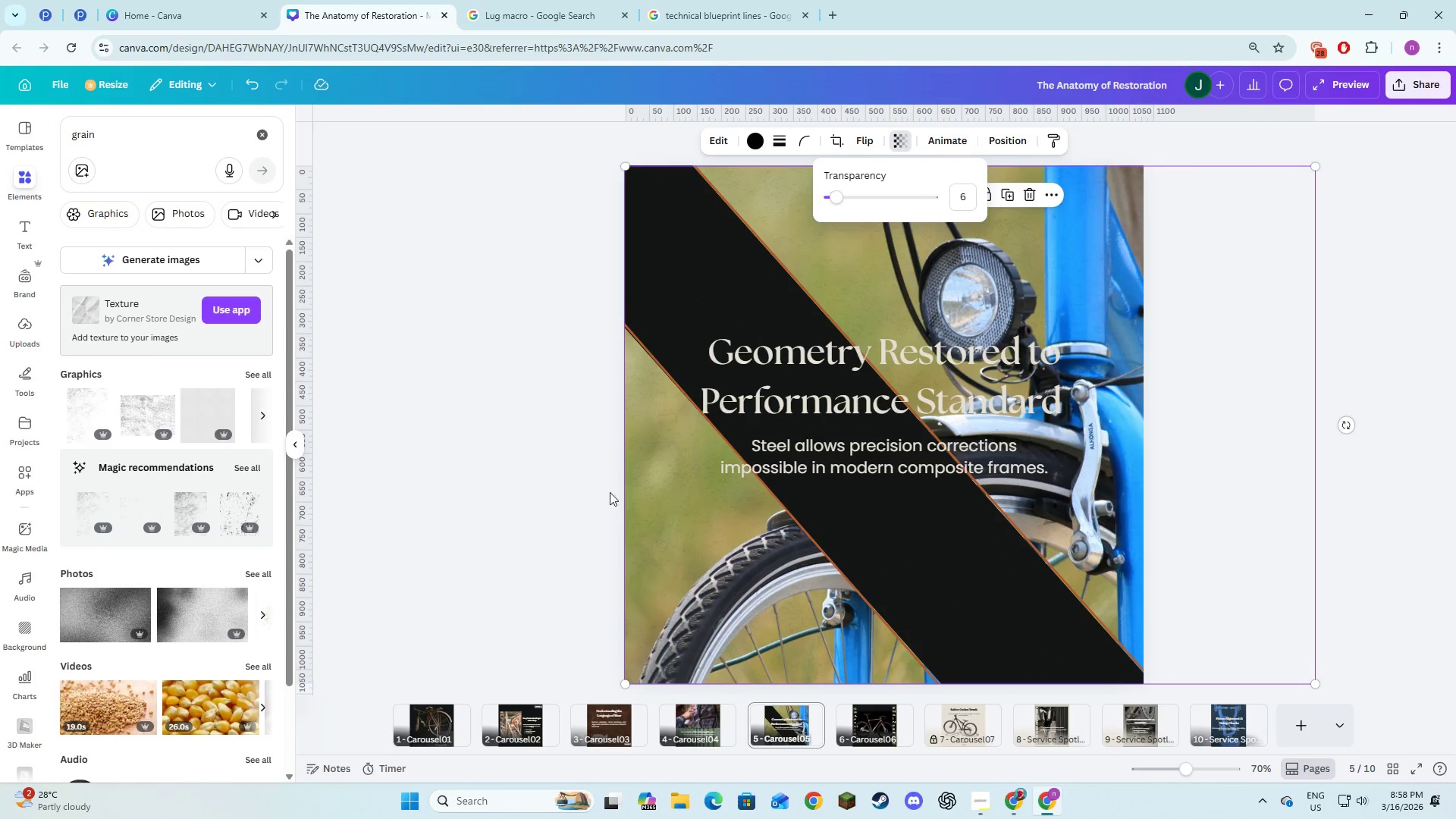 
left_click([533, 544])
 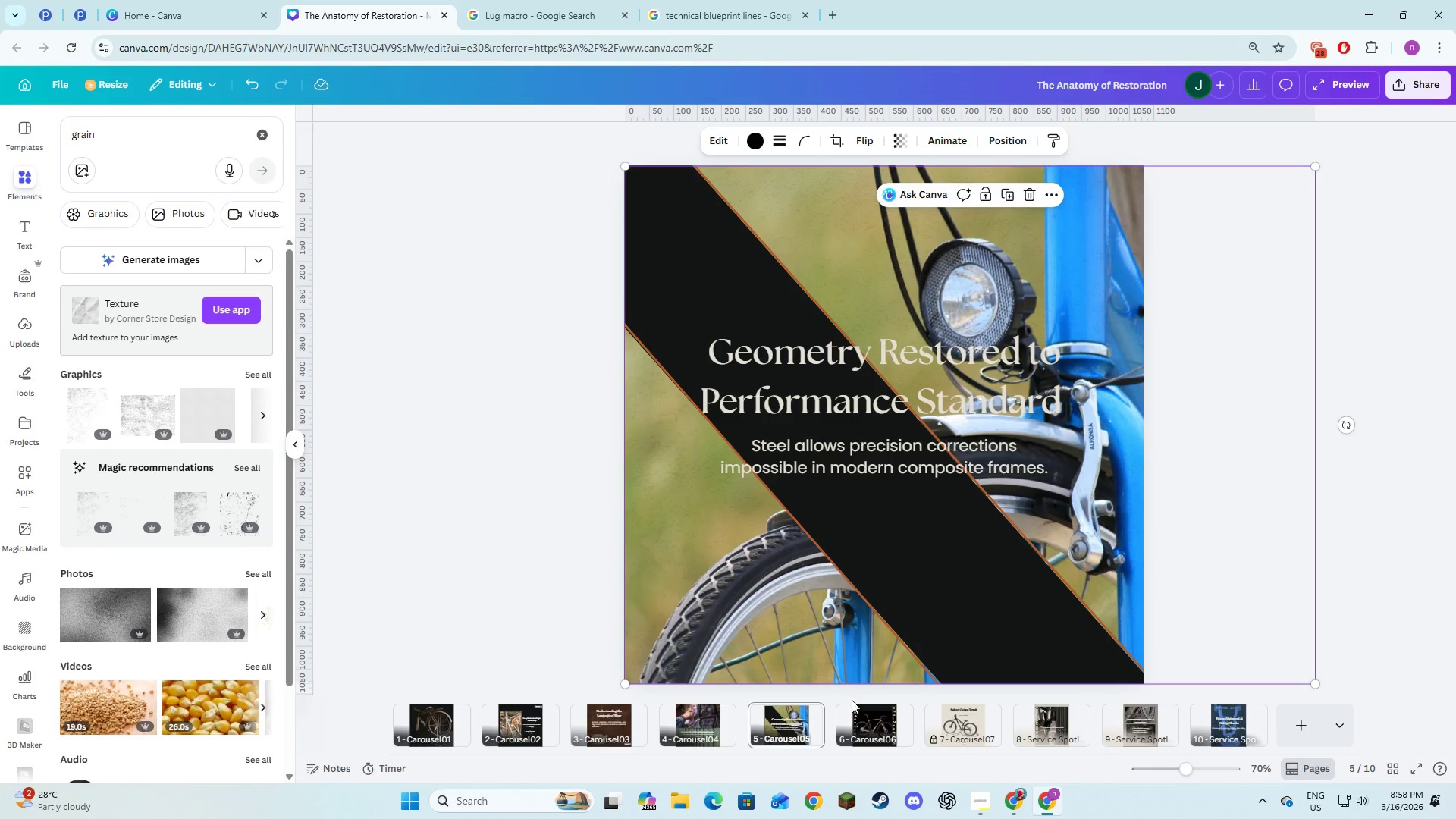 
left_click([857, 723])
 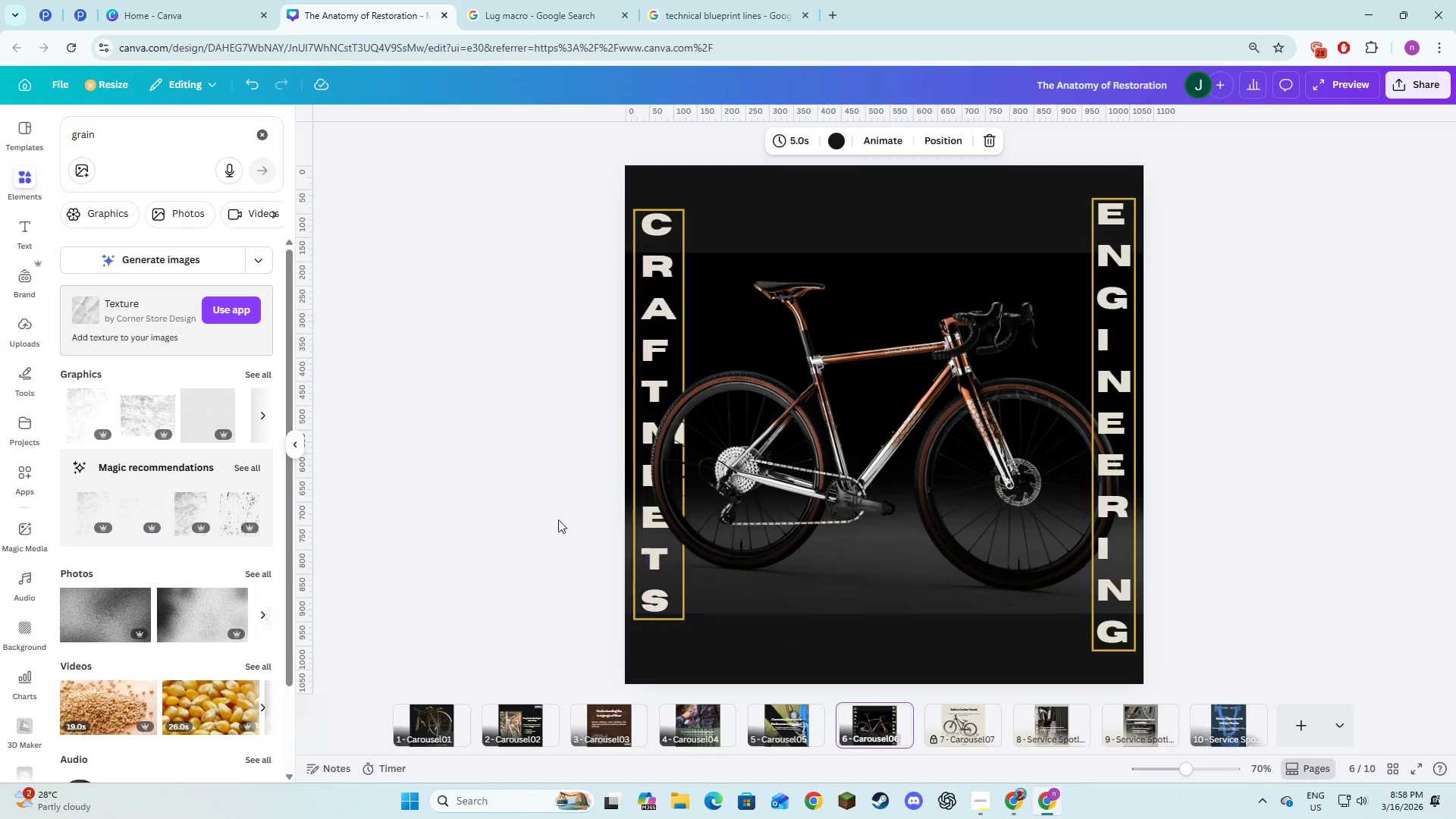 
left_click([523, 497])
 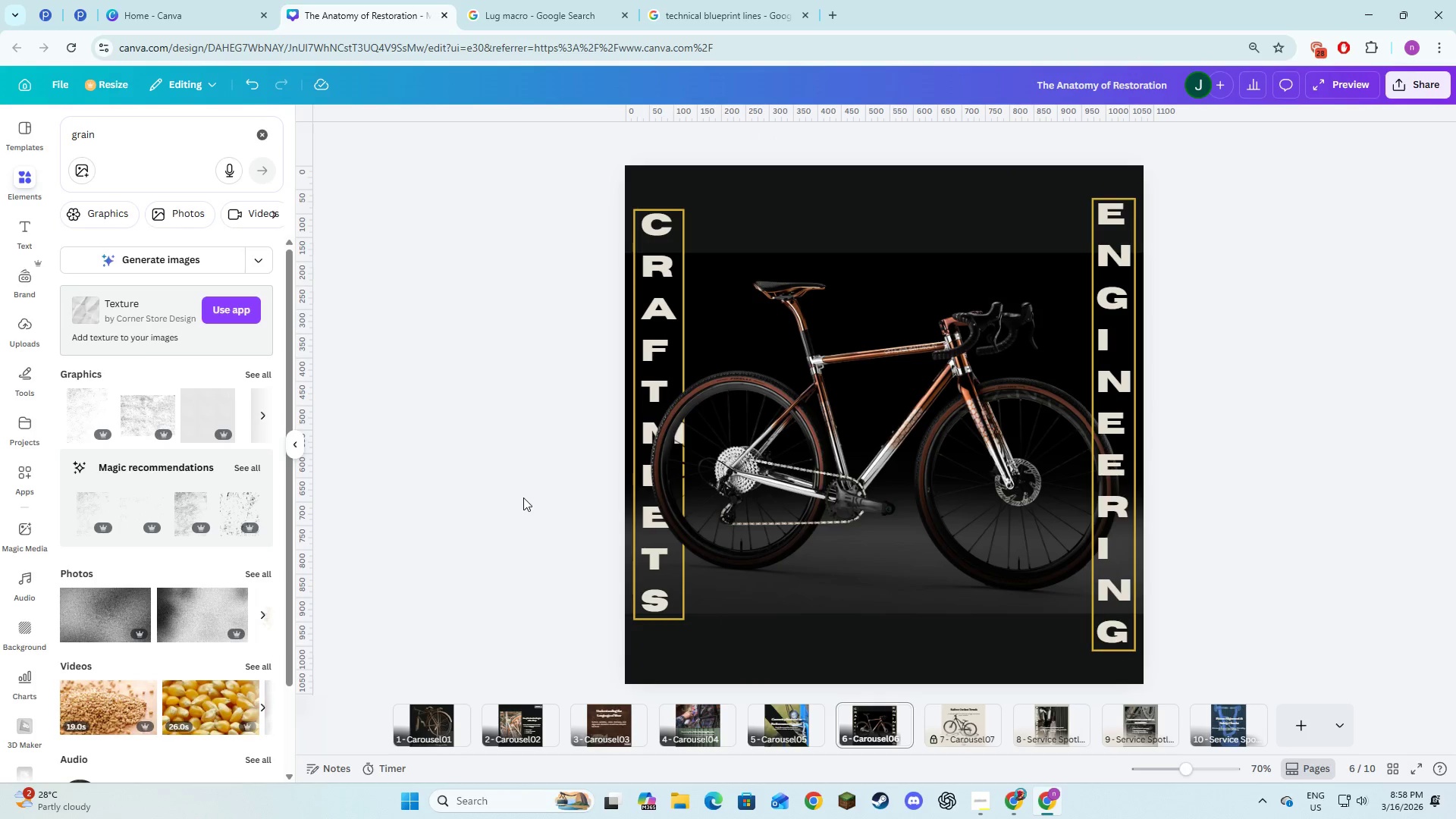 
key(Control+V)
 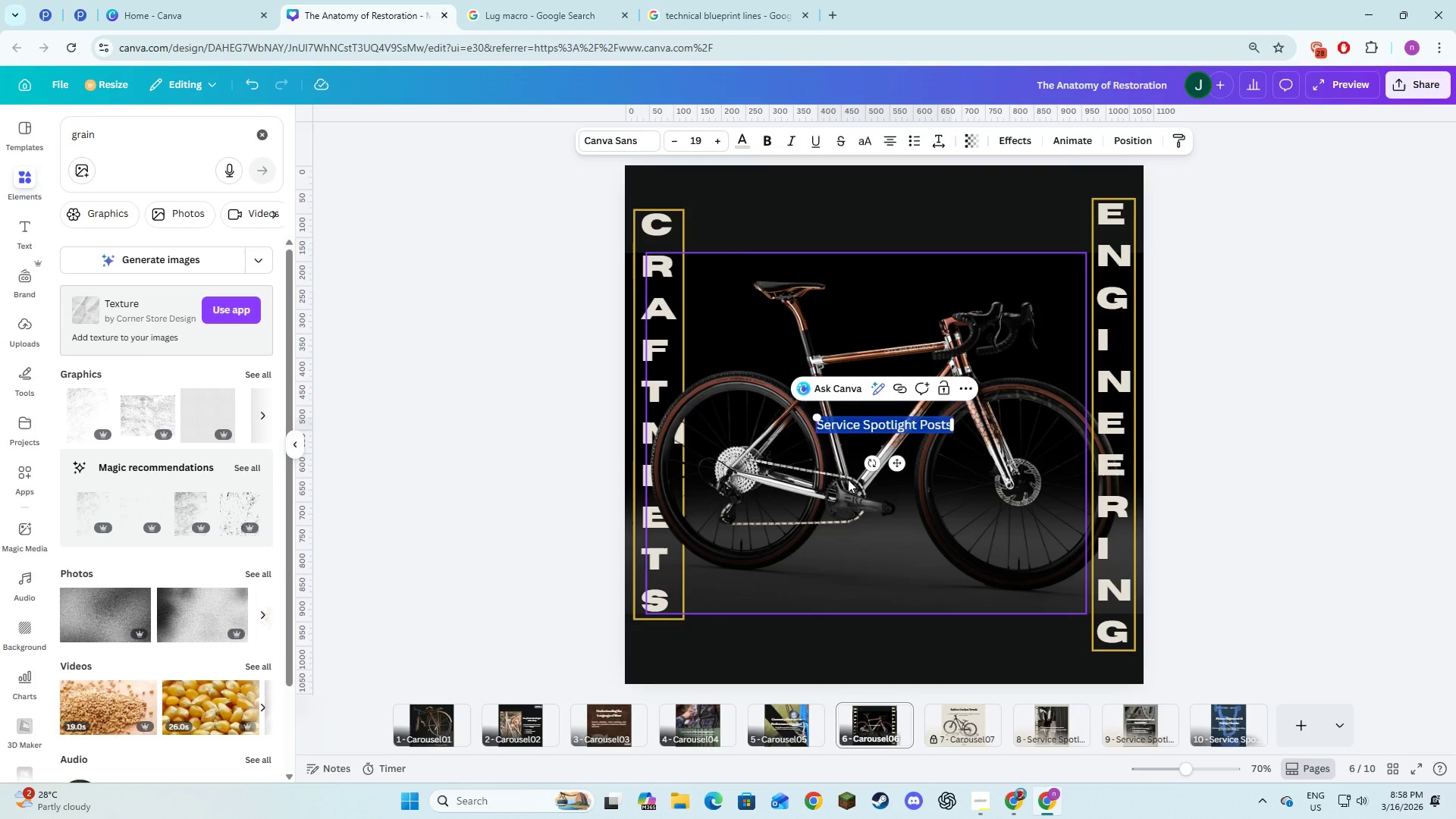 
key(Control+ControlLeft)
 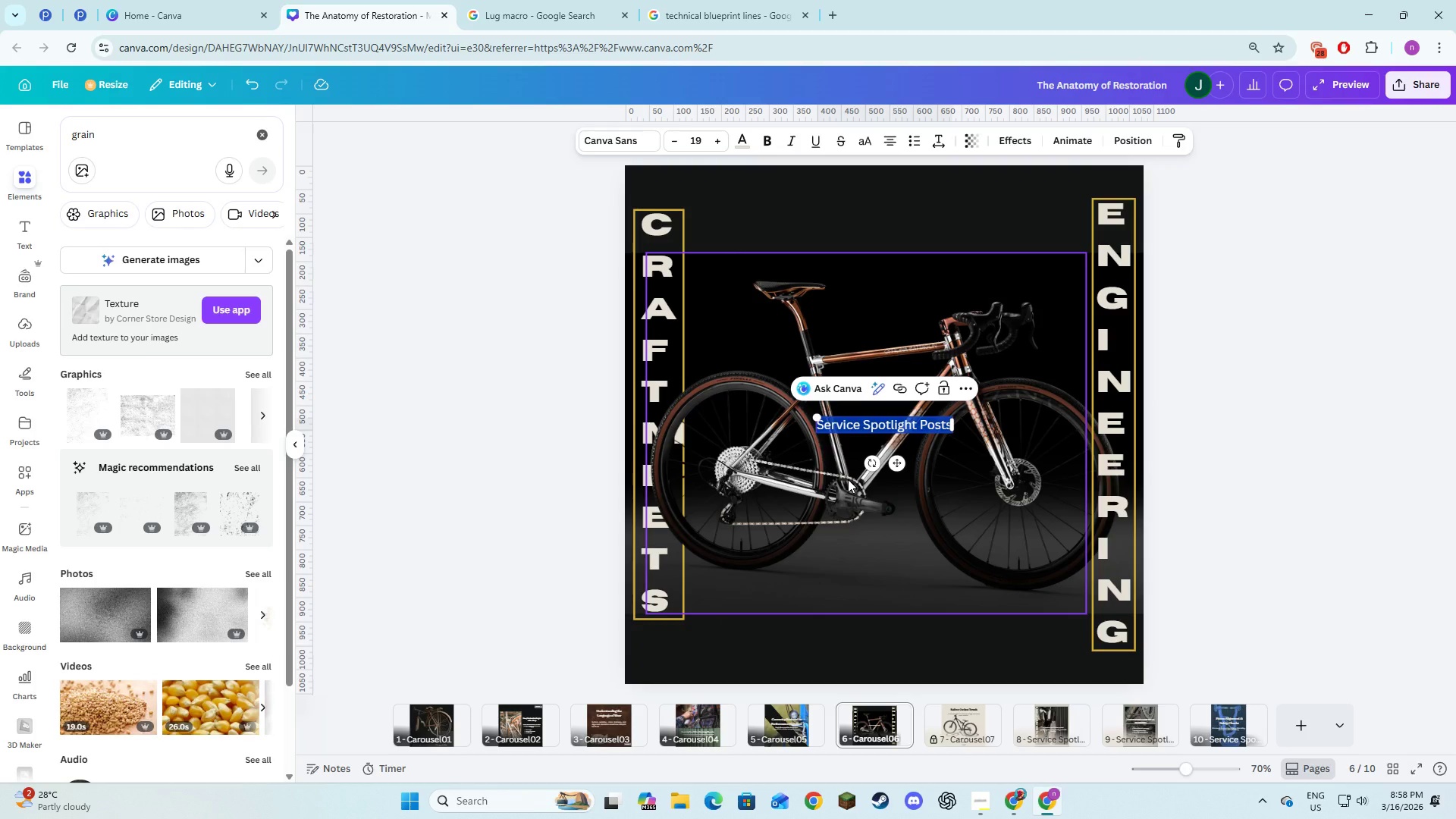 
key(Control+Z)
 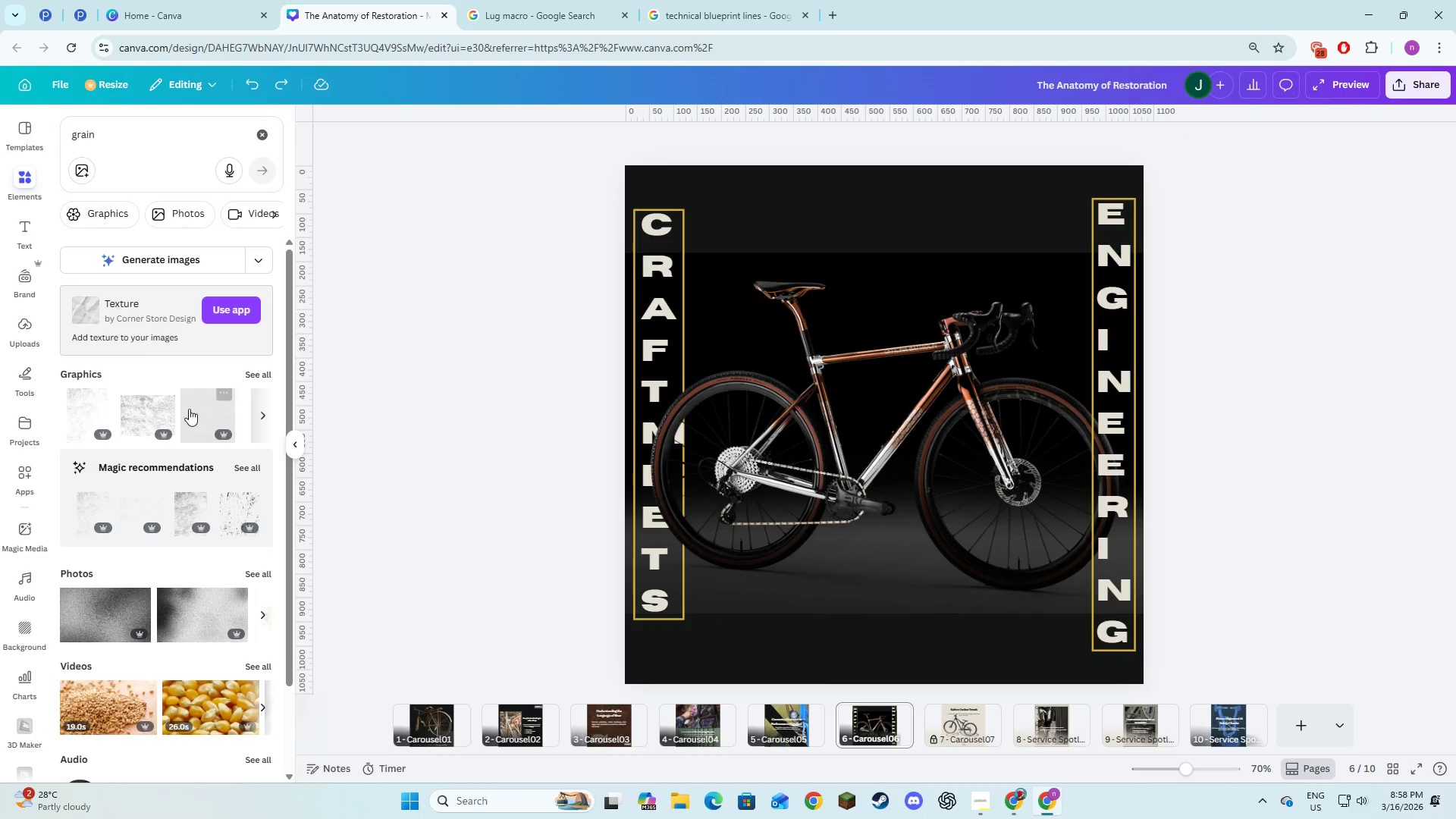 
left_click([136, 406])
 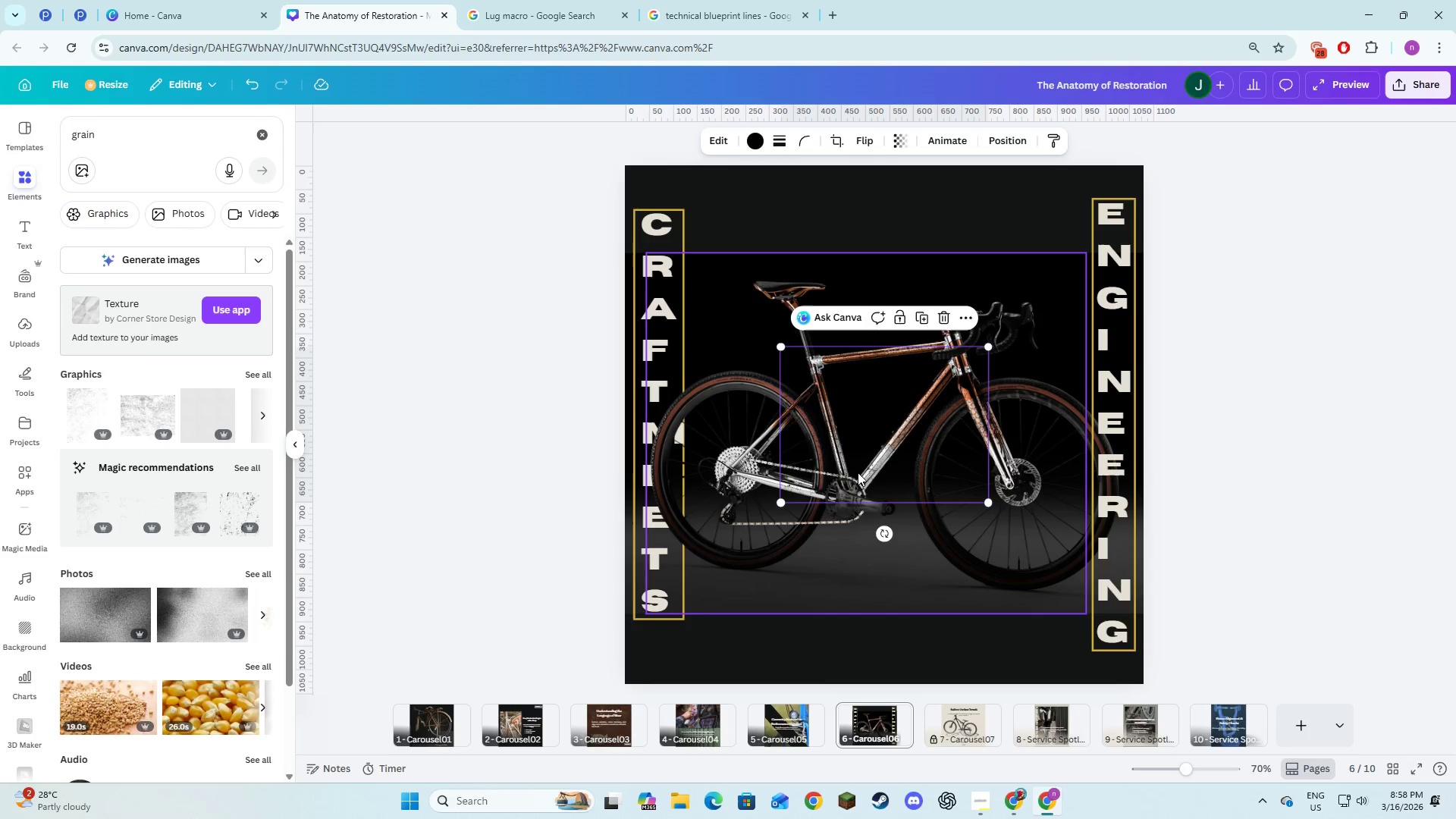 
left_click_drag(start_coordinate=[880, 444], to_coordinate=[724, 262])
 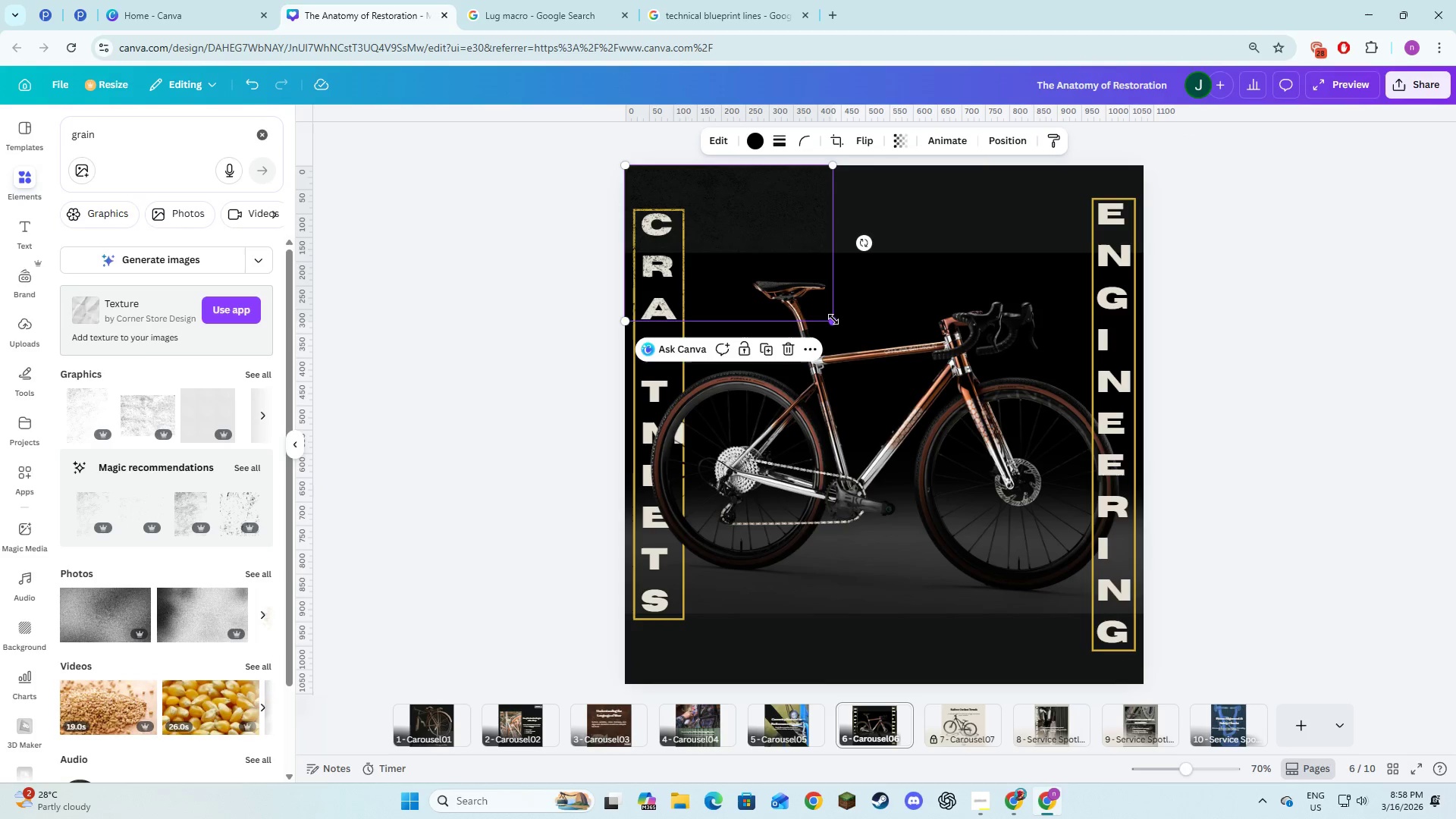 
left_click_drag(start_coordinate=[833, 319], to_coordinate=[1211, 818])
 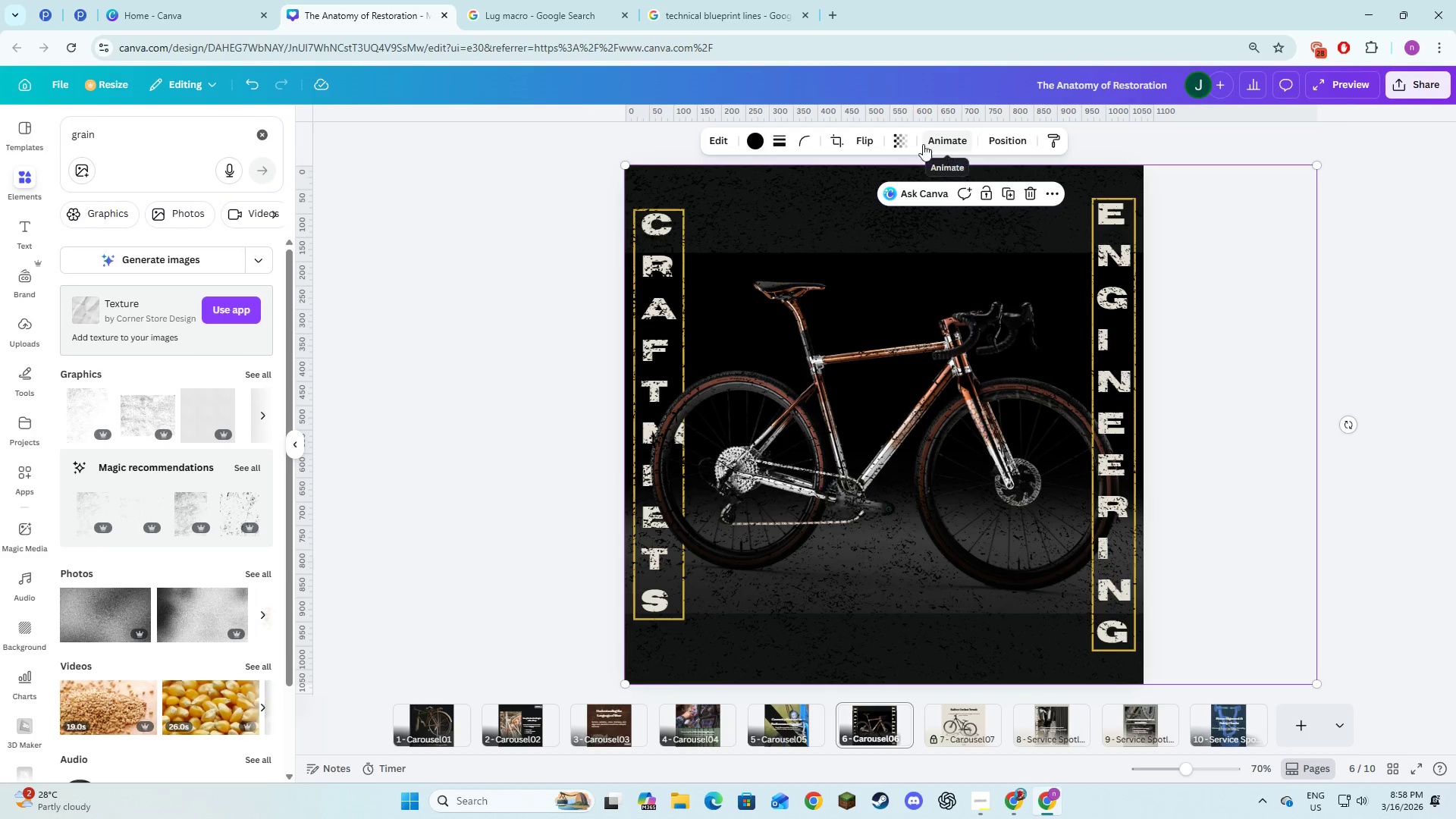 
left_click([905, 137])
 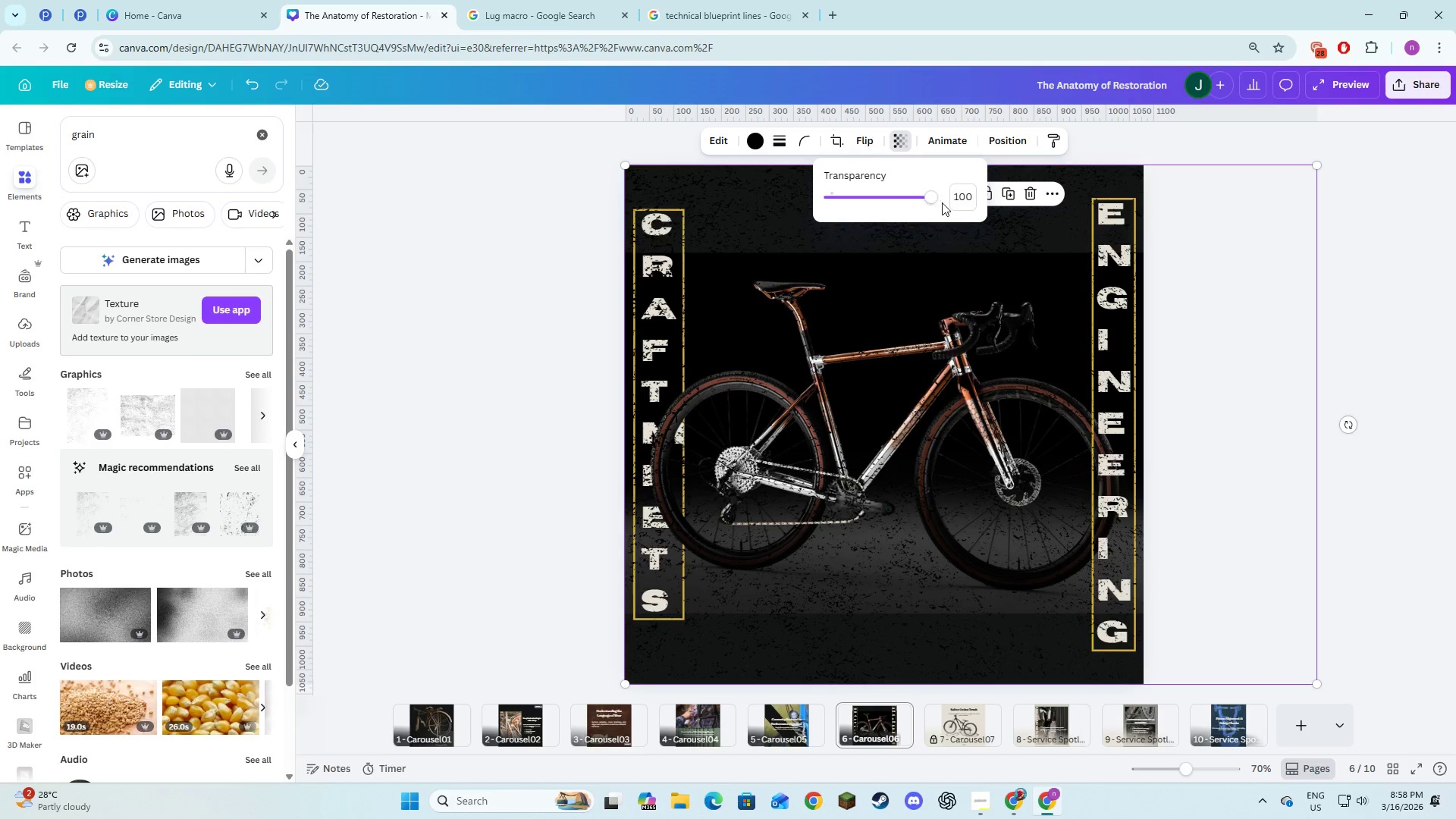 
left_click([951, 202])
 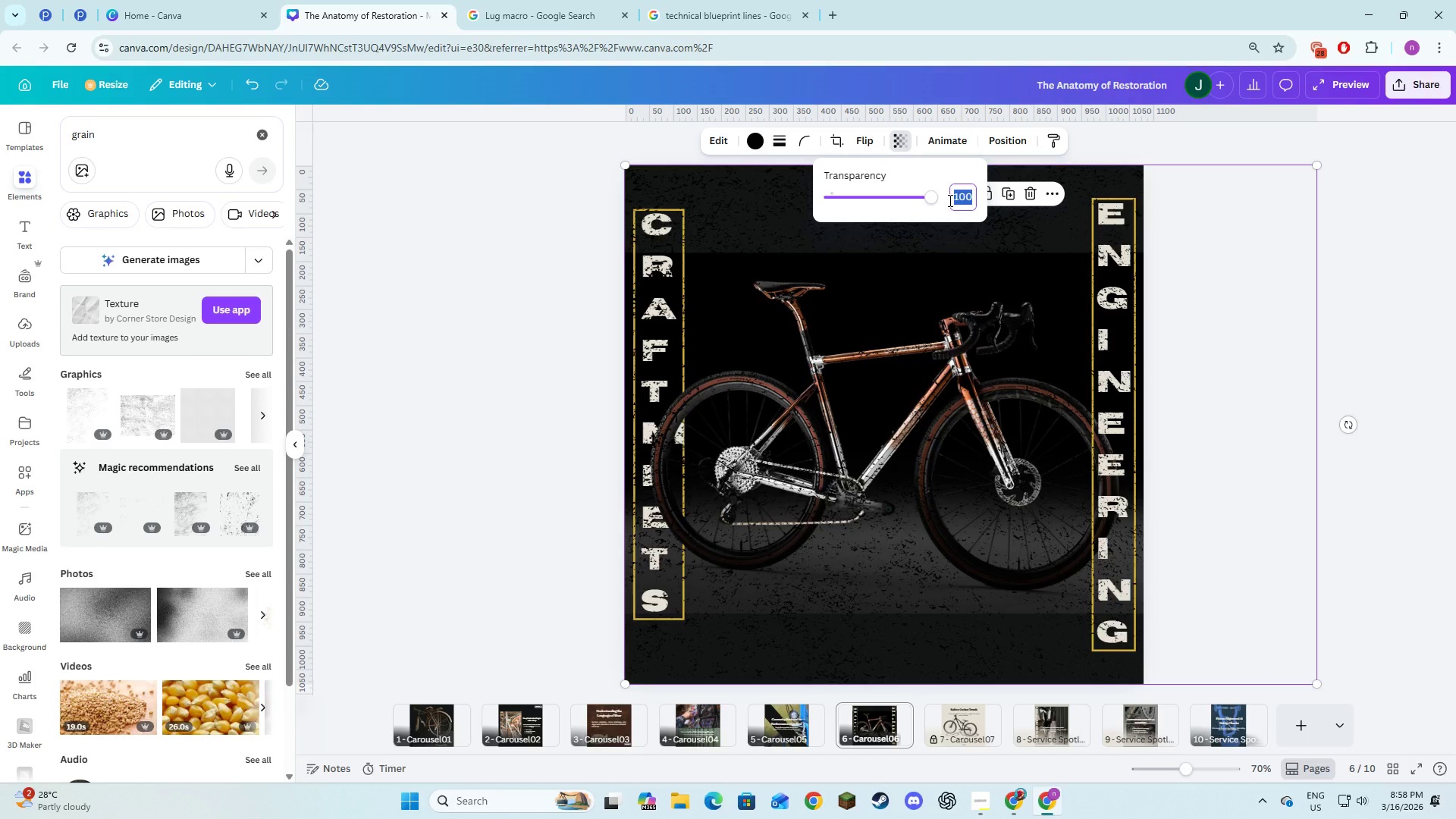 
key(Numpad6)
 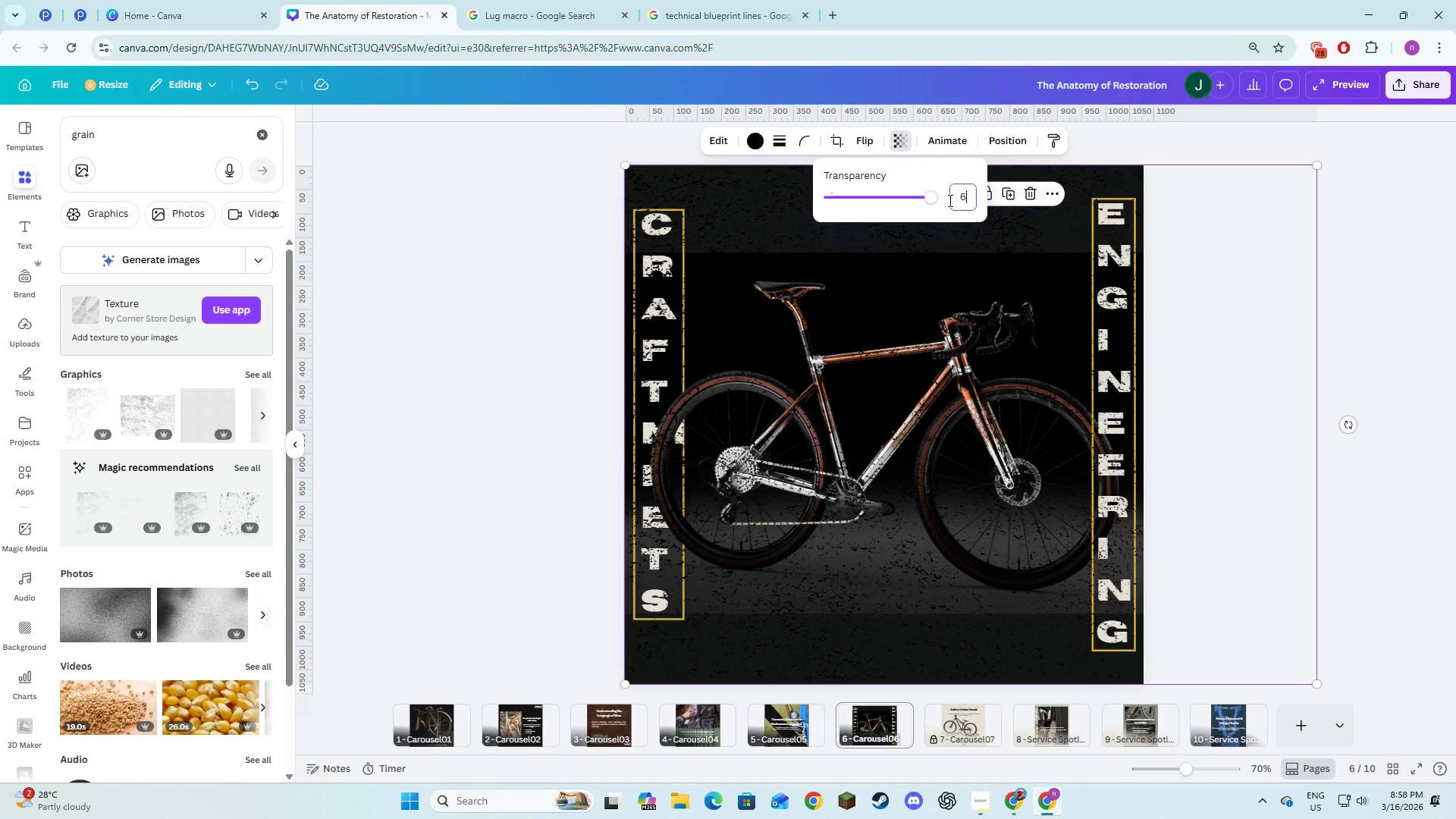 
key(NumpadEnter)
 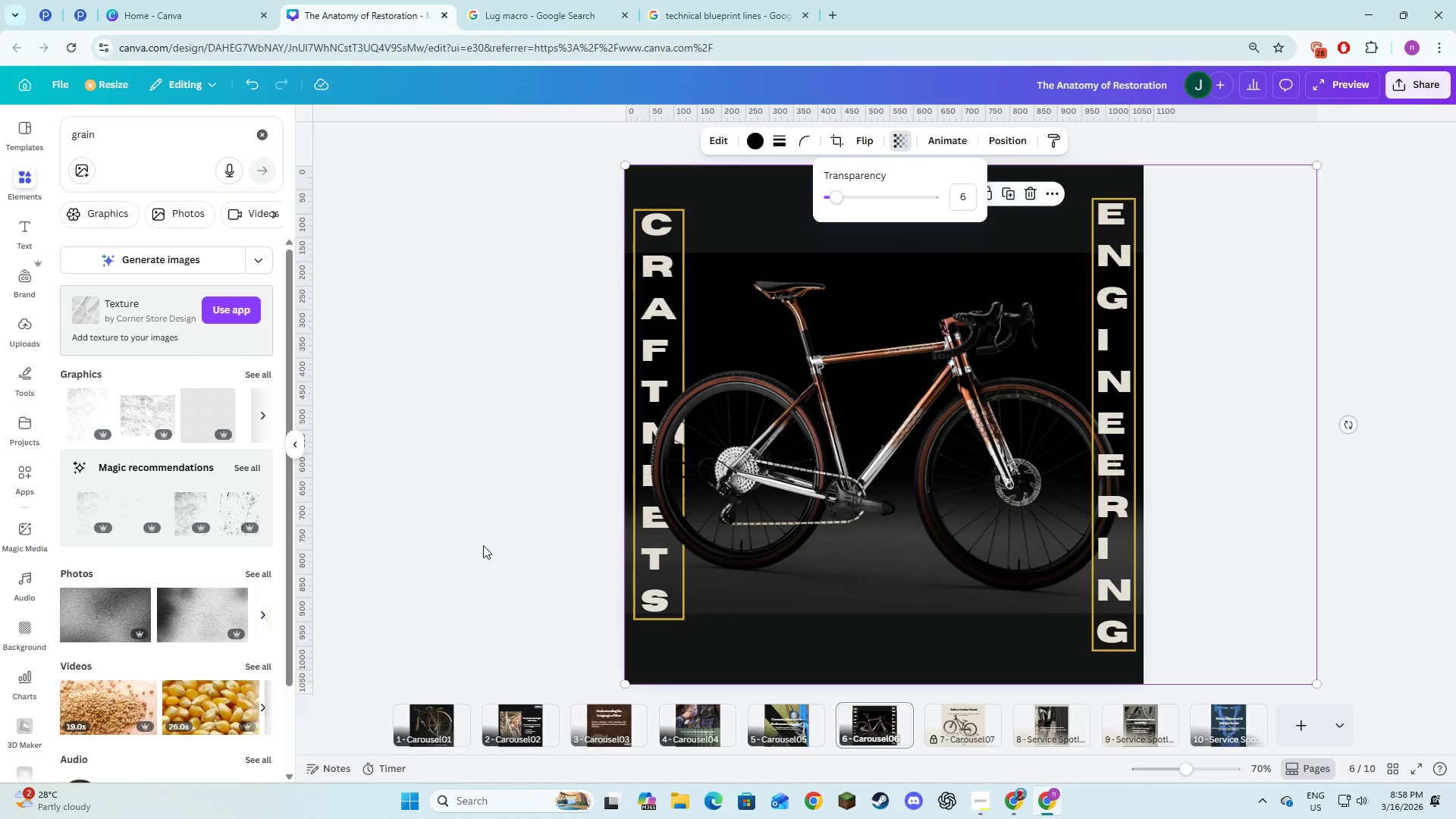 
left_click([478, 547])
 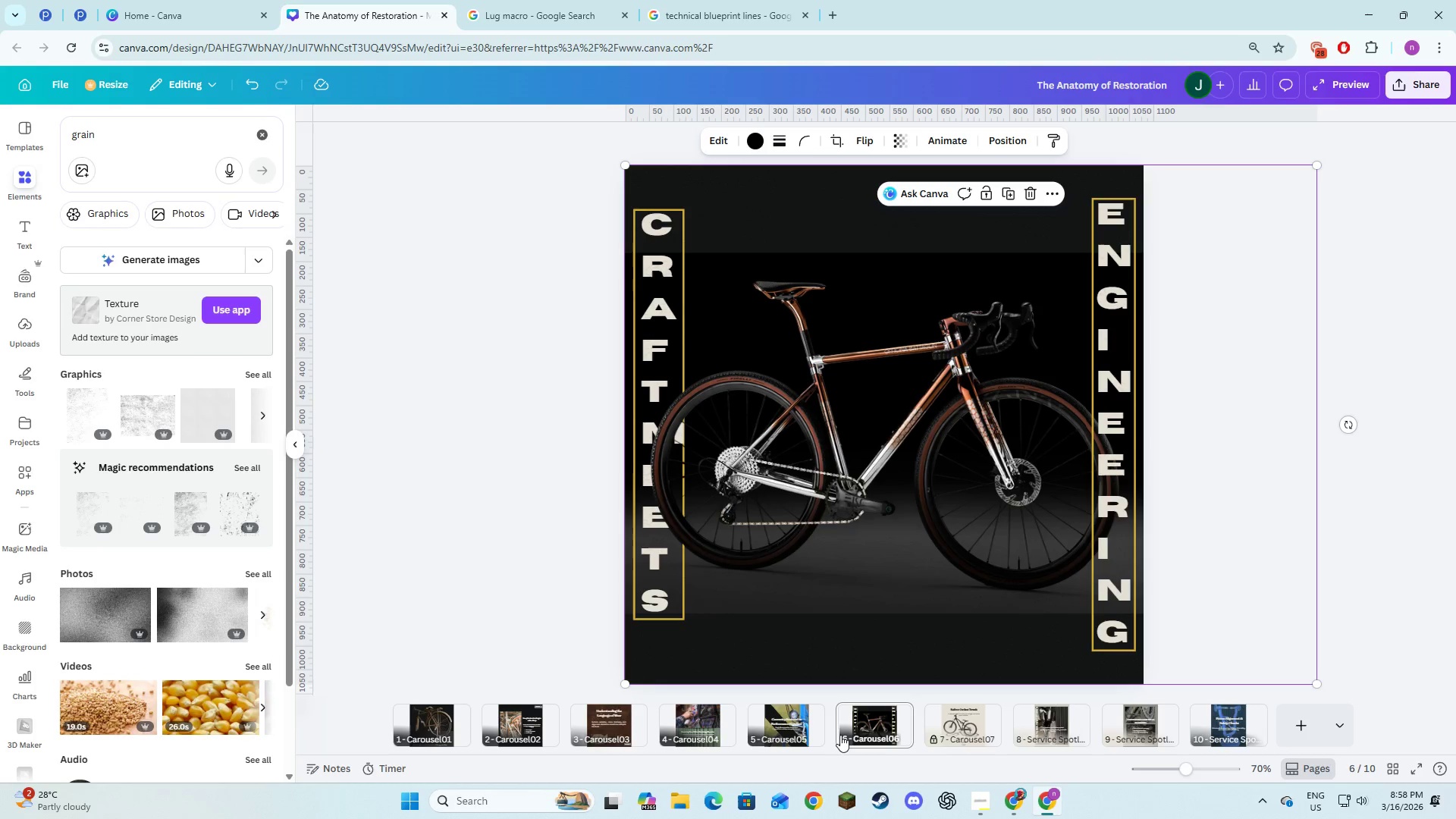 
left_click([990, 733])
 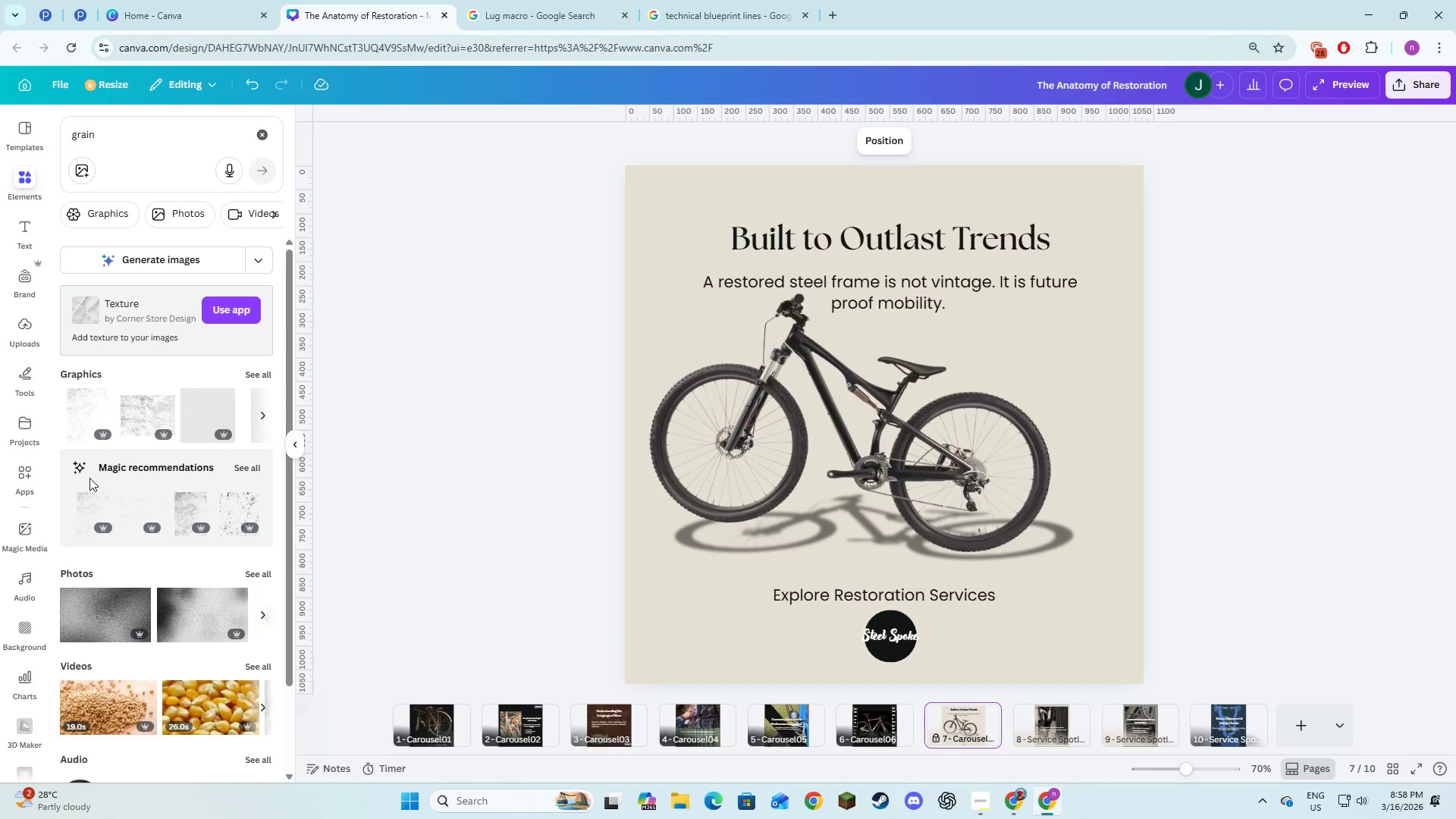 
left_click([128, 409])
 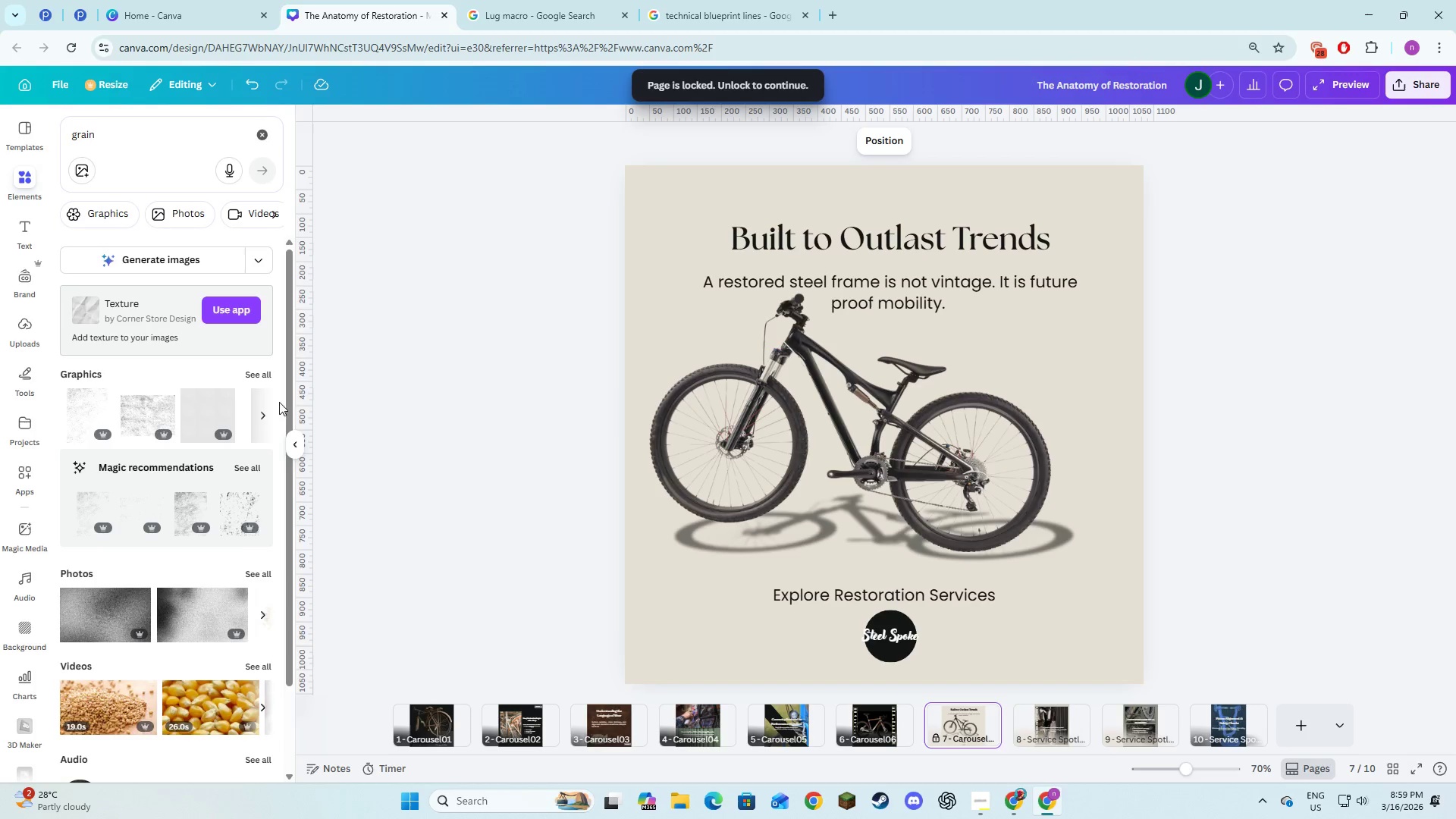 
wait(6.31)
 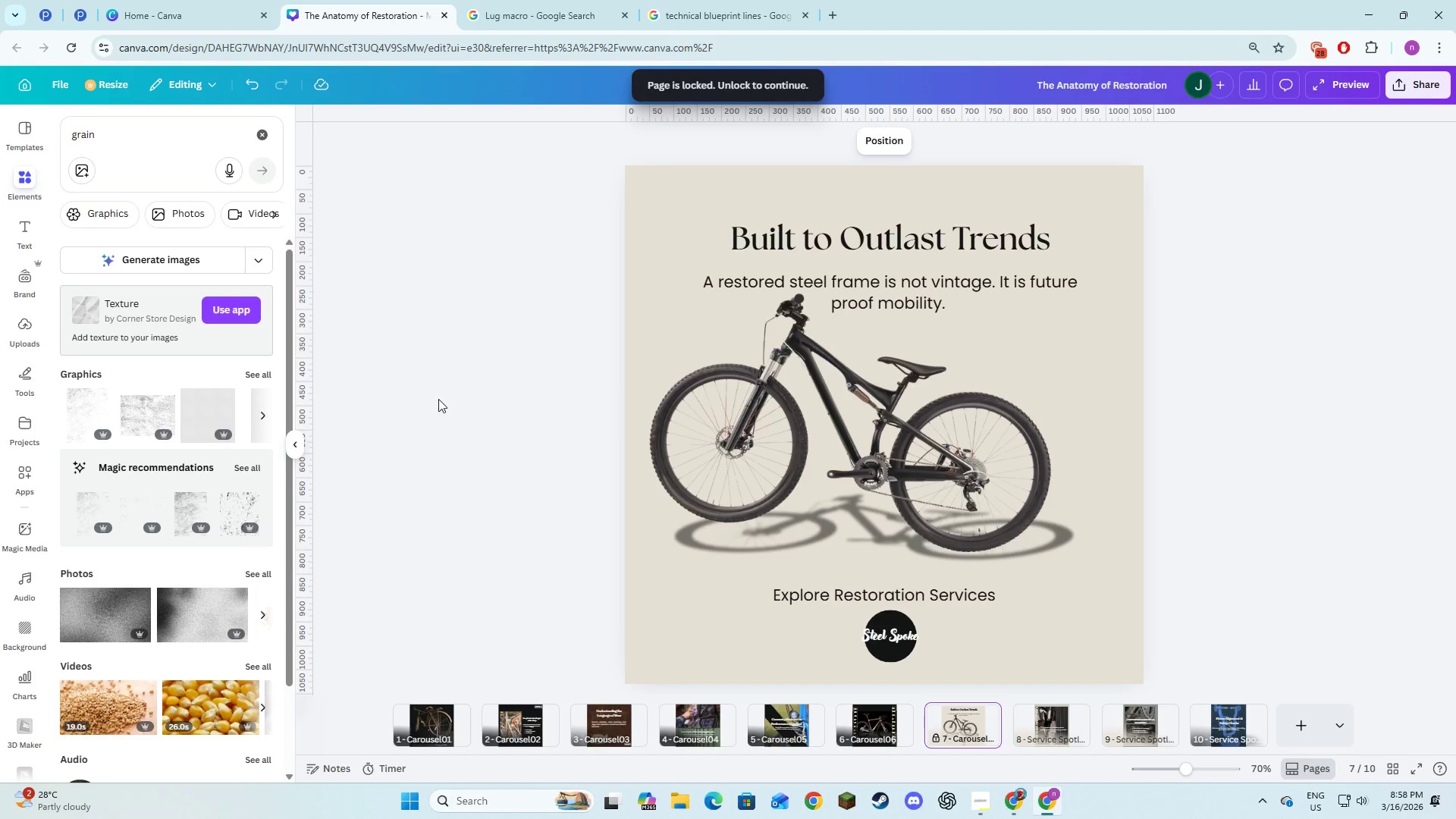 
left_click([840, 390])
 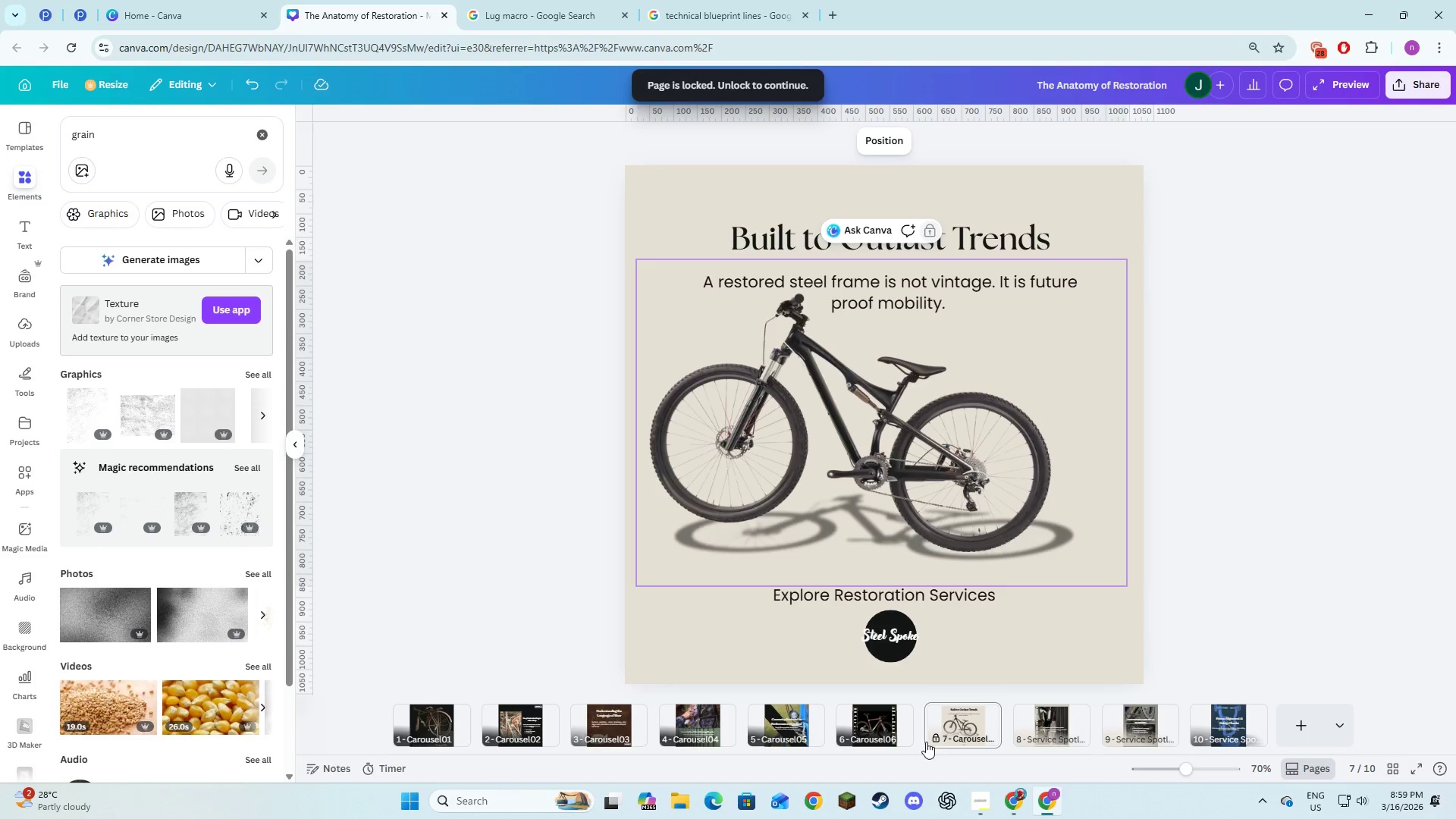 
left_click([932, 740])
 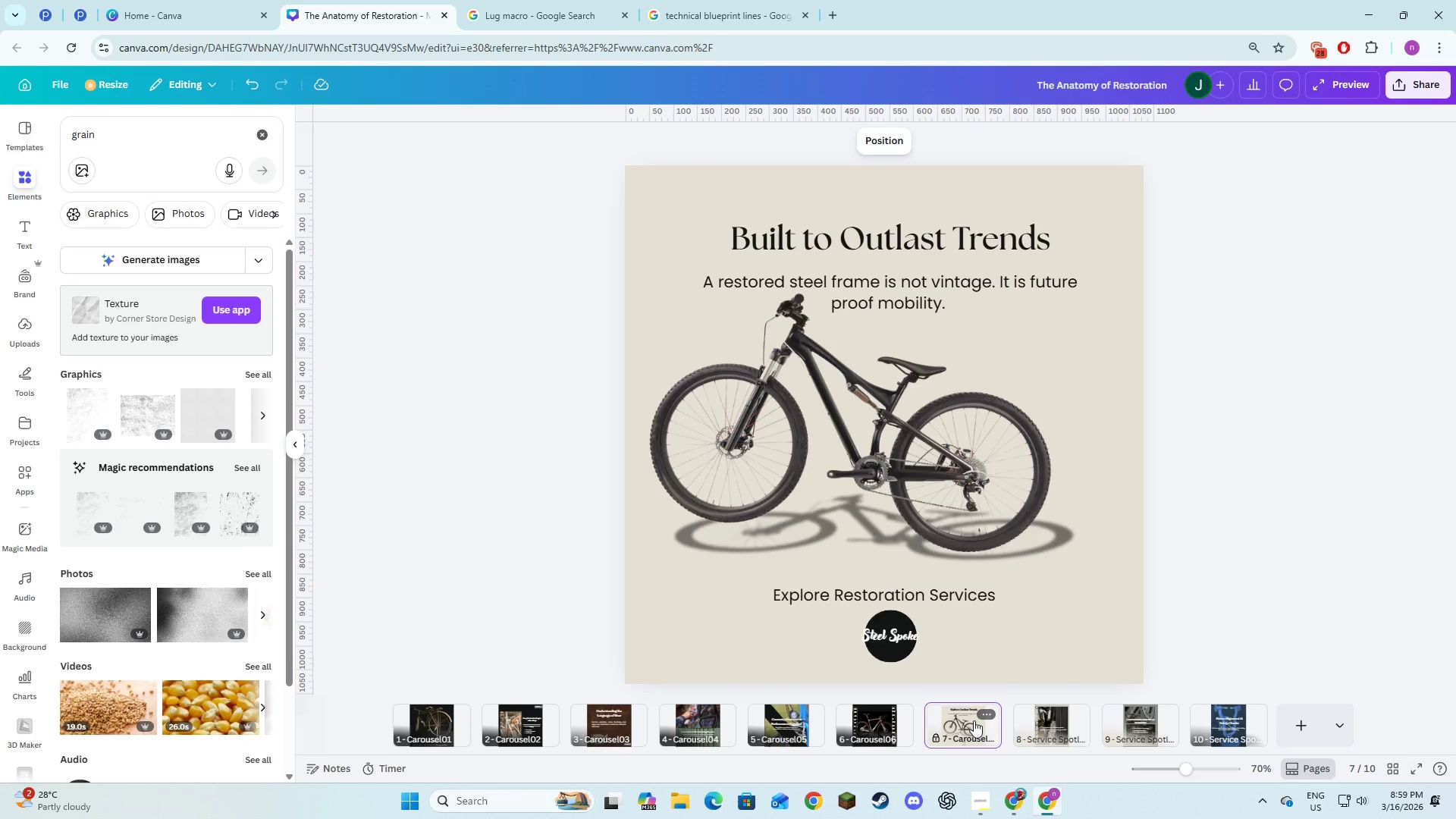 
left_click([976, 717])
 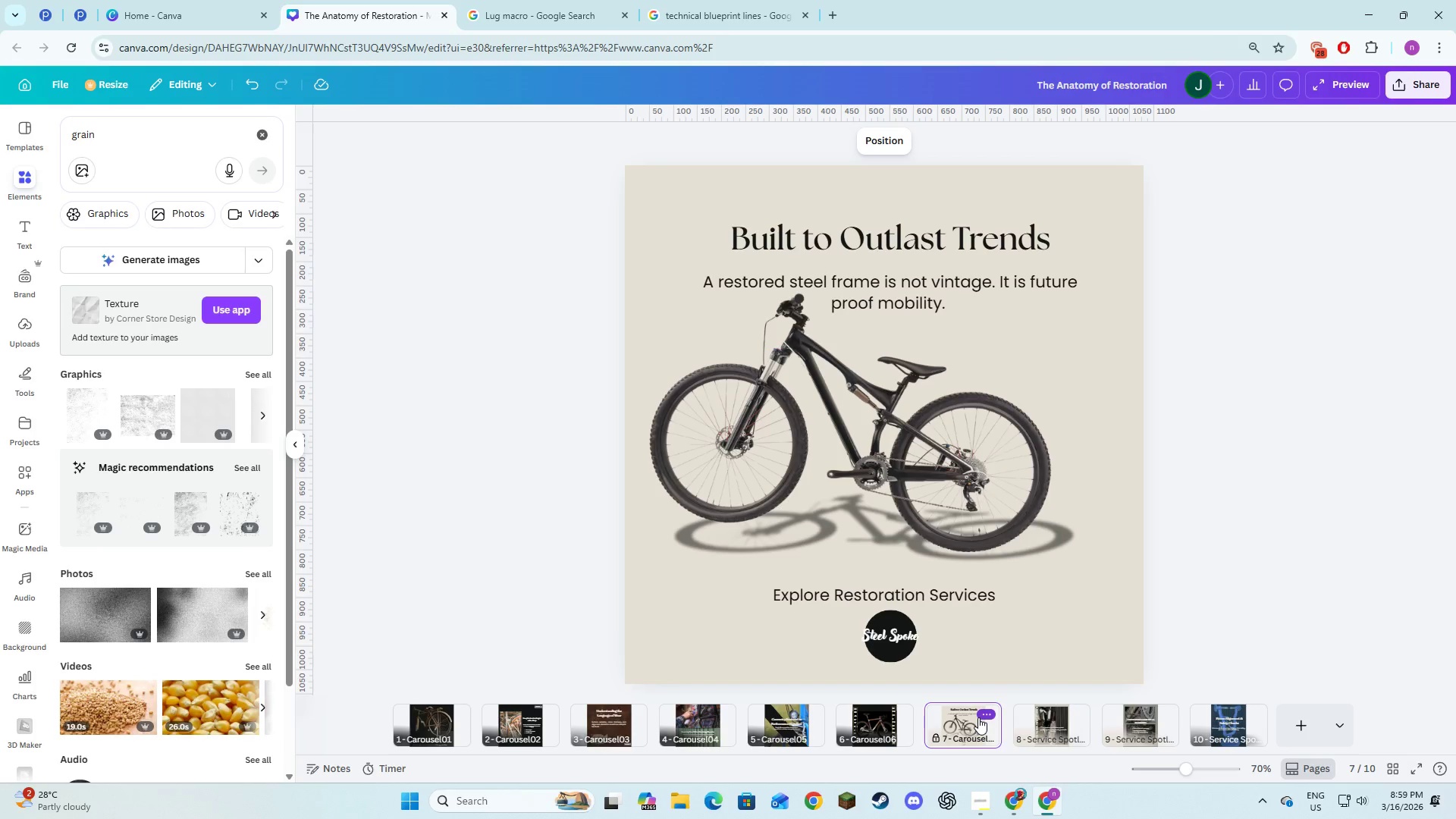 
left_click([978, 717])
 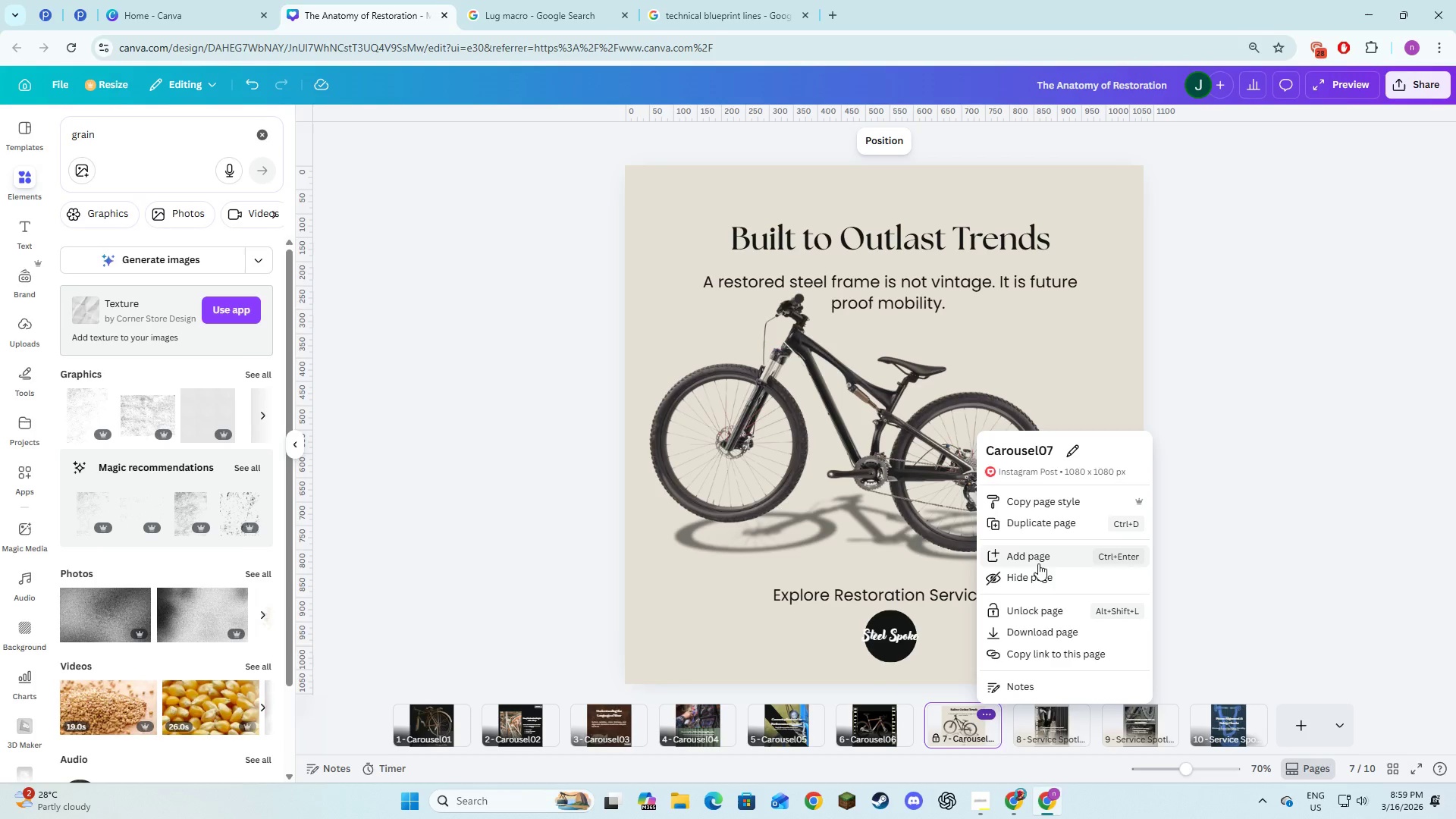 
left_click([1068, 609])
 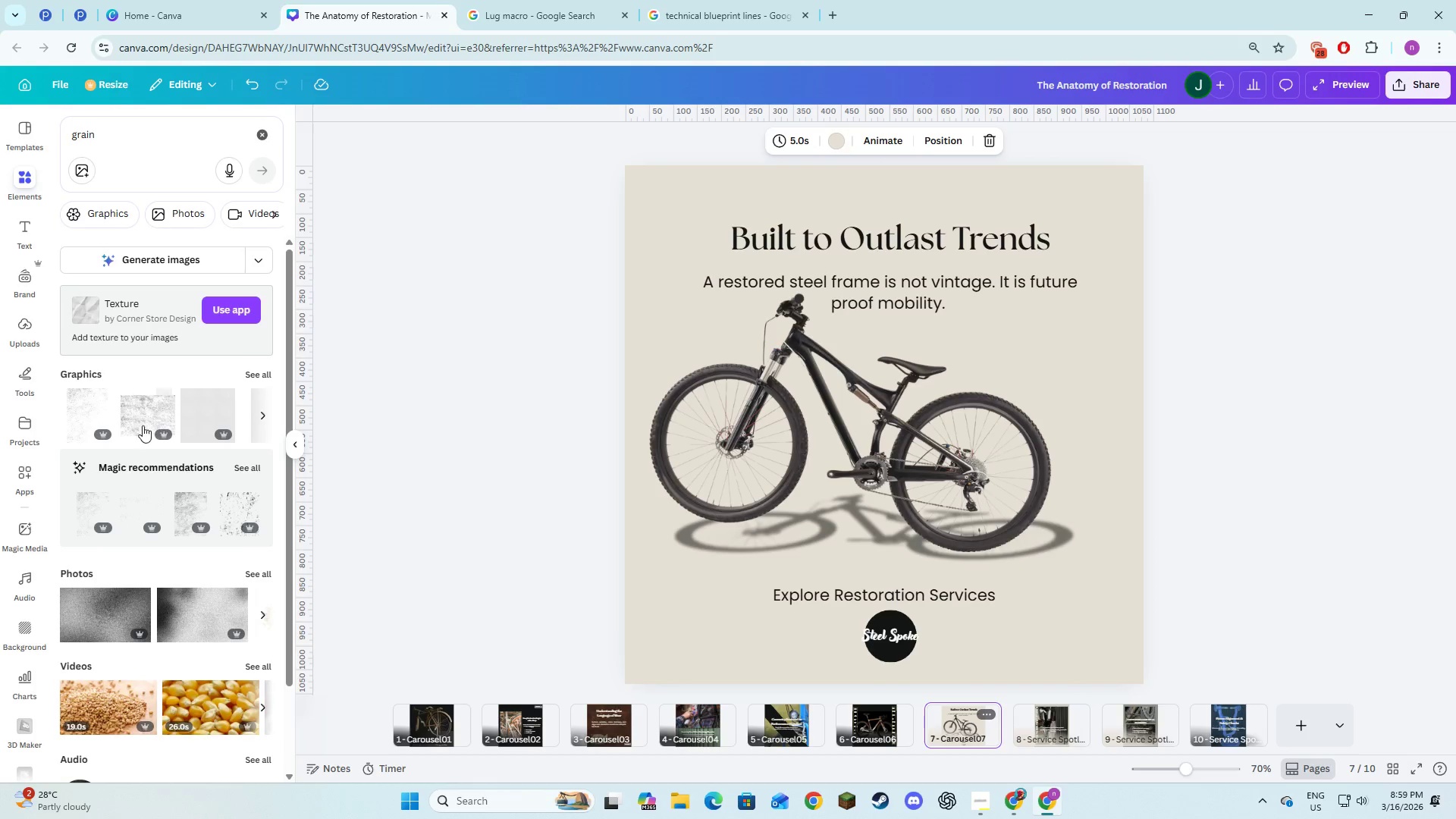 
left_click([147, 429])
 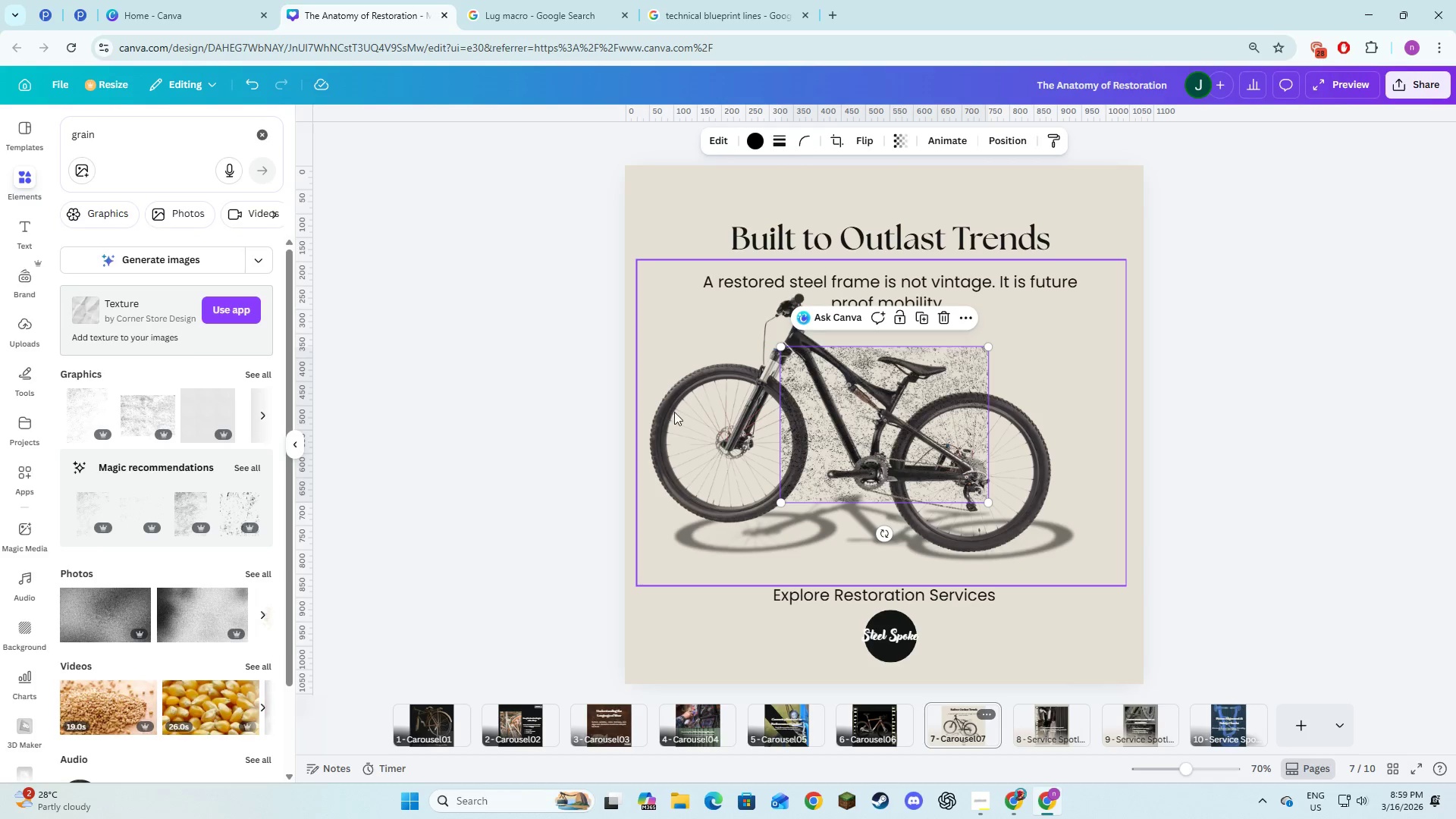 
left_click([550, 417])
 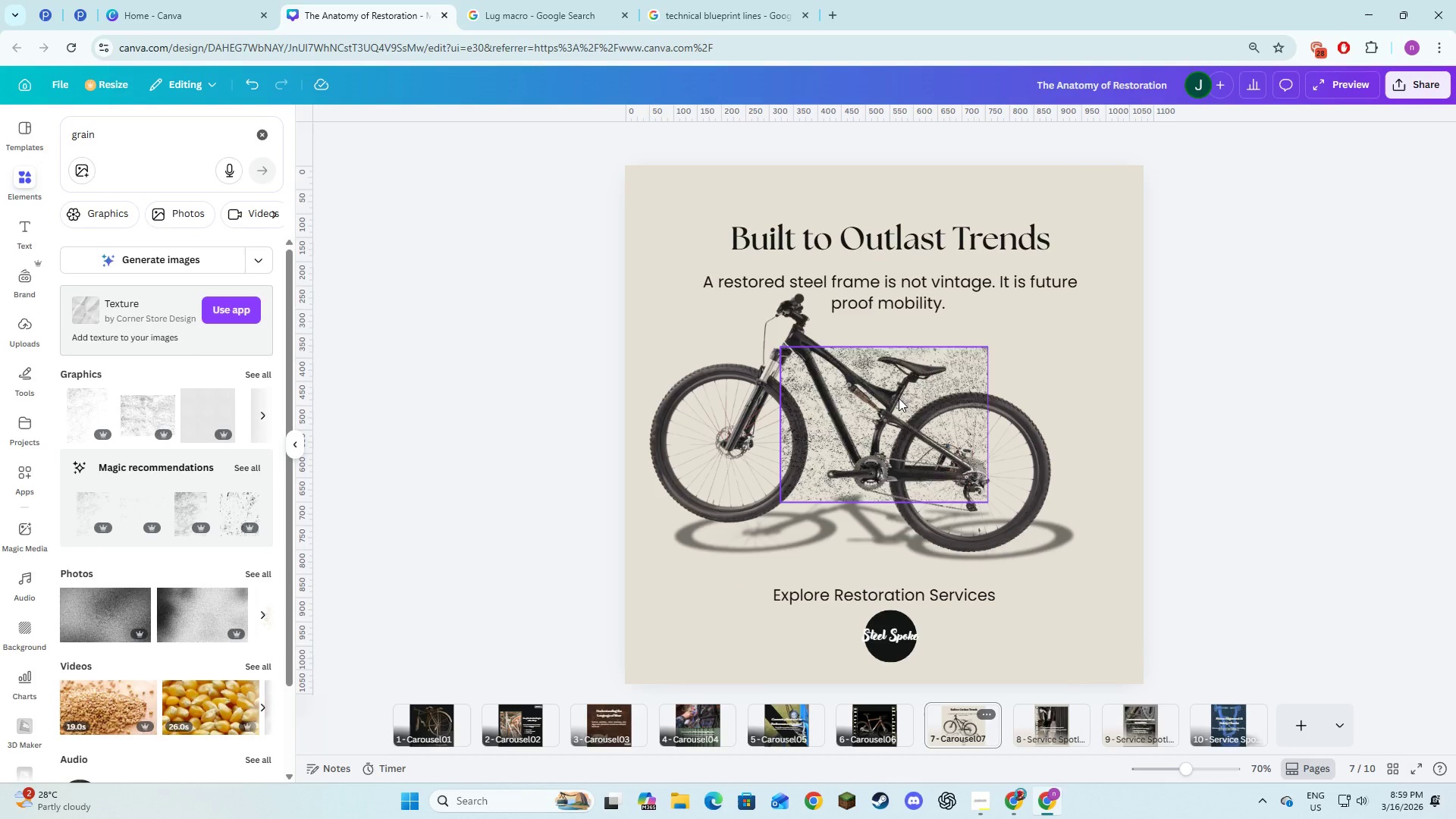 
left_click_drag(start_coordinate=[899, 398], to_coordinate=[745, 219])
 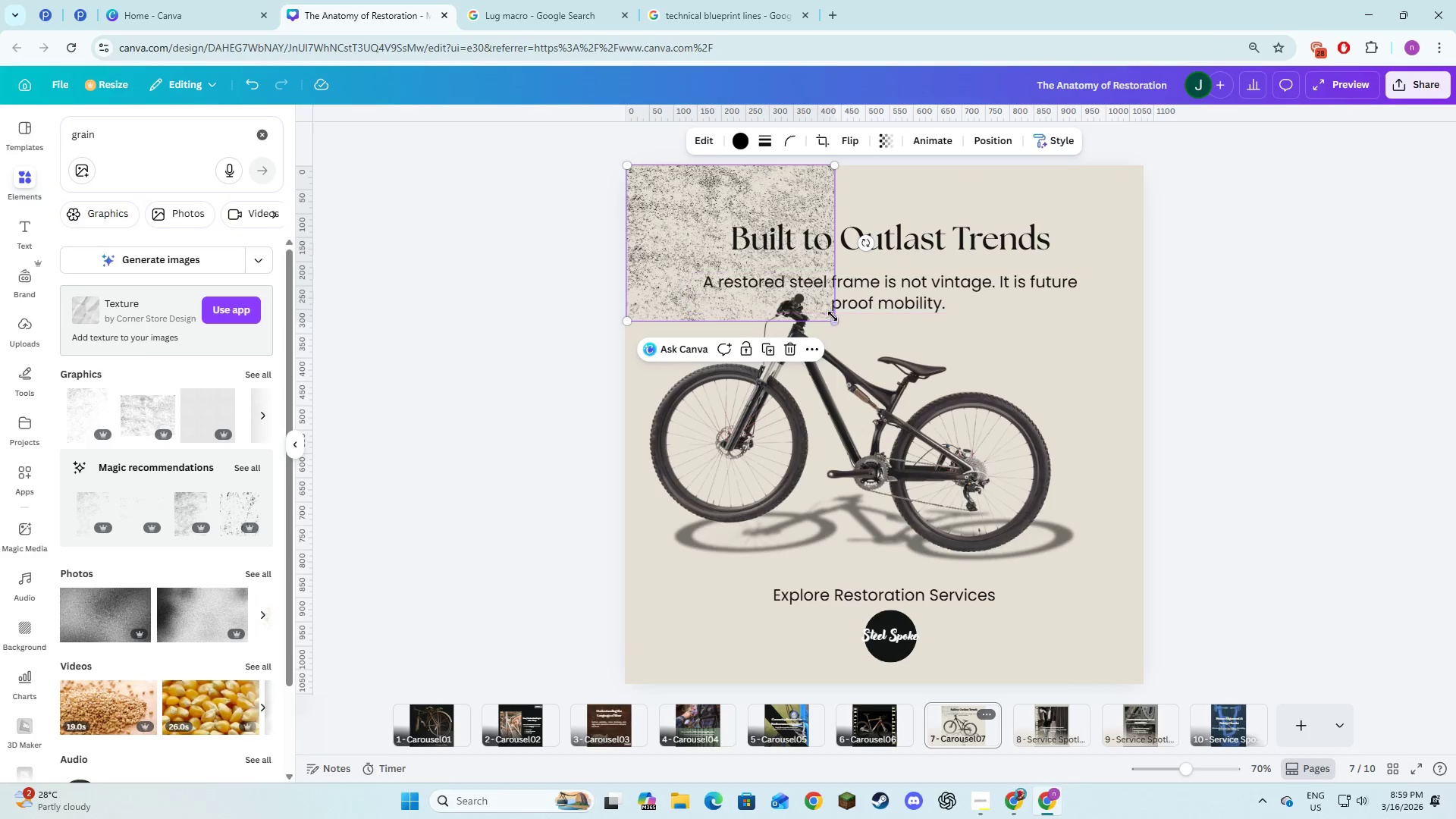 
left_click_drag(start_coordinate=[835, 318], to_coordinate=[1230, 800])
 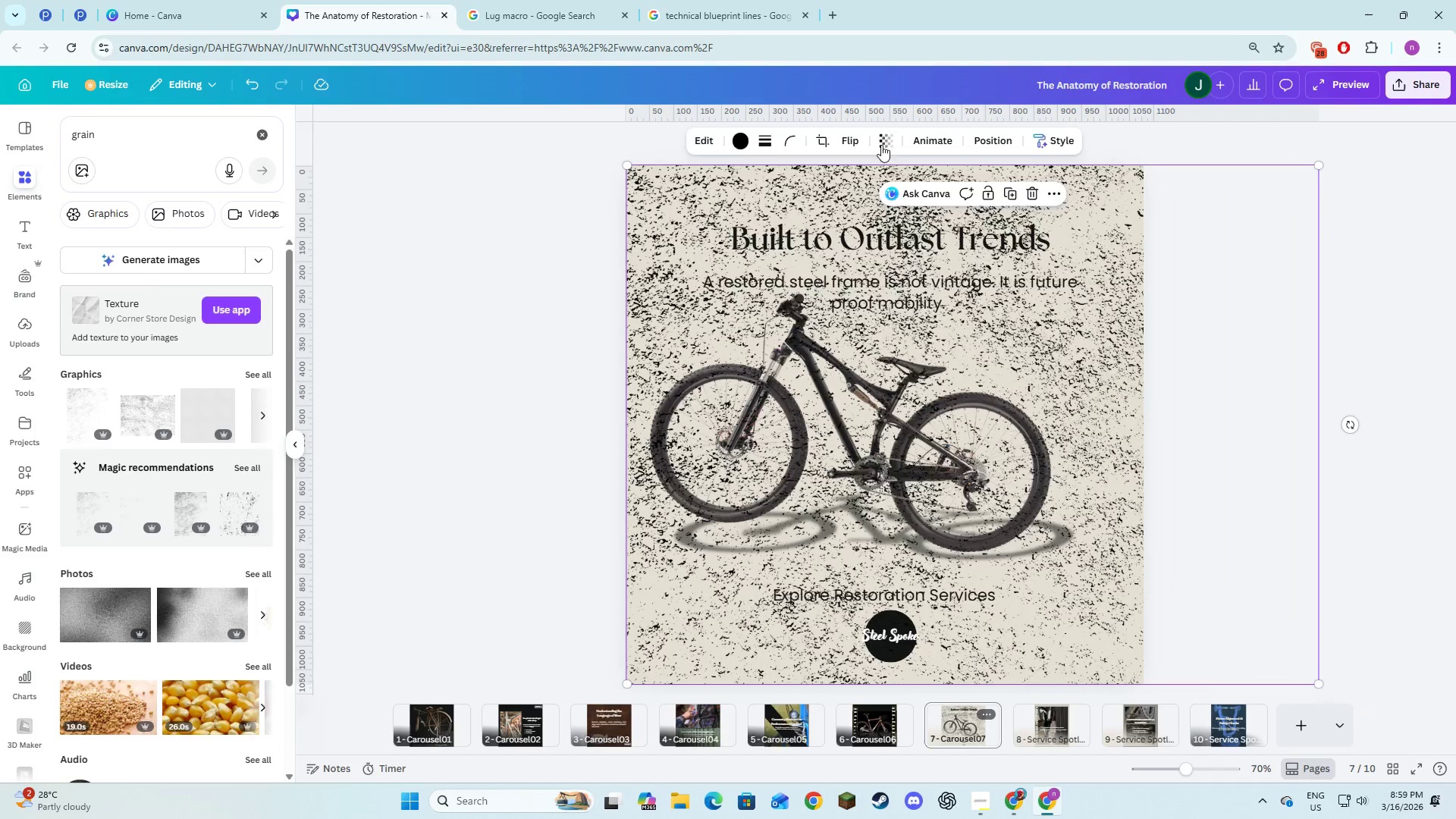 
left_click([892, 145])
 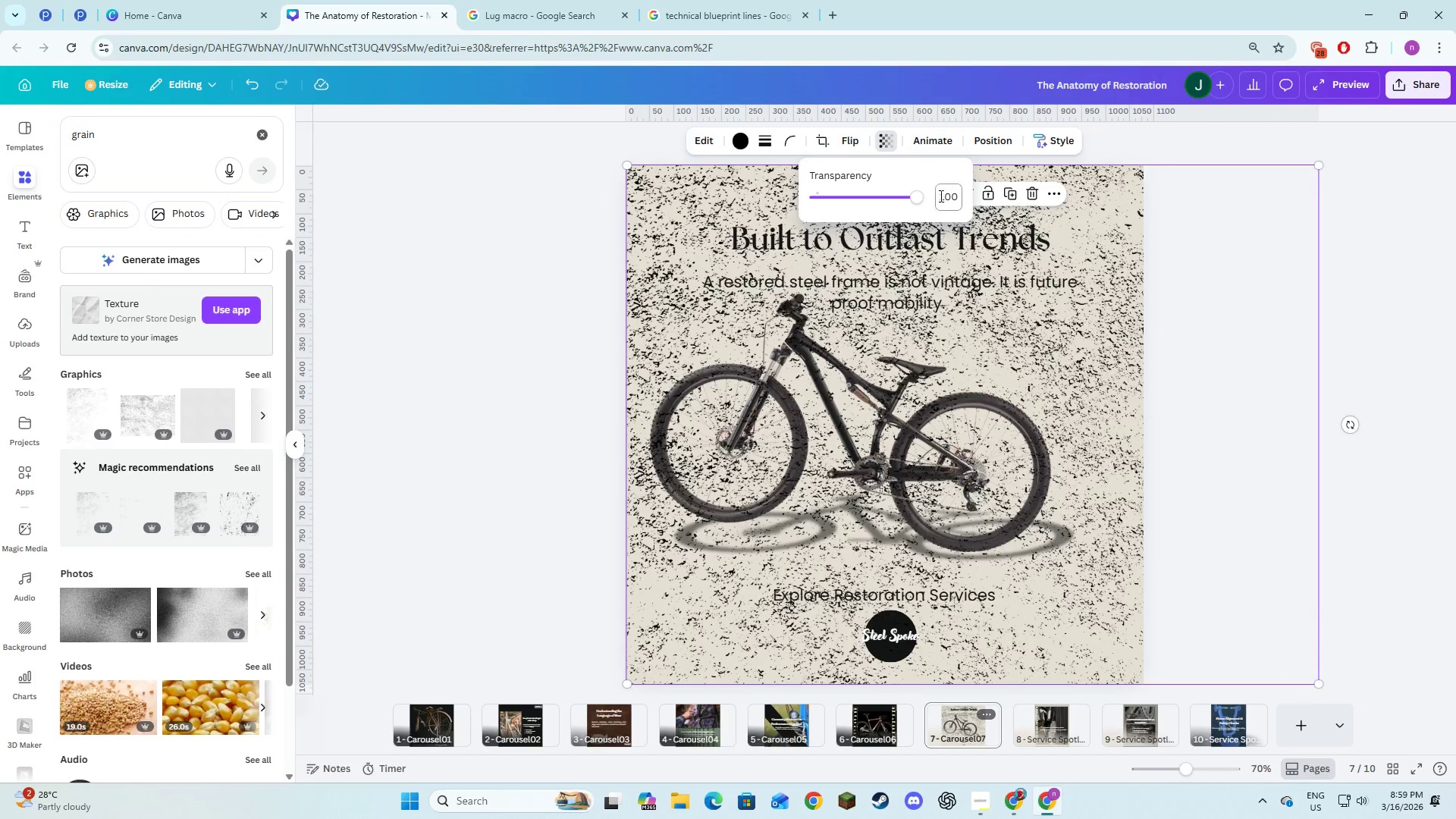 
left_click([956, 199])
 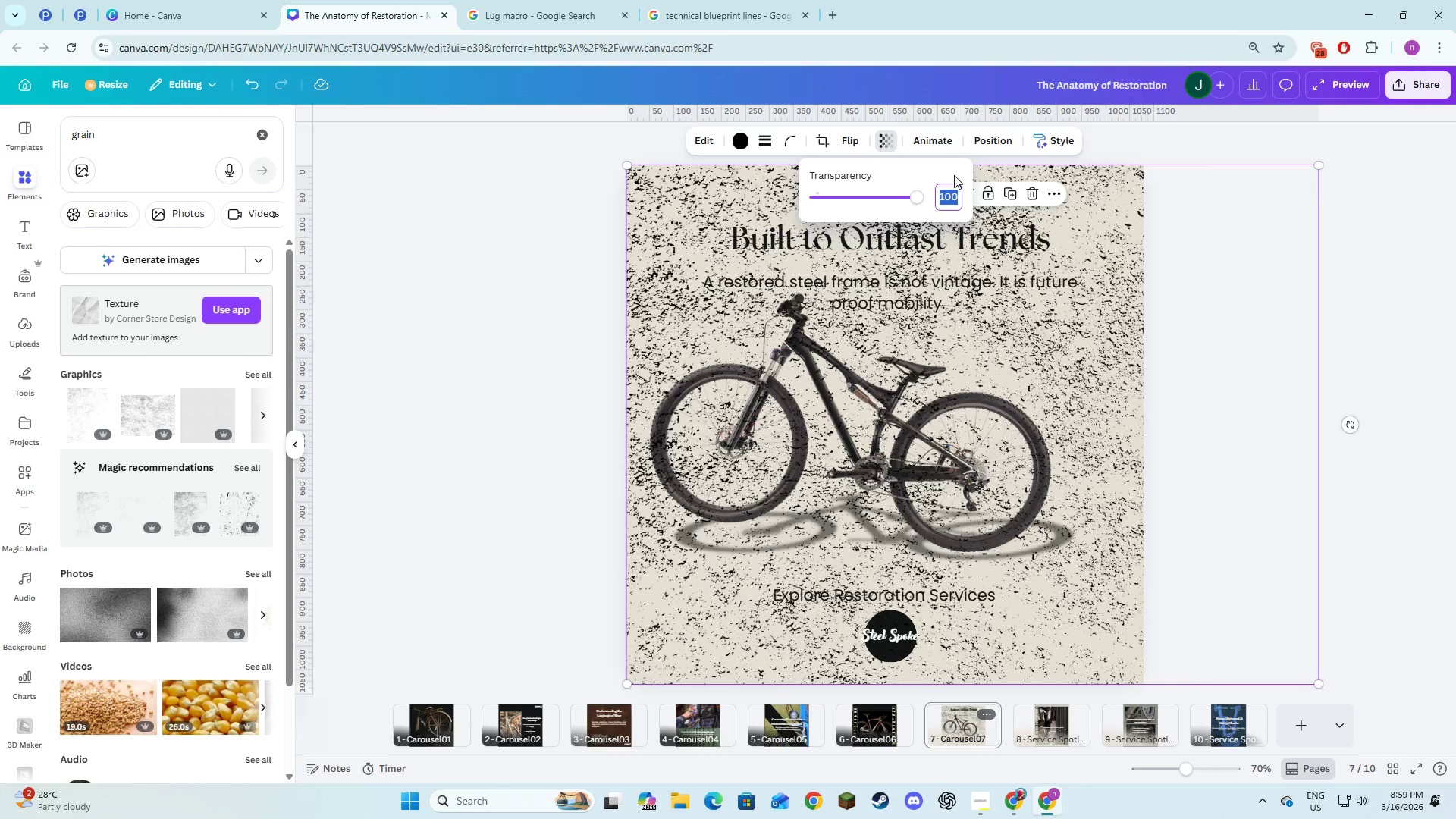 
key(Numpad6)
 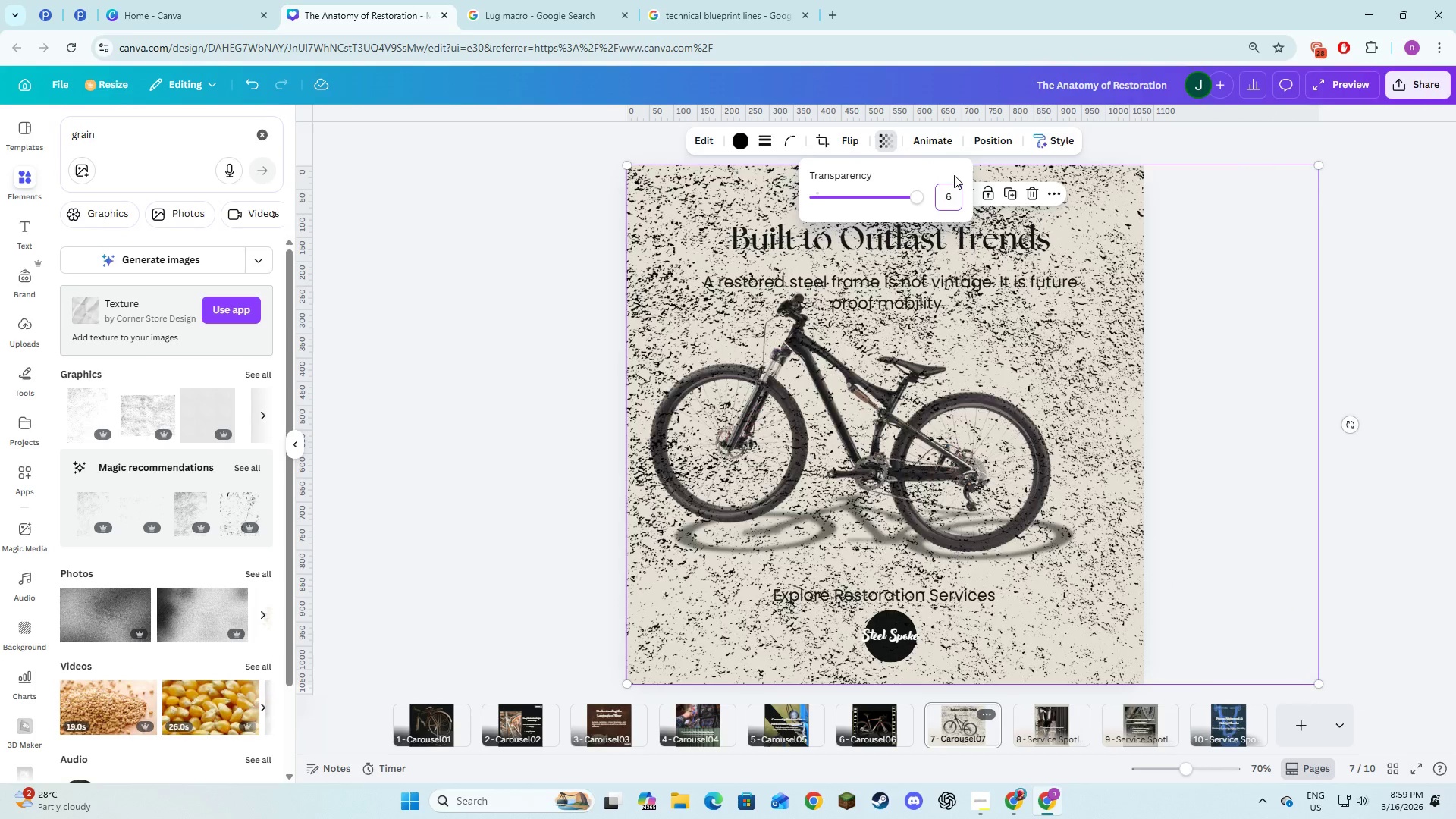 
key(NumpadEnter)
 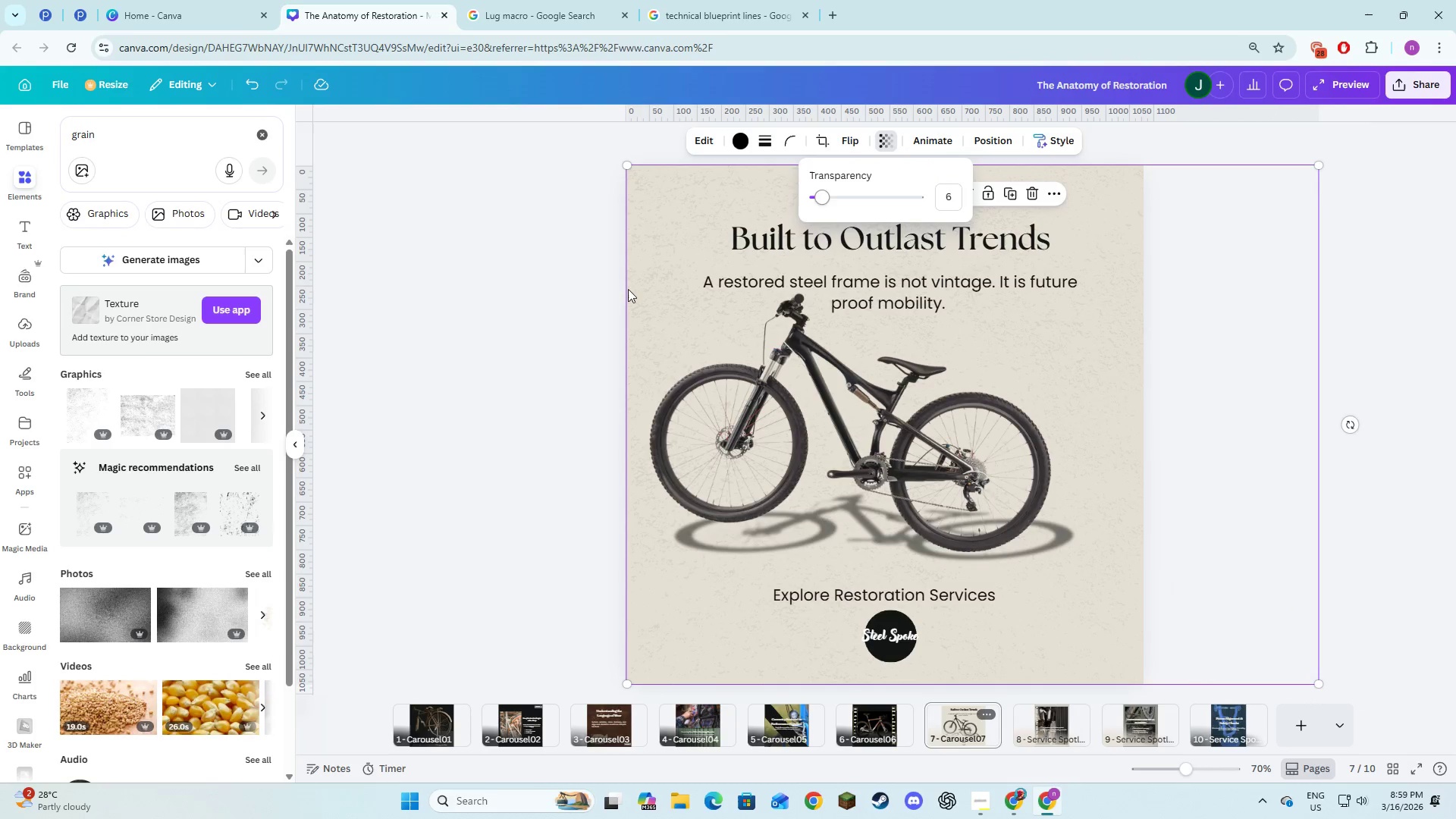 
left_click([450, 445])
 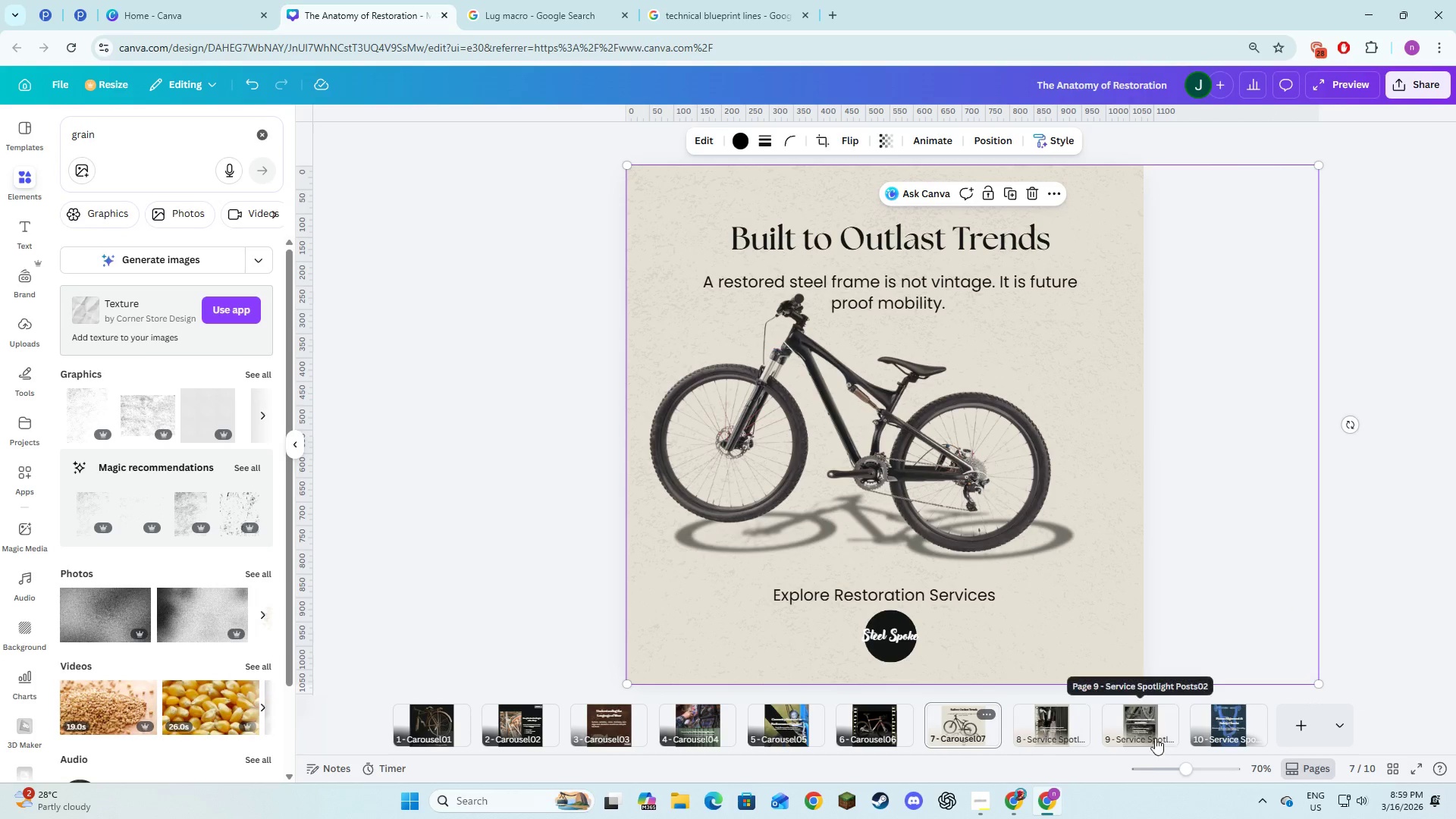 
left_click([1046, 733])
 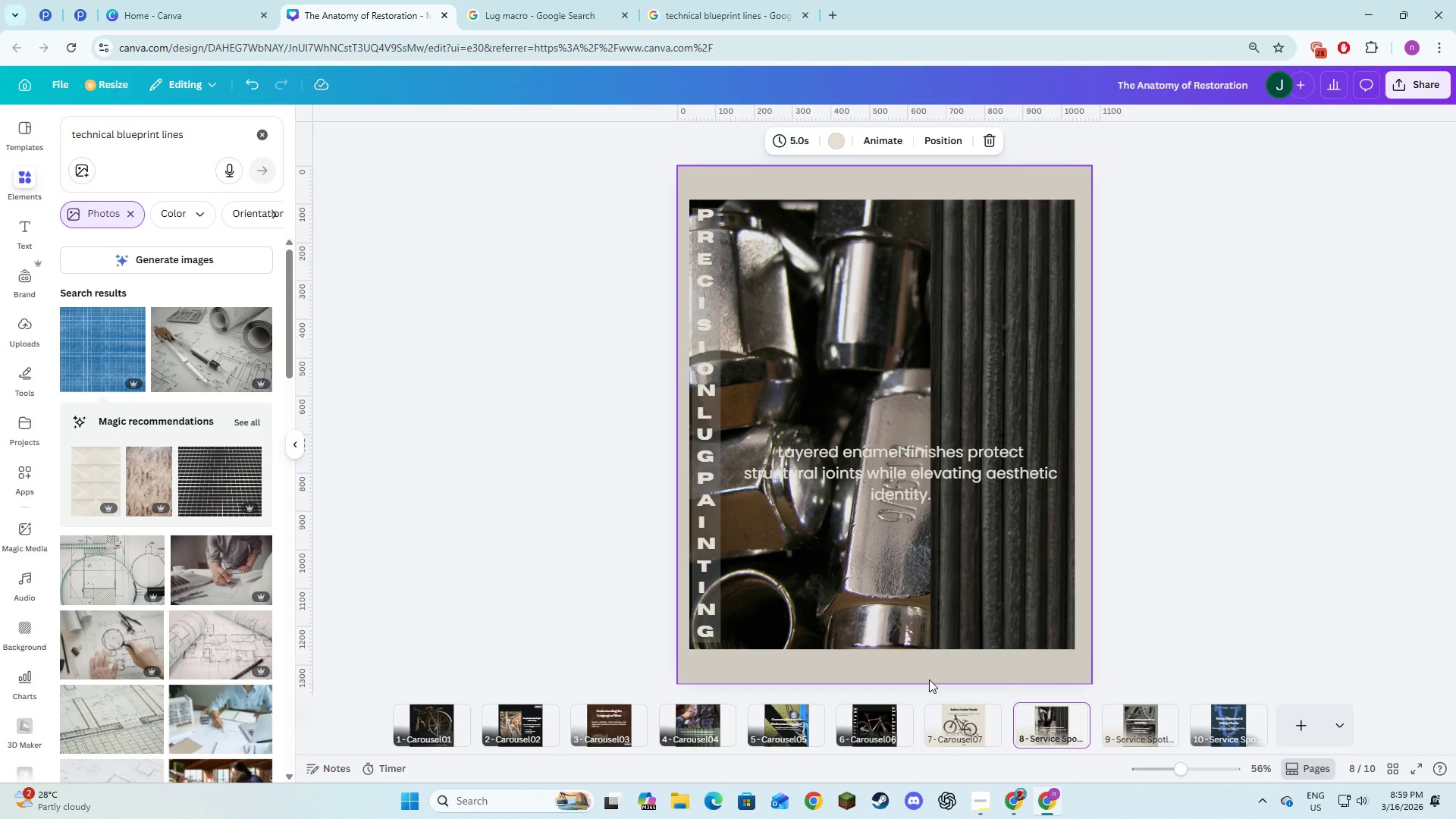 
left_click([924, 665])
 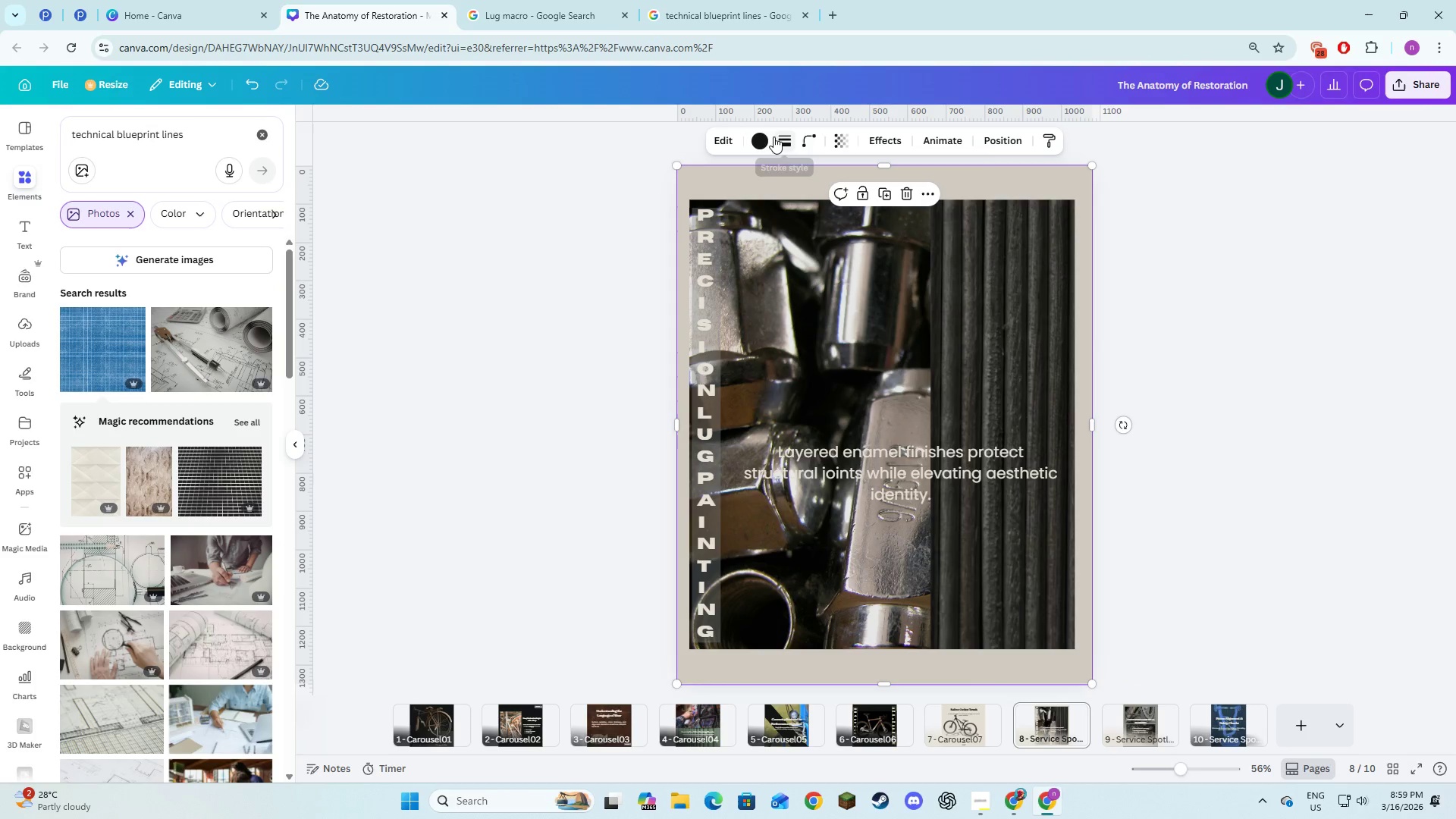 
left_click([764, 138])
 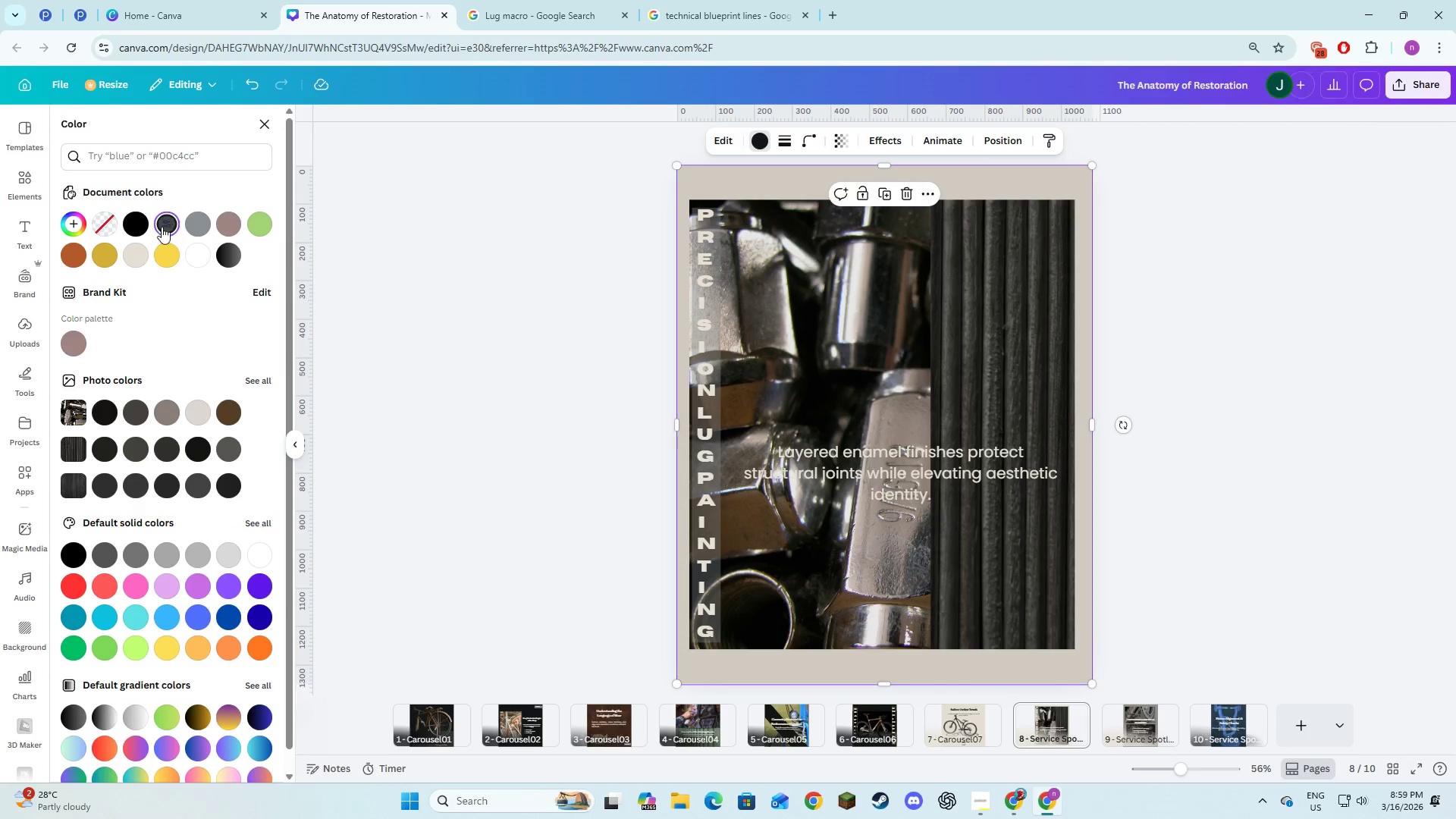 
left_click([165, 228])
 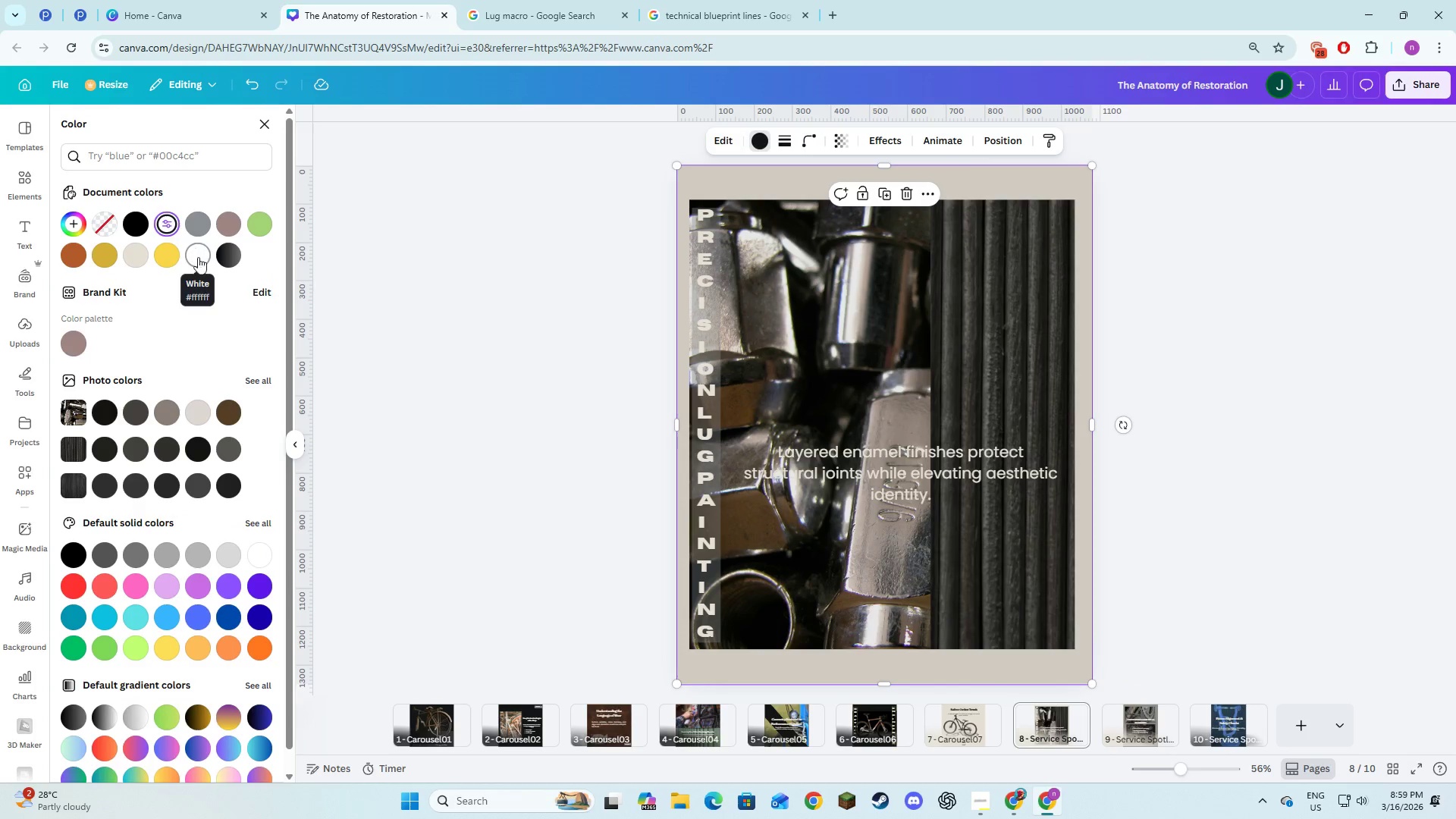 
left_click([497, 354])
 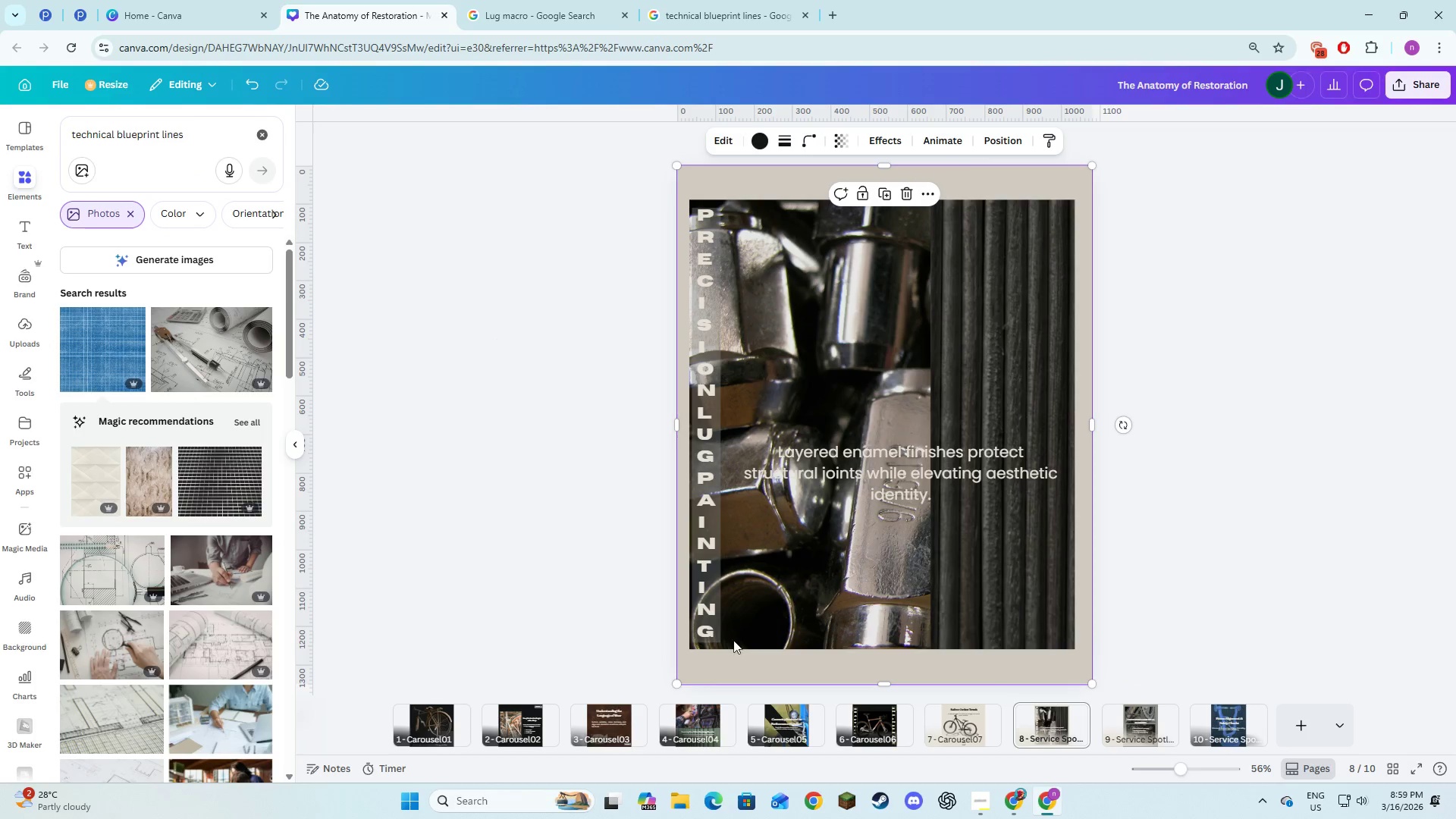 
left_click([738, 666])
 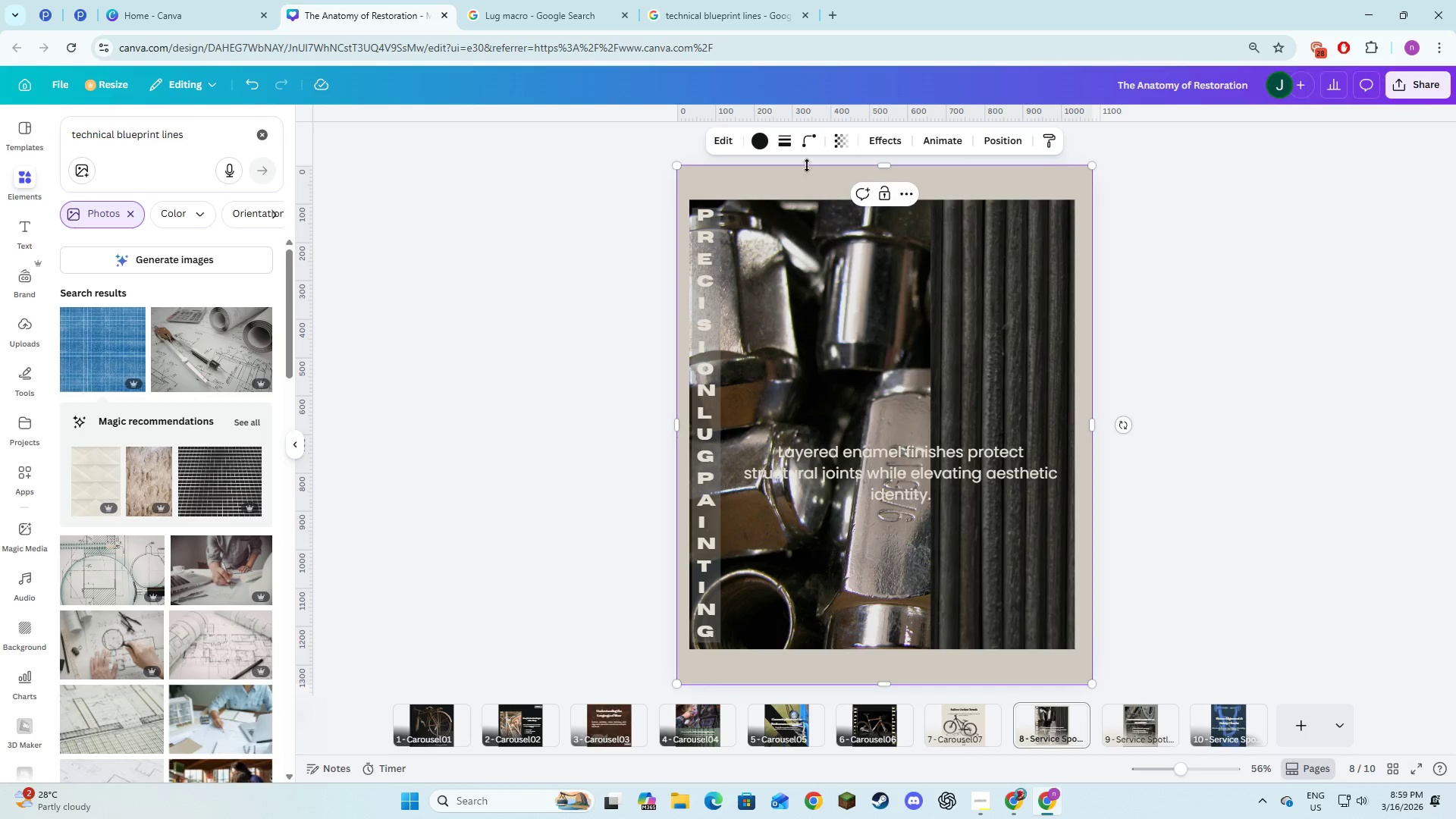 
left_click([761, 147])
 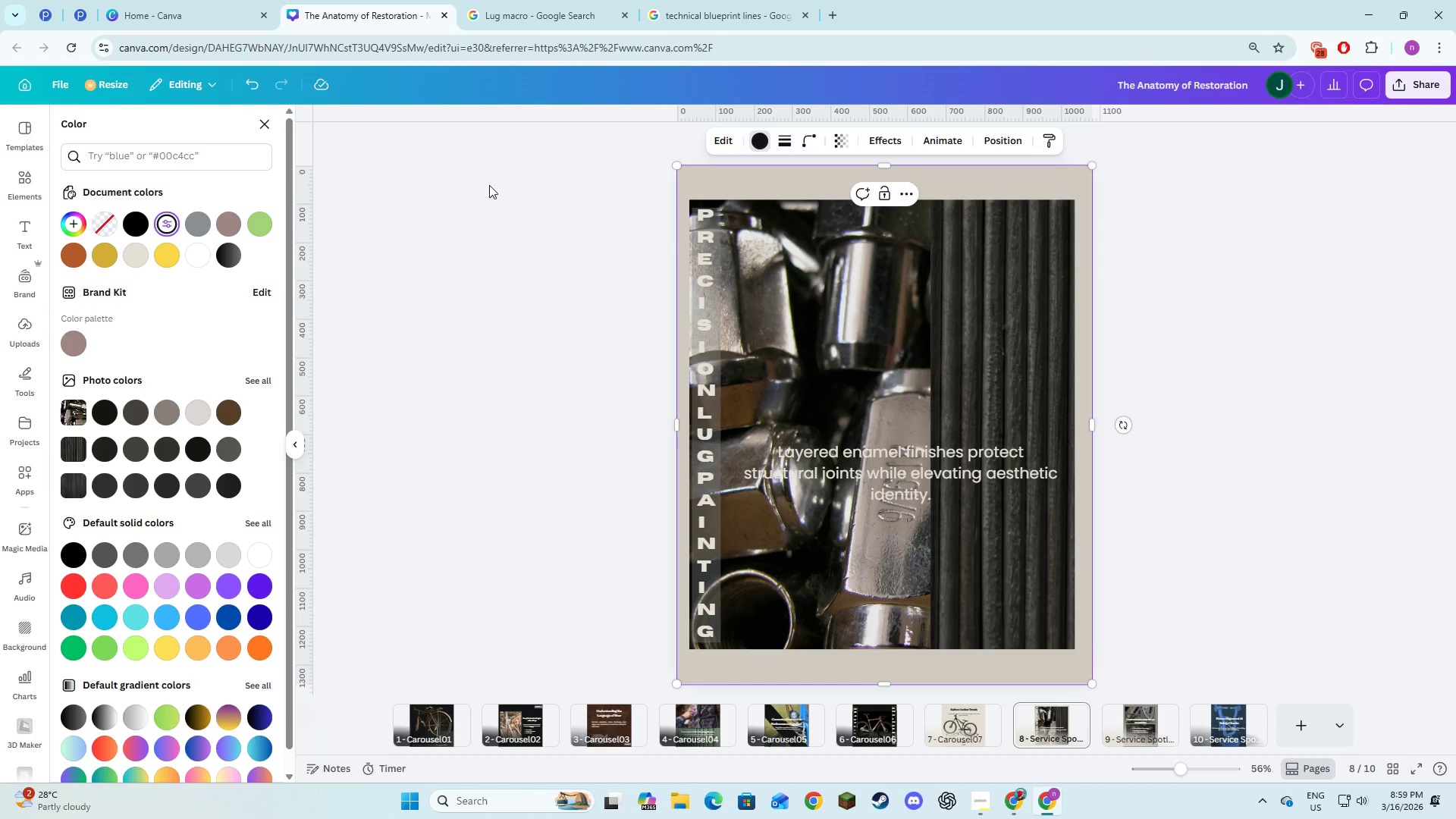 
left_click([808, 179])
 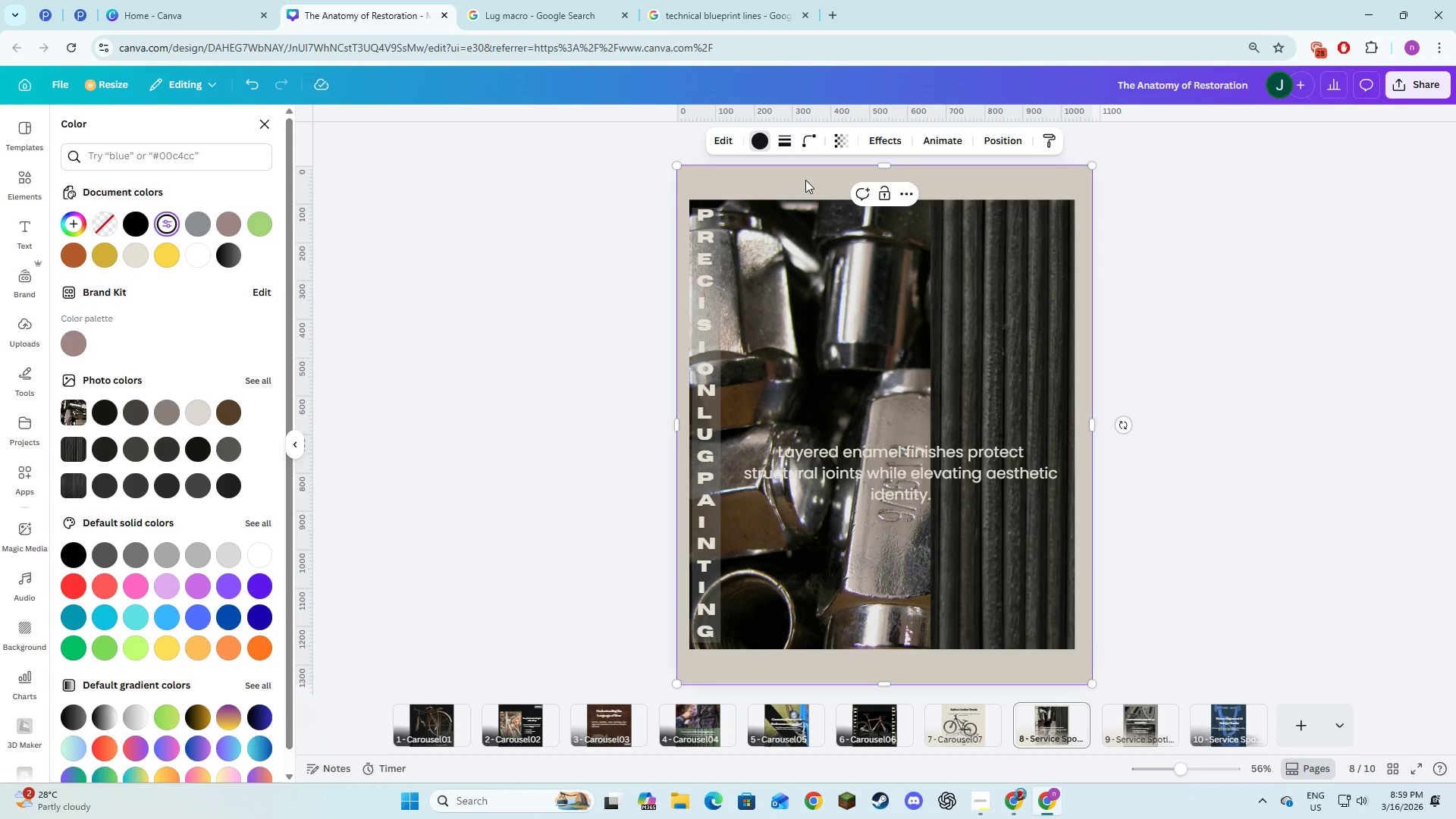 
left_click_drag(start_coordinate=[805, 180], to_coordinate=[824, 239])
 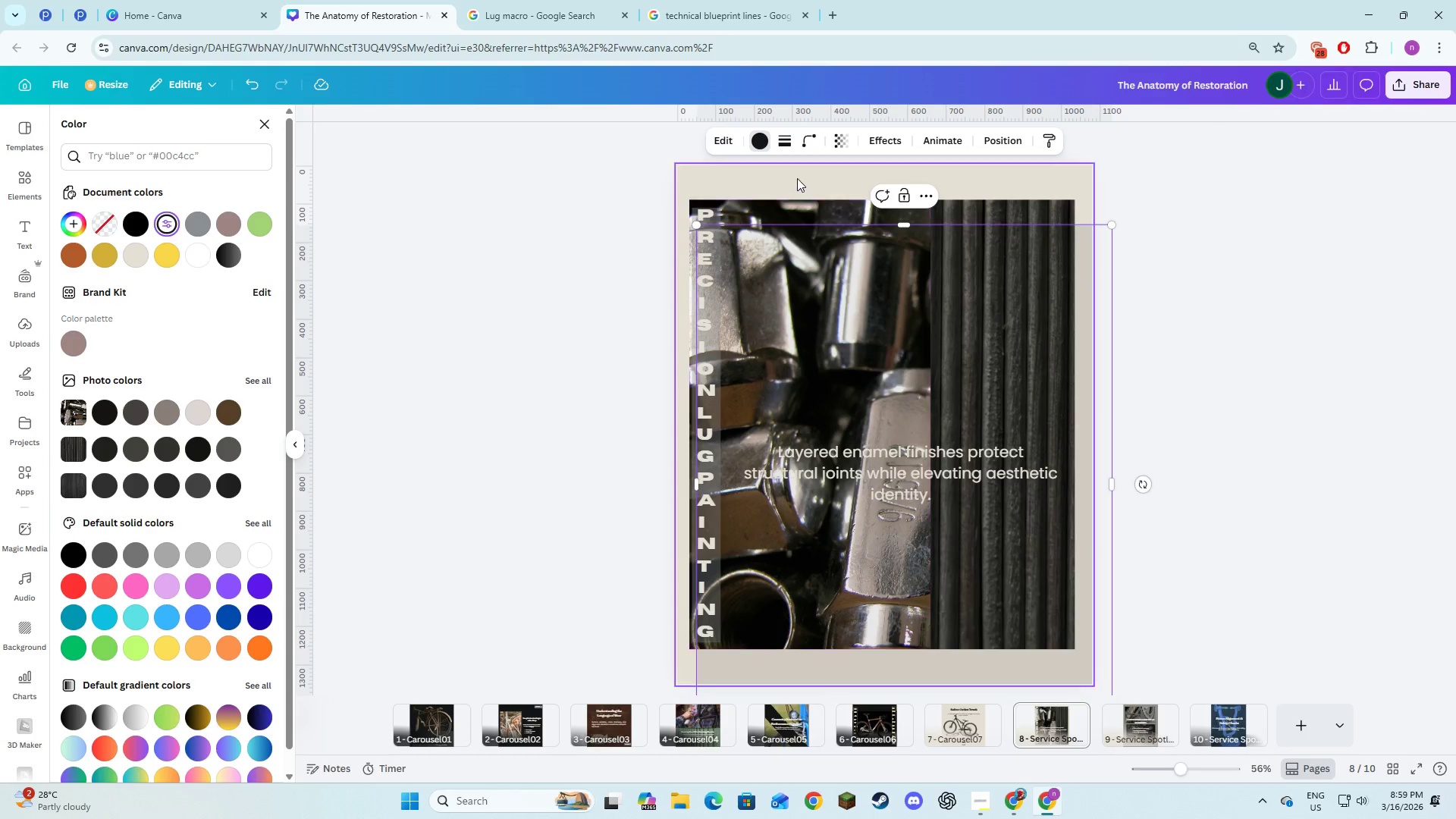 
left_click([797, 178])
 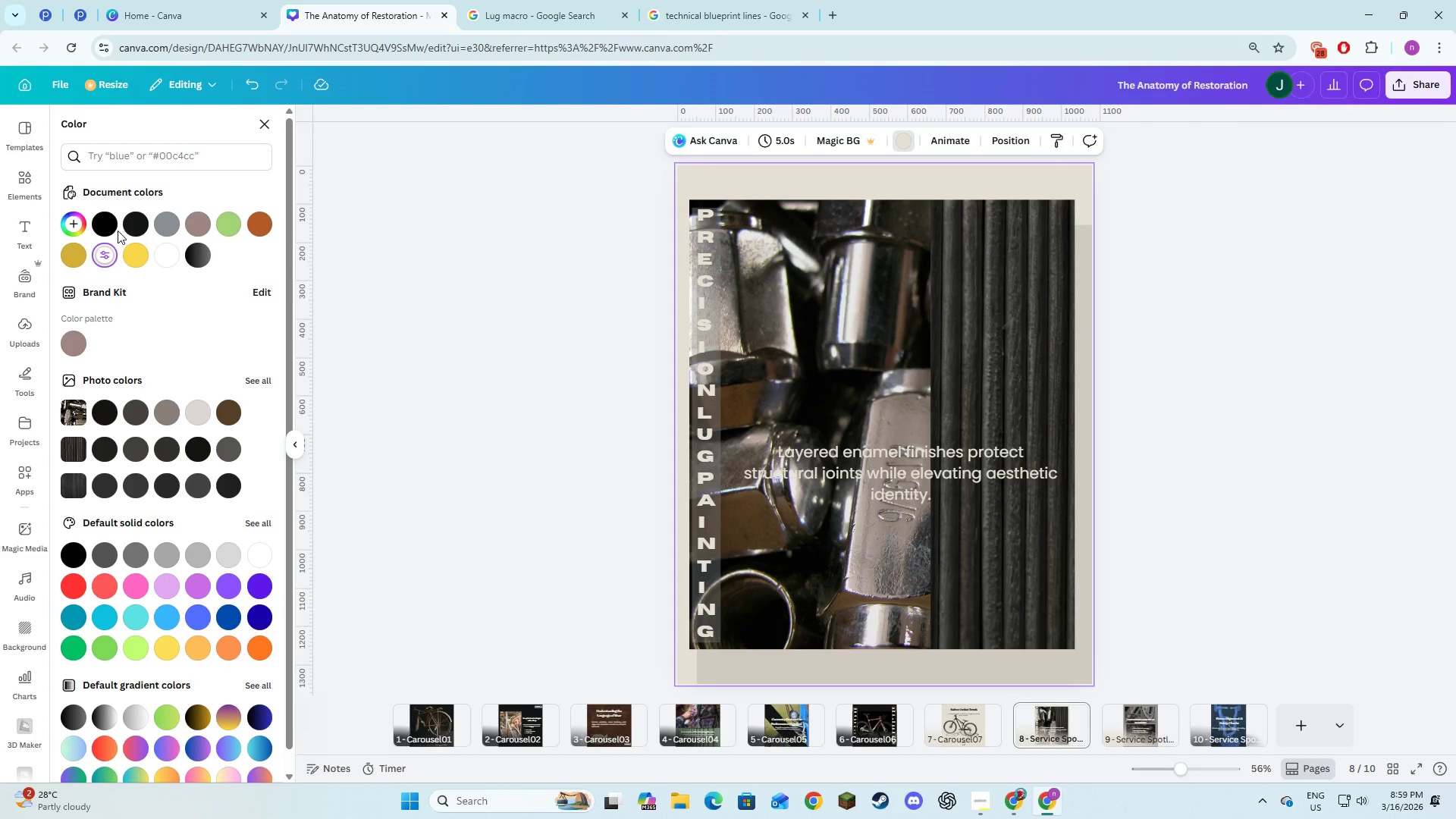 
left_click([144, 224])
 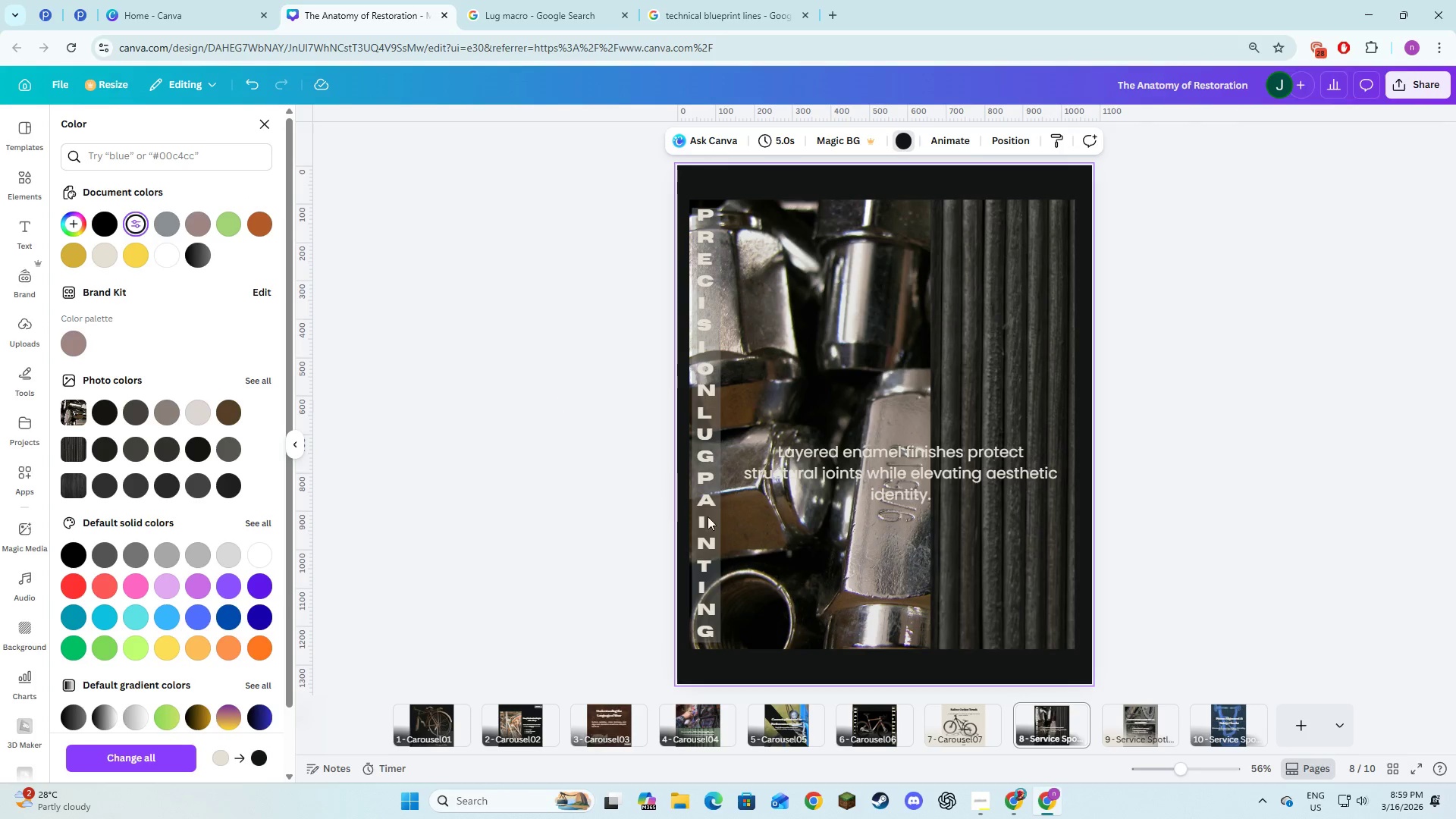 
left_click([793, 538])
 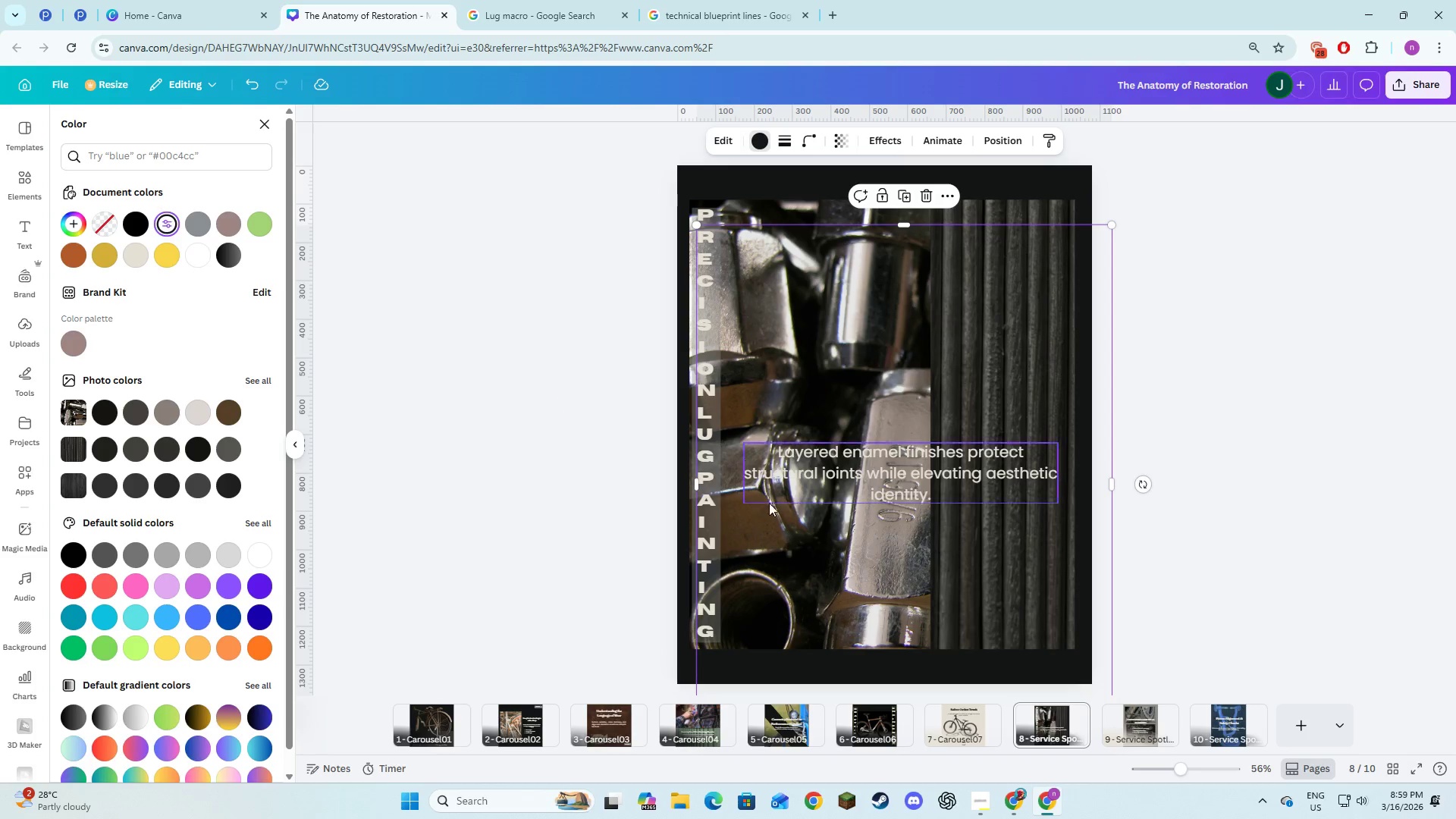 
left_click_drag(start_coordinate=[812, 558], to_coordinate=[795, 498])
 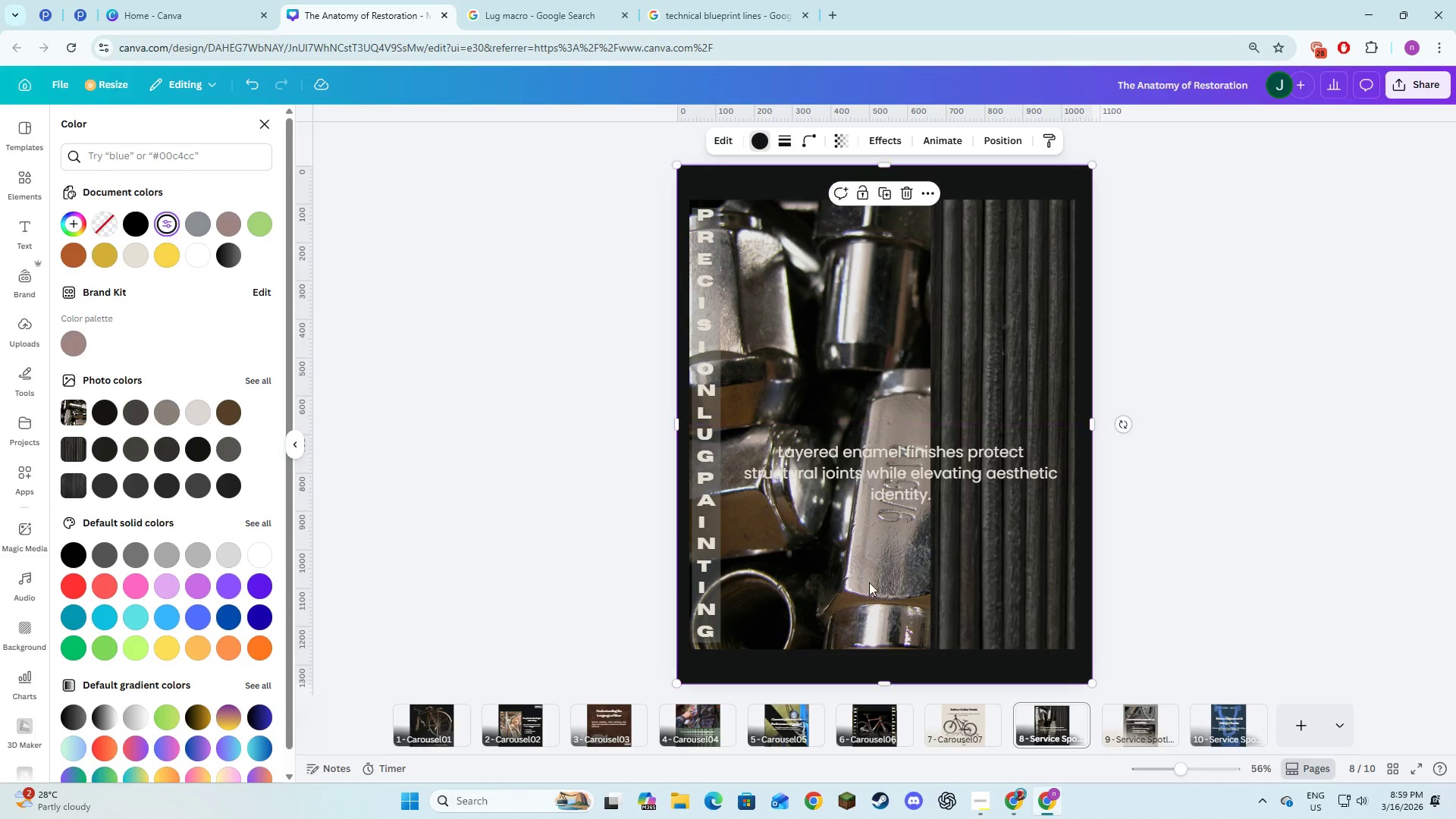 
wait(6.12)
 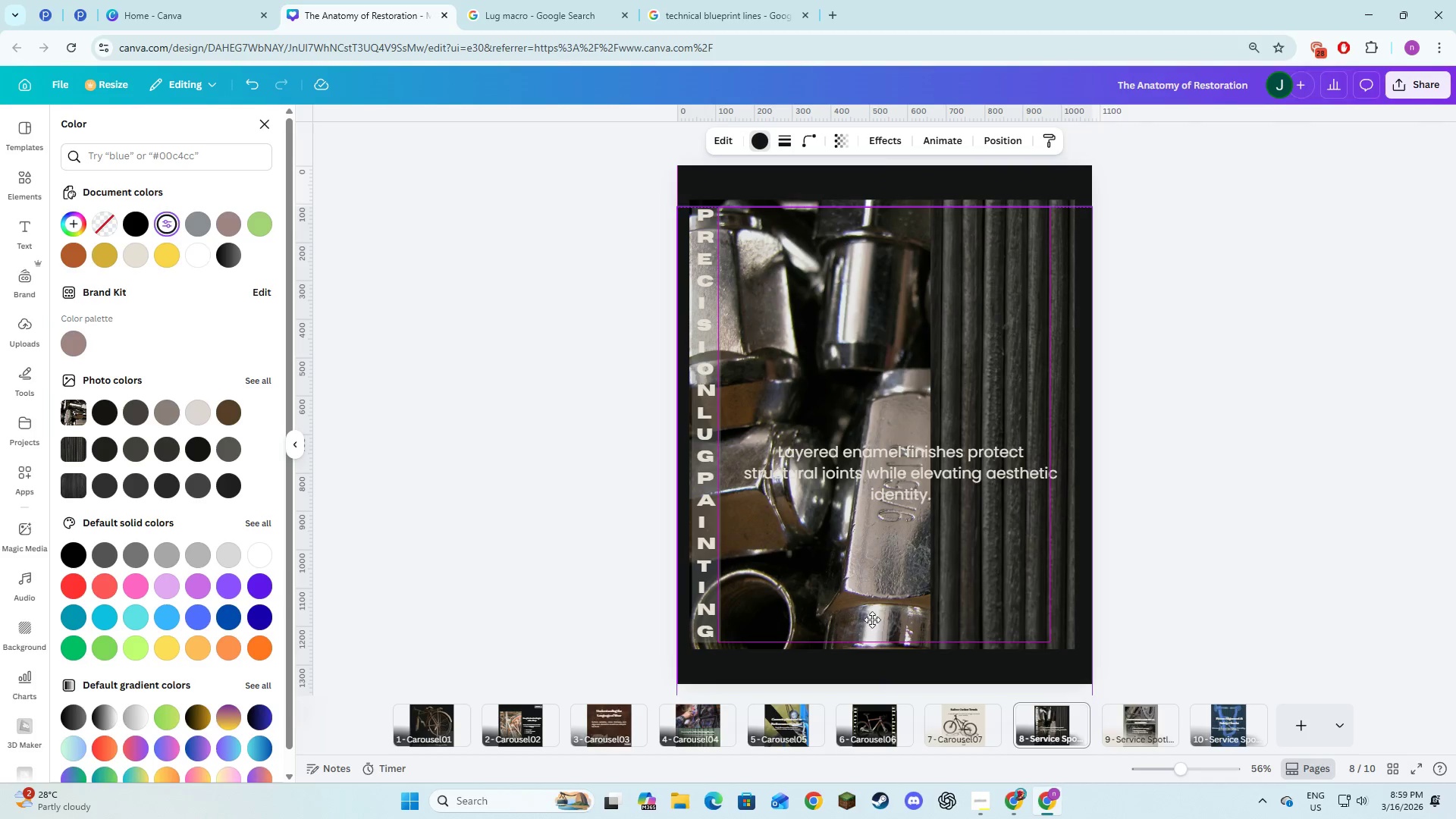 
left_click([30, 184])
 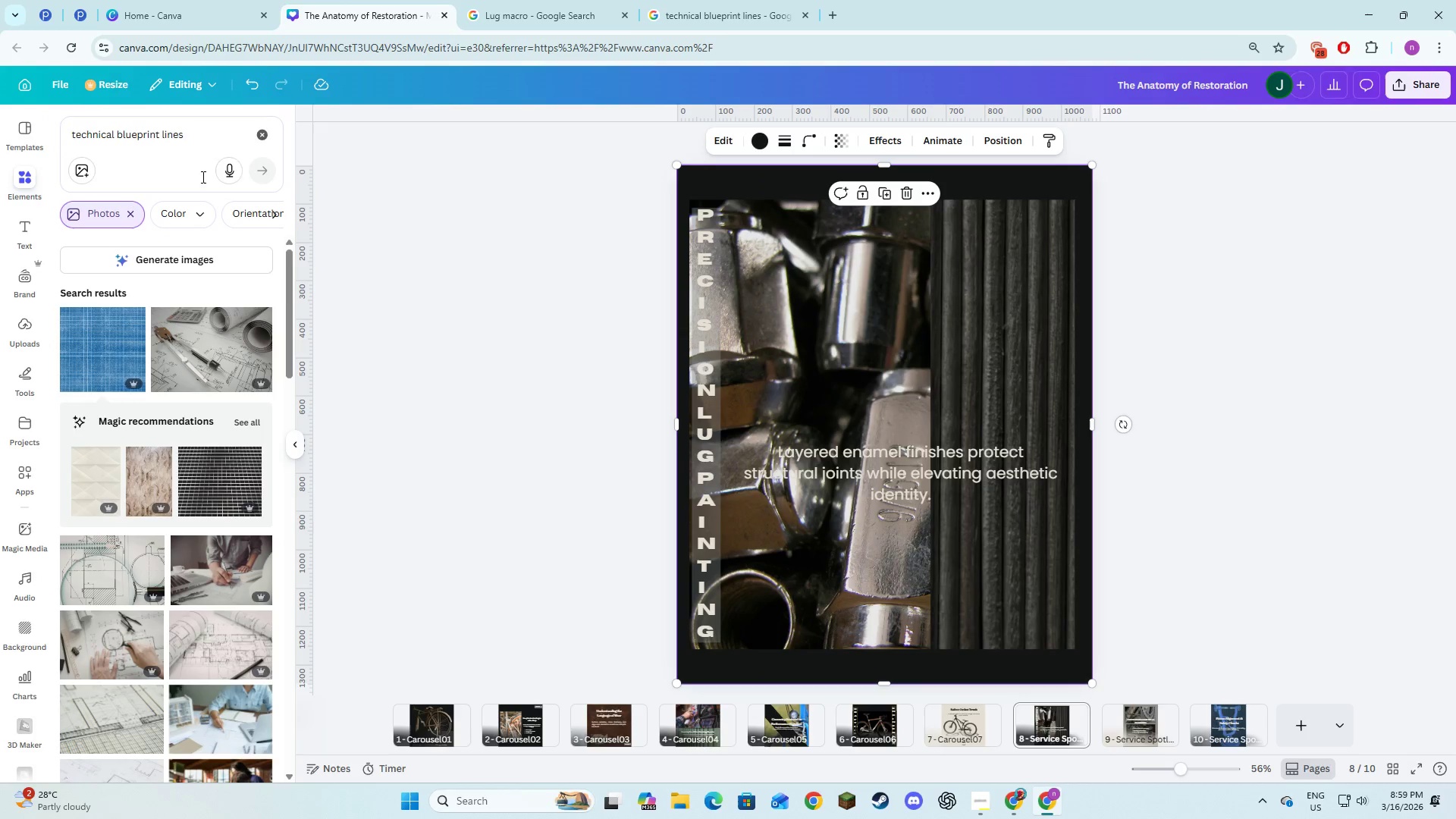 
left_click([252, 131])
 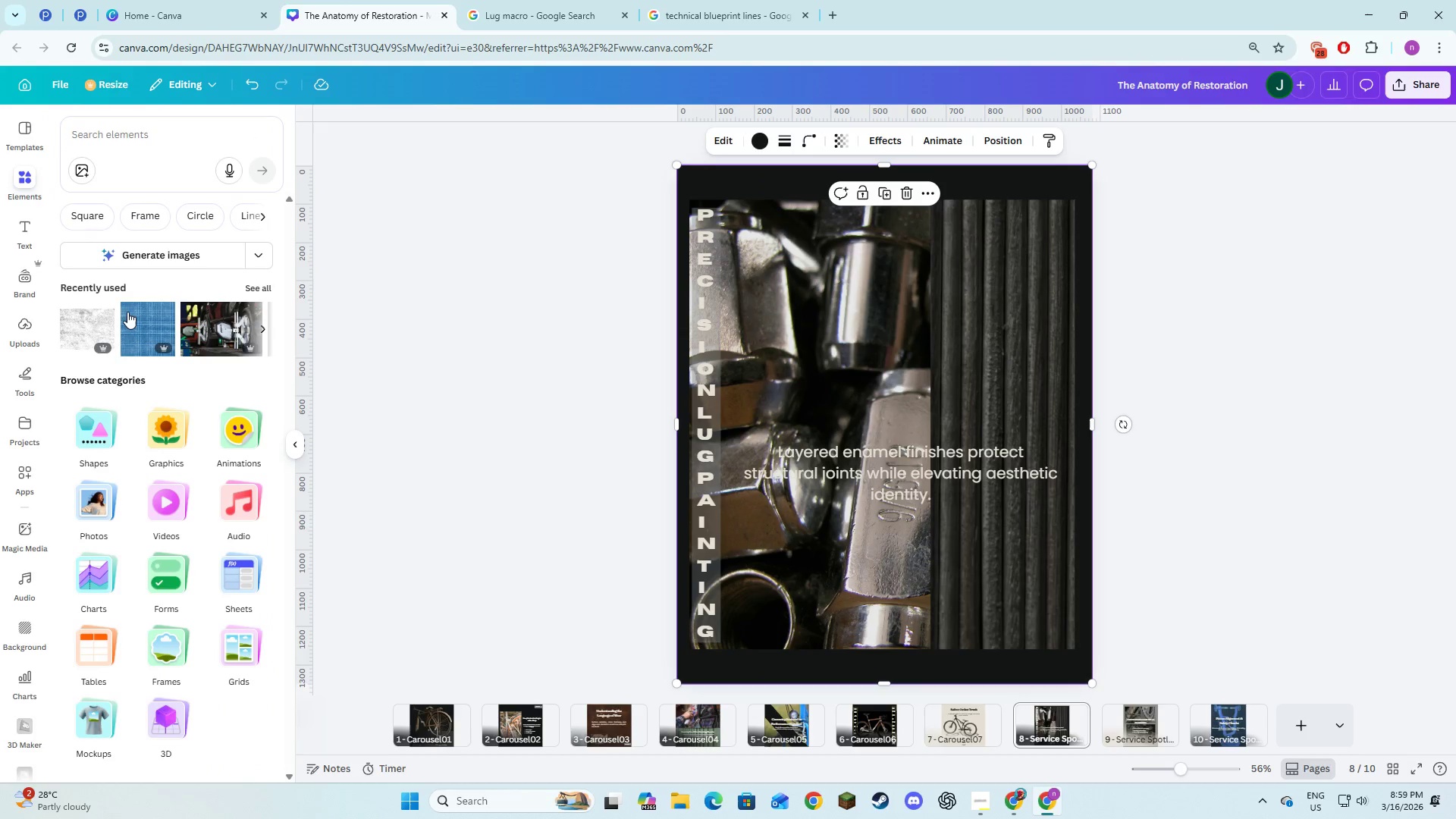 
left_click([93, 331])
 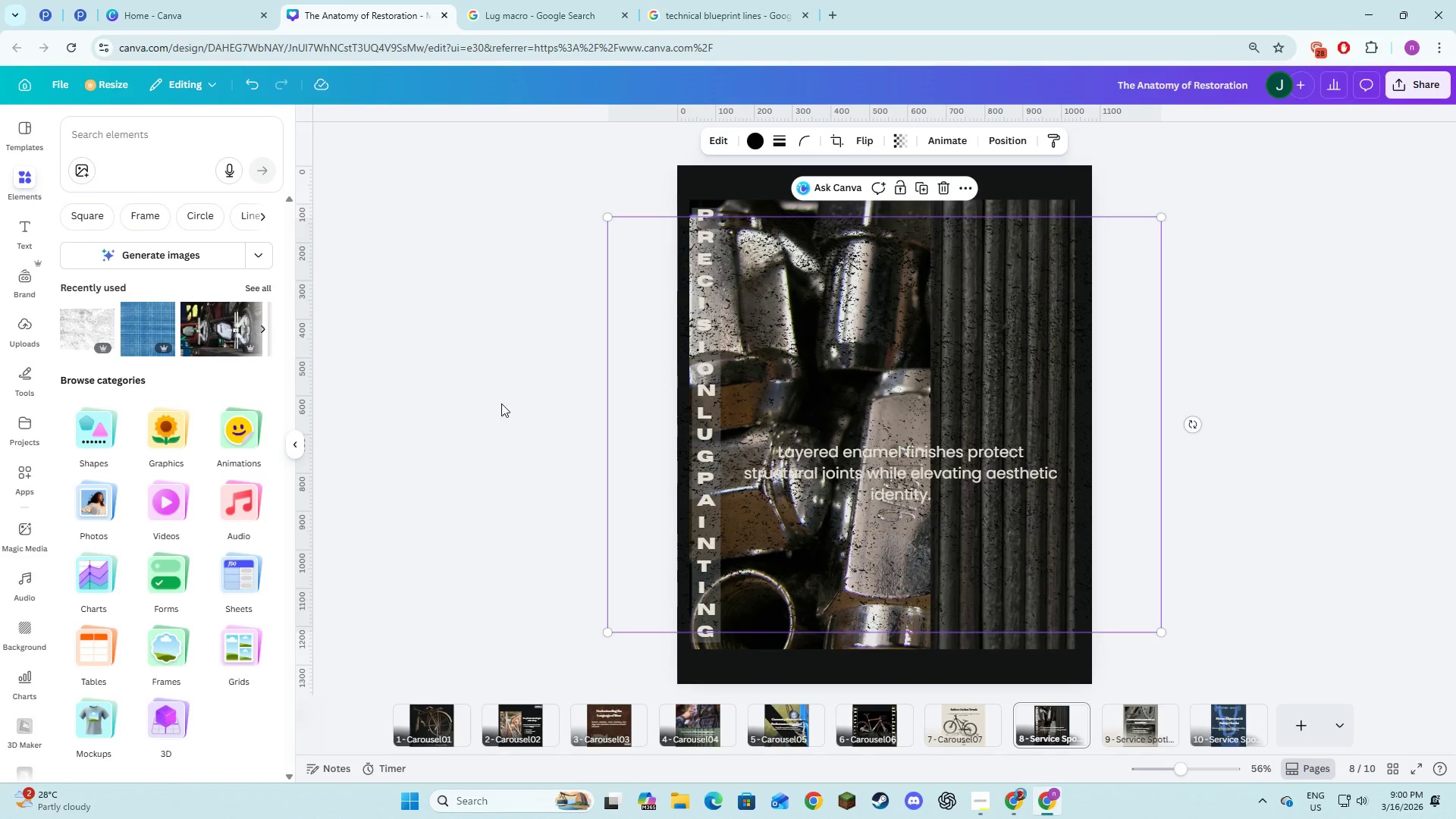 
left_click([491, 409])
 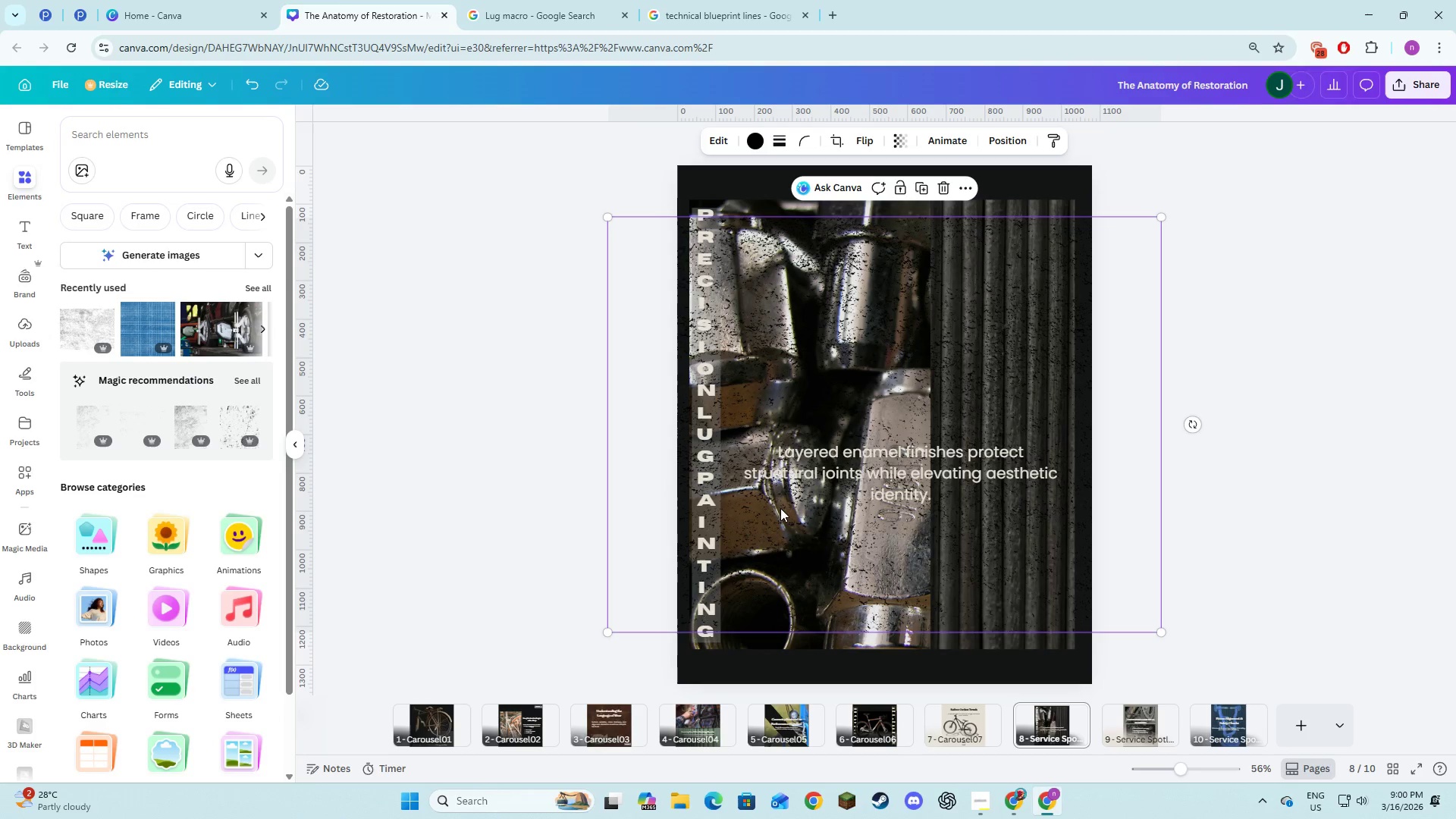 
left_click_drag(start_coordinate=[818, 570], to_coordinate=[845, 521])
 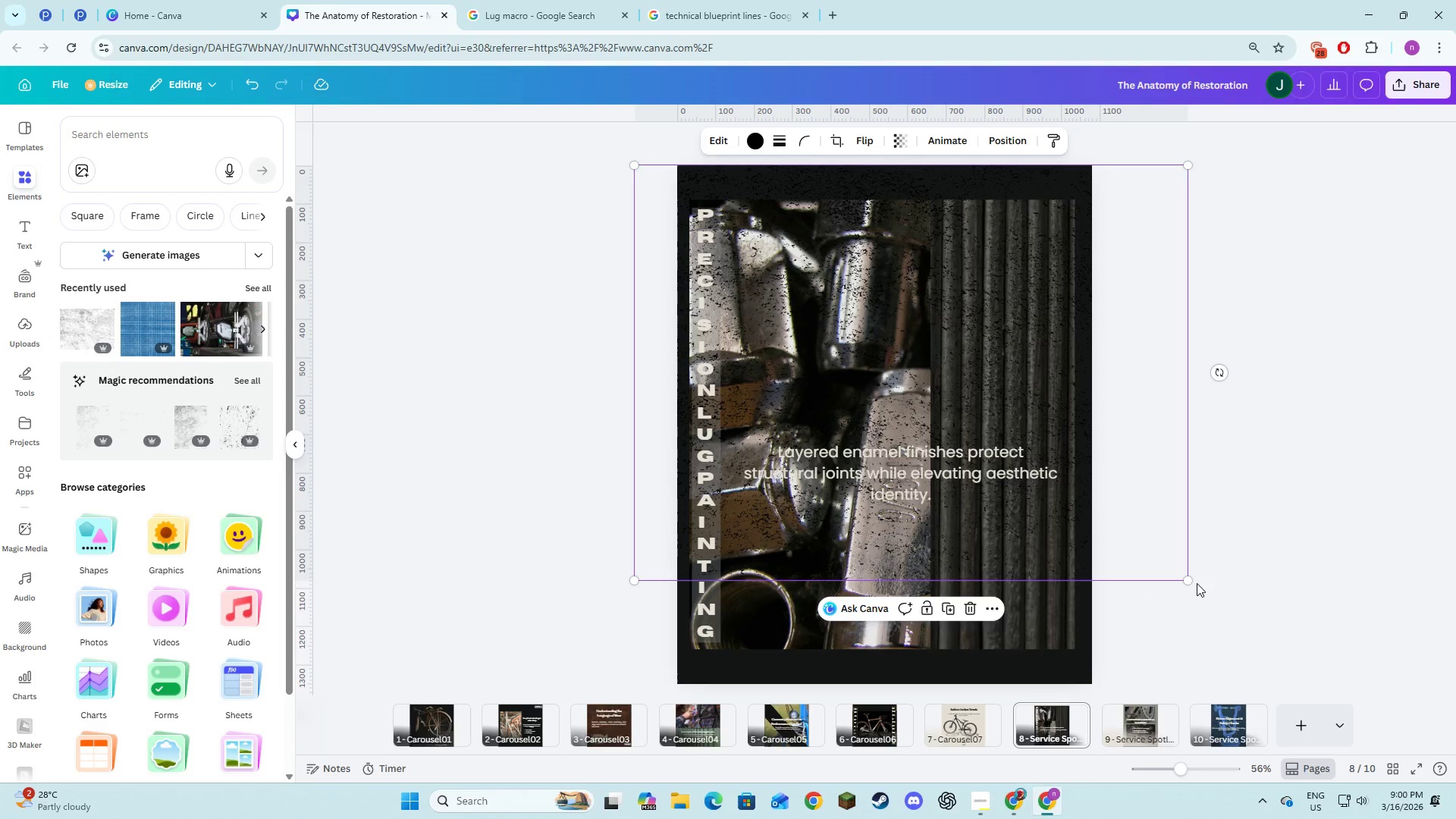 
left_click_drag(start_coordinate=[1191, 581], to_coordinate=[1298, 721])
 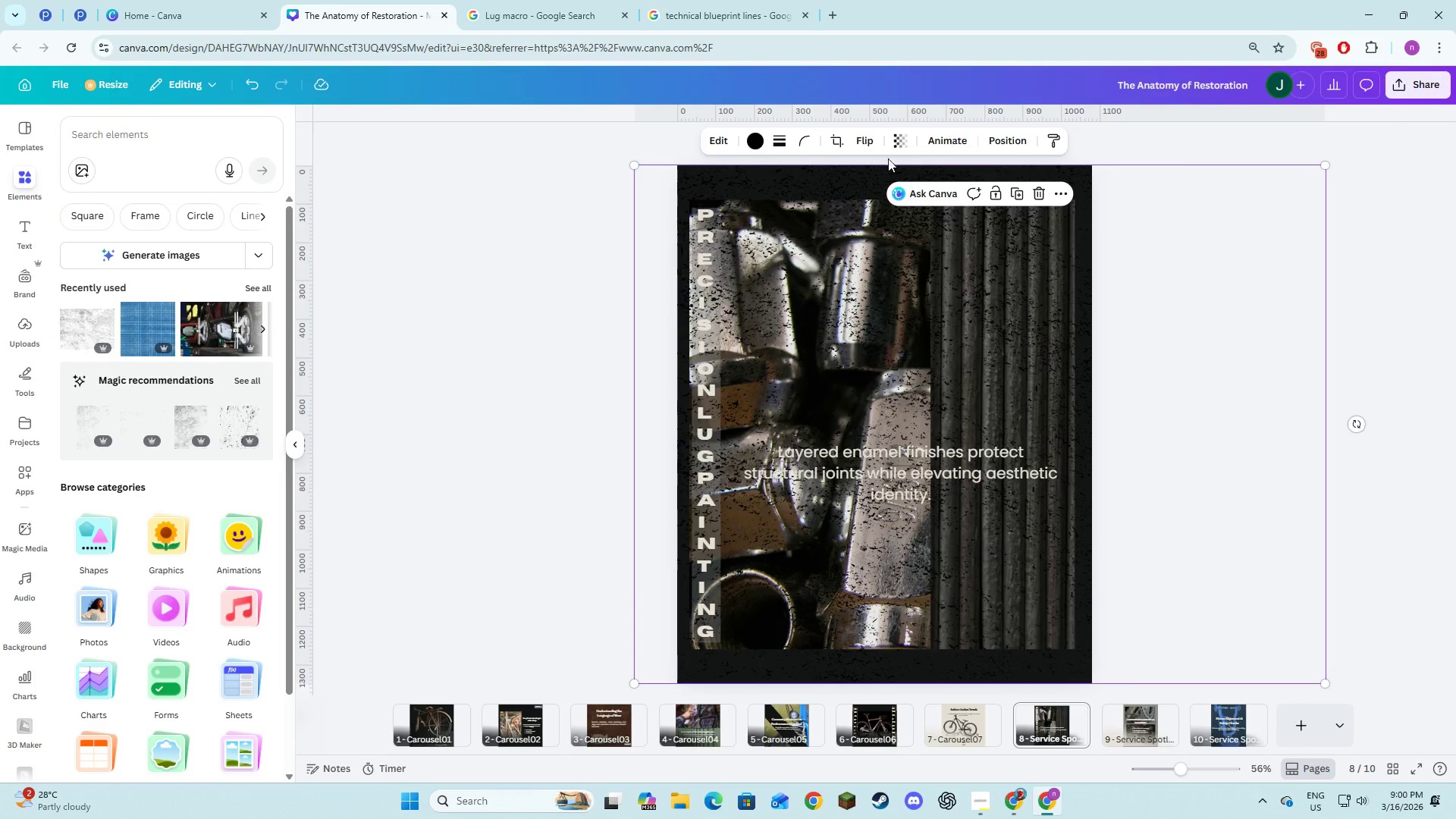 
left_click([896, 140])
 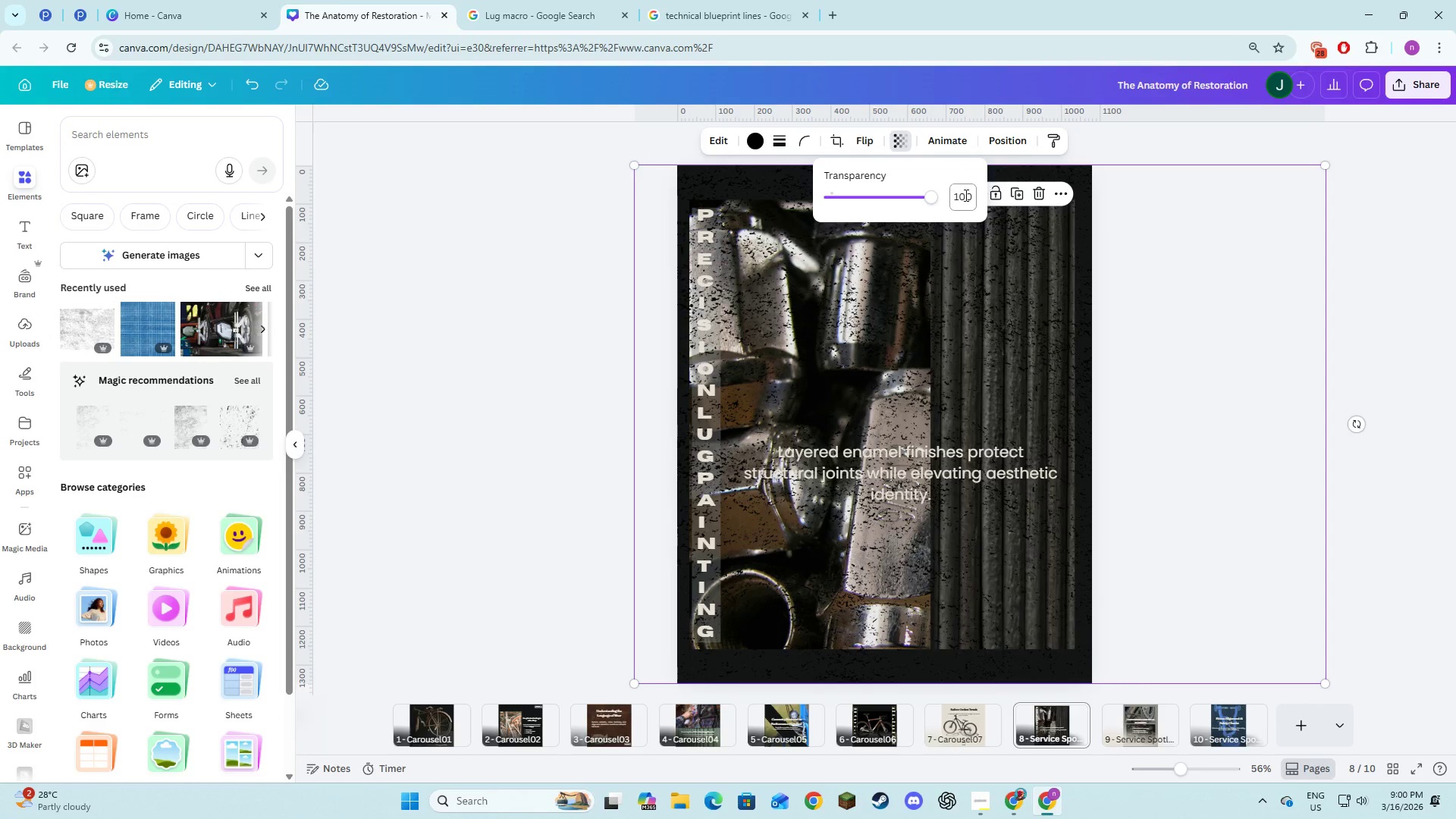 
left_click([965, 195])
 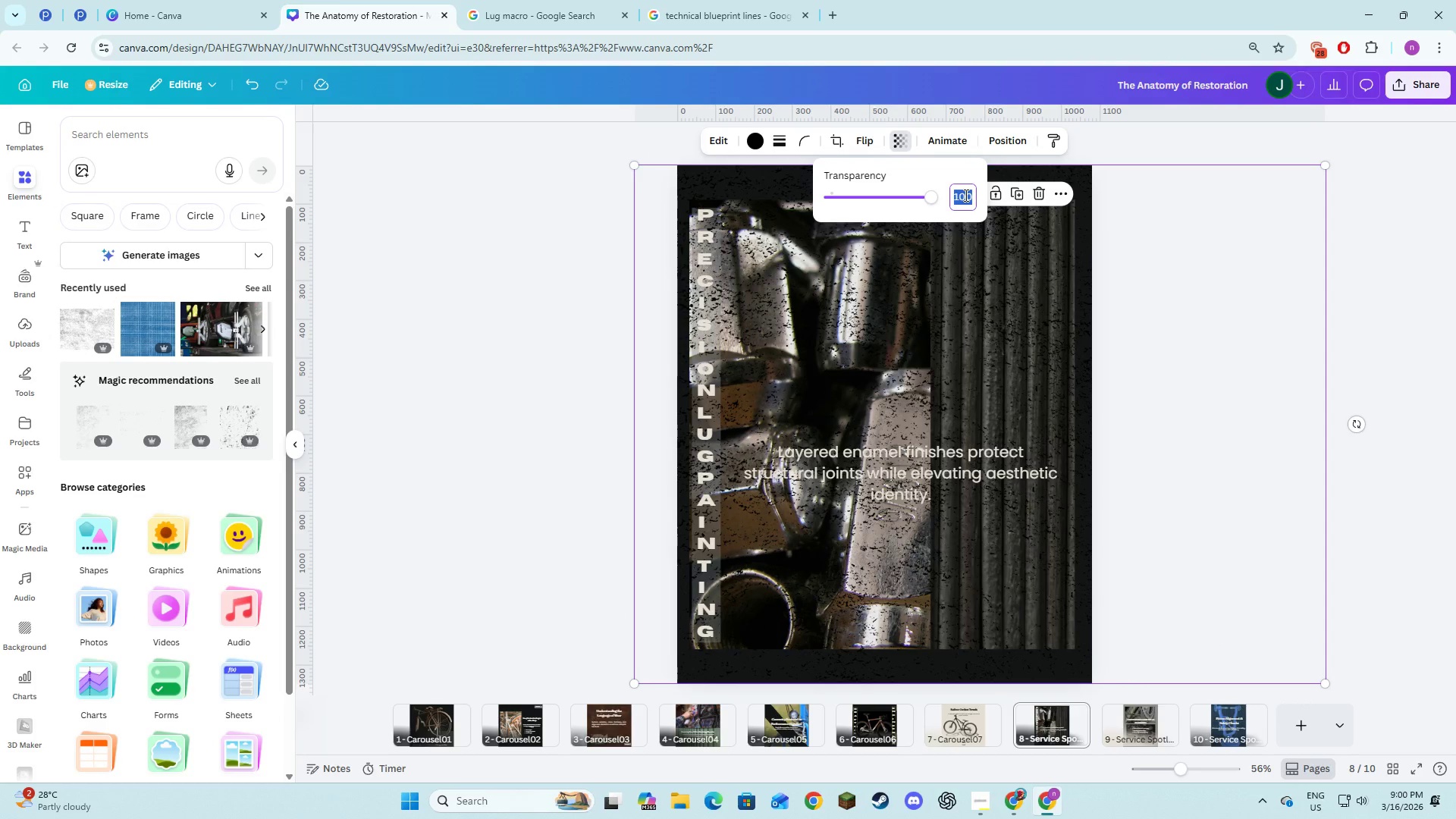 
key(Numpad6)
 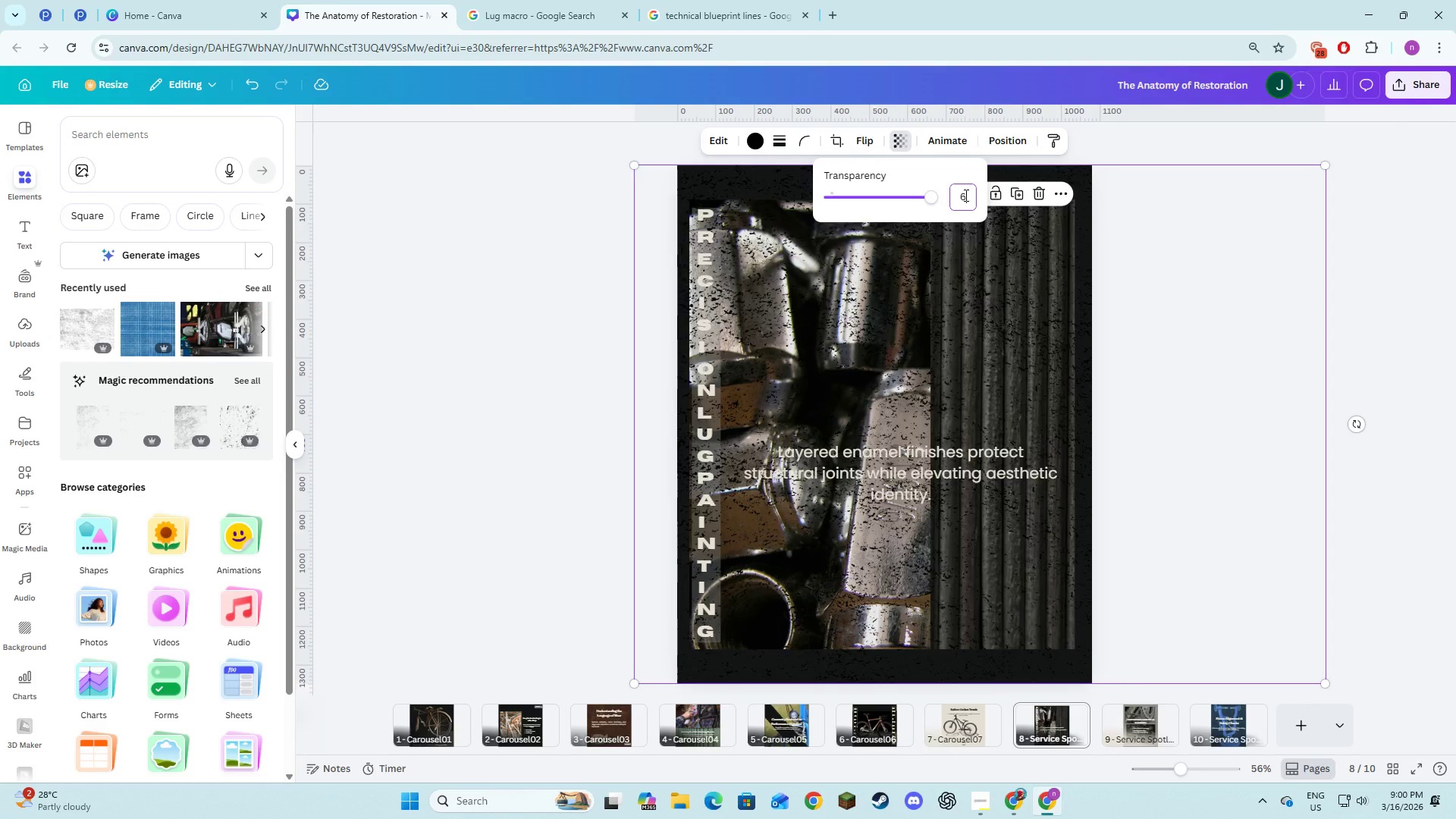 
key(NumpadEnter)
 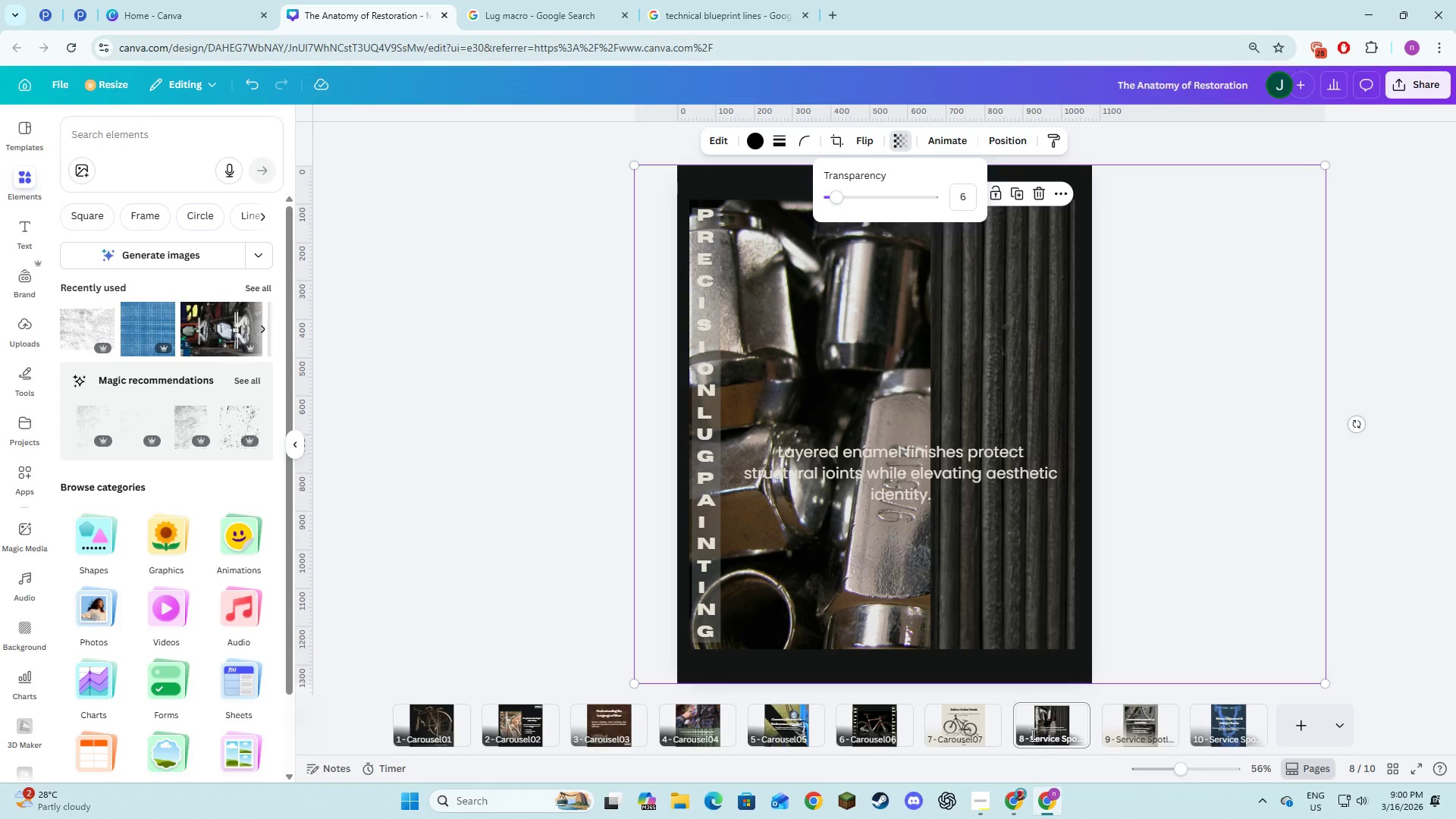 
left_click([1128, 730])
 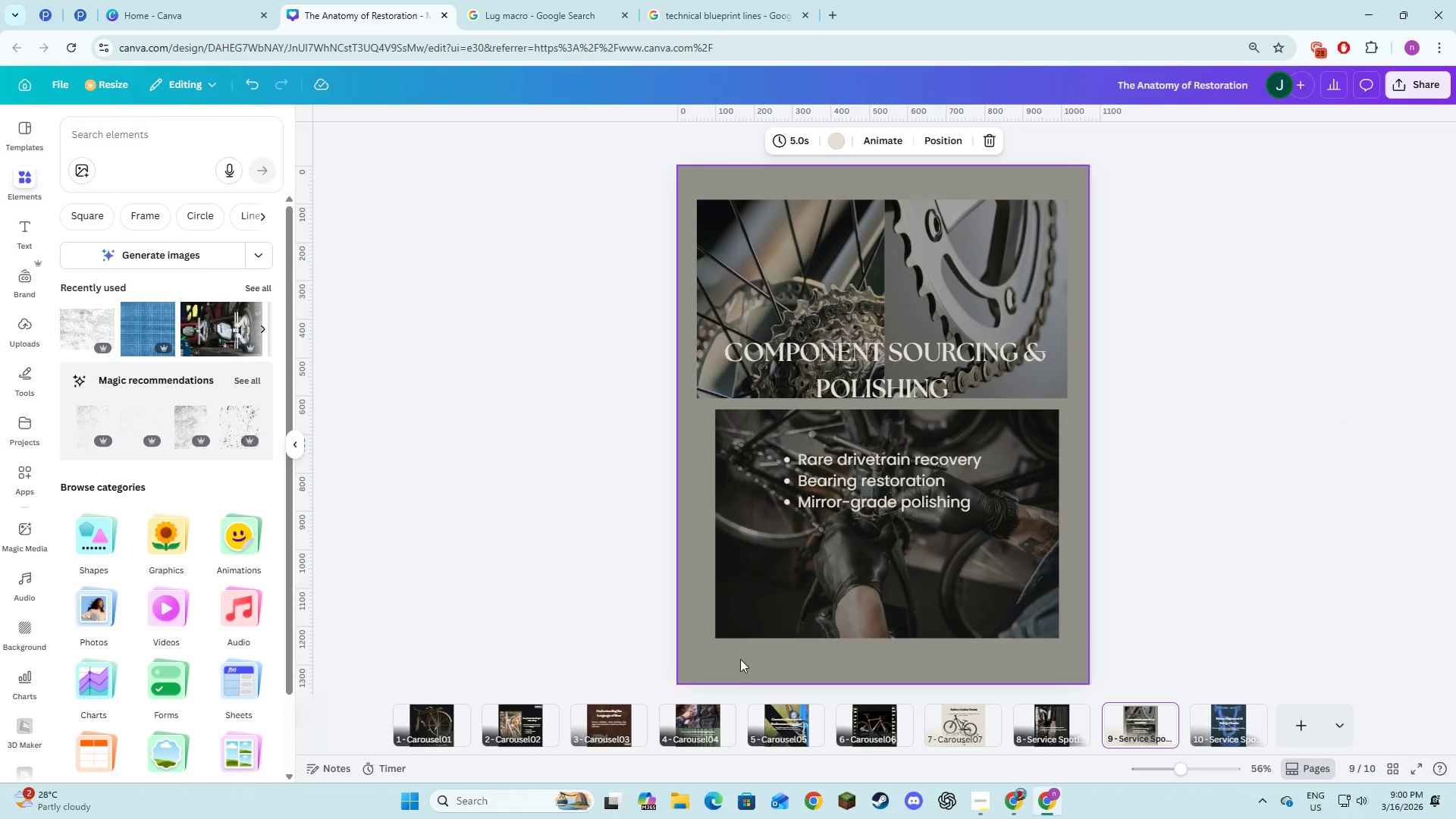 
left_click([730, 669])
 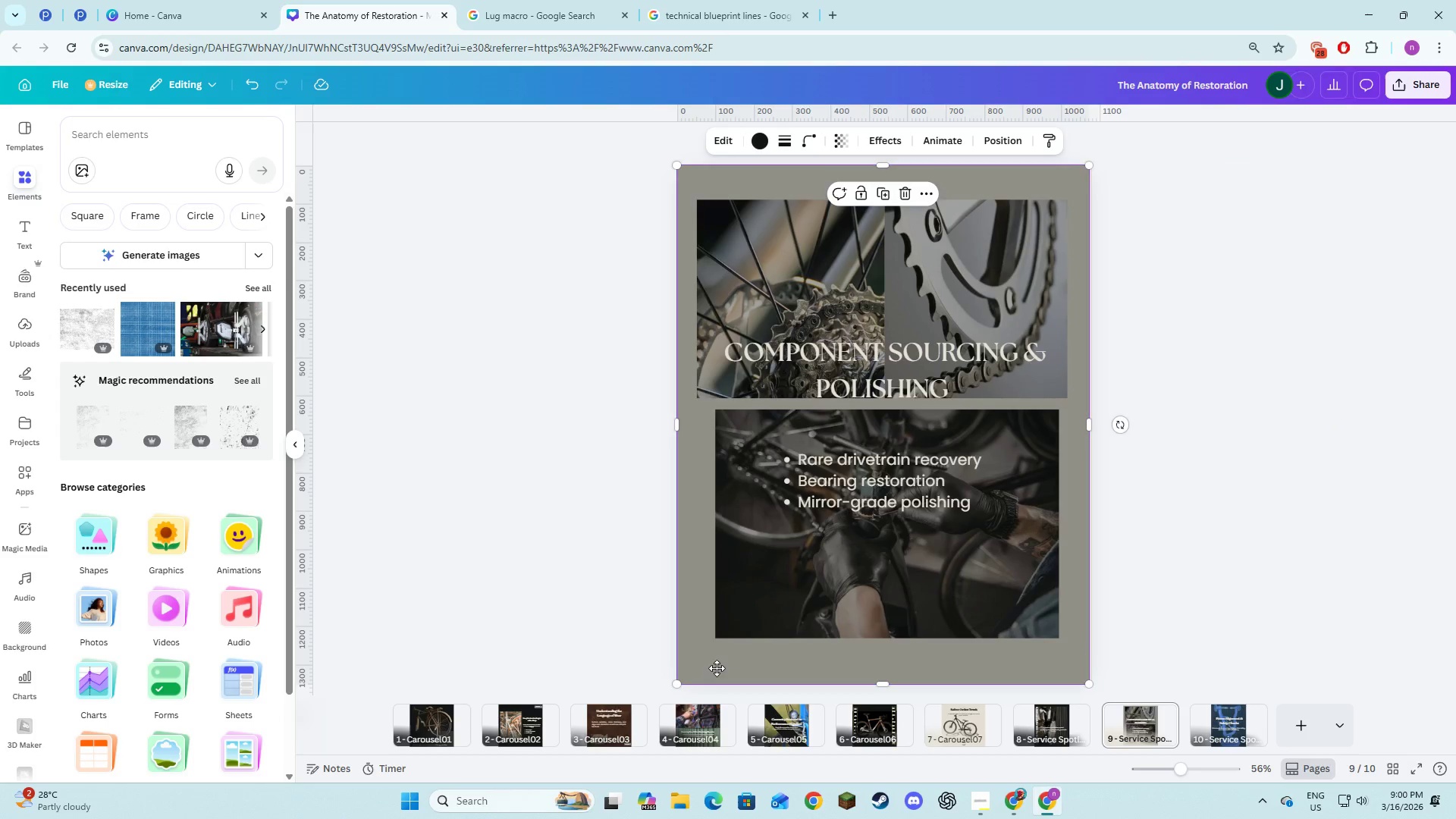 
left_click_drag(start_coordinate=[708, 668], to_coordinate=[842, 666])
 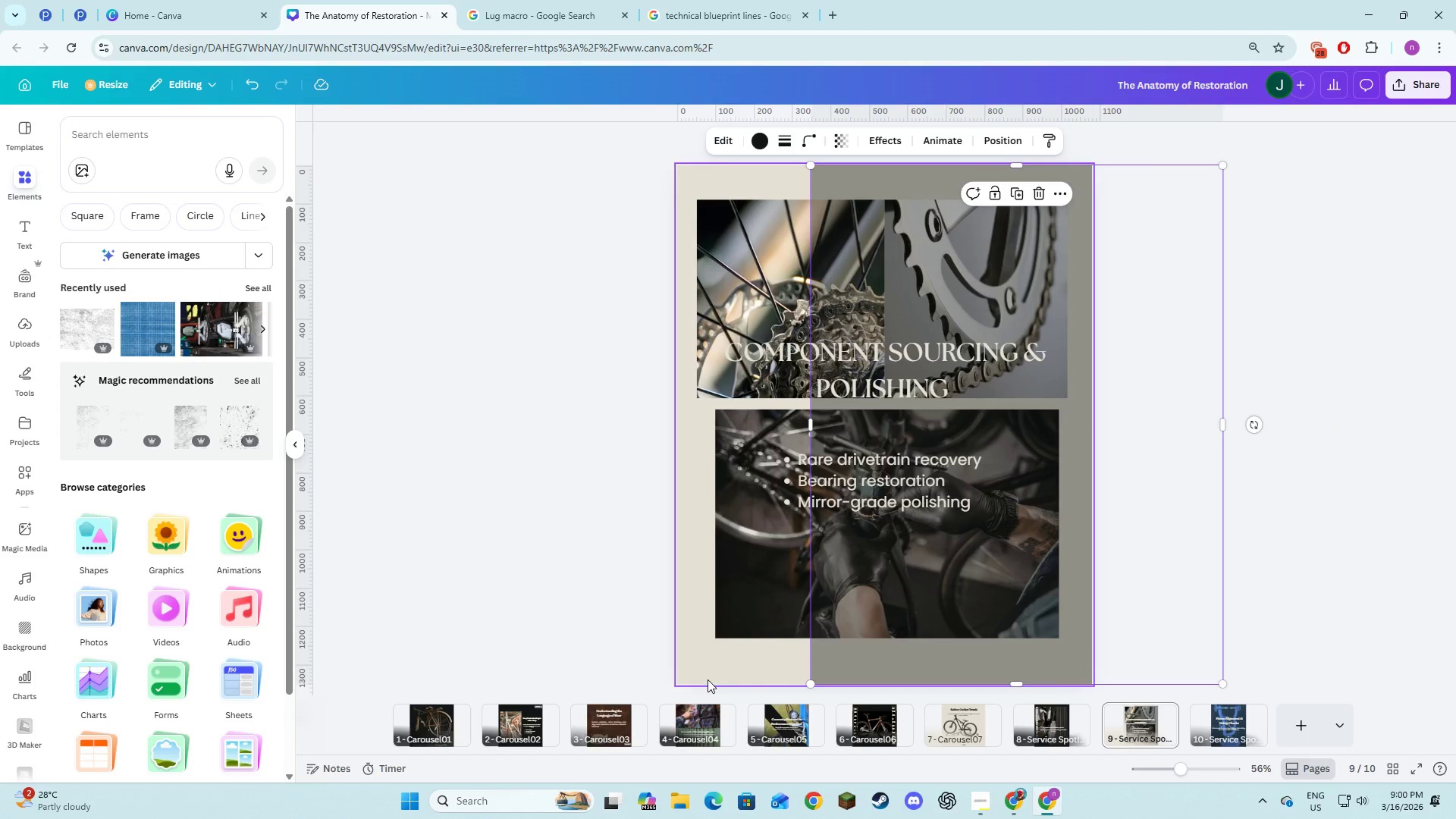 
left_click([708, 679])
 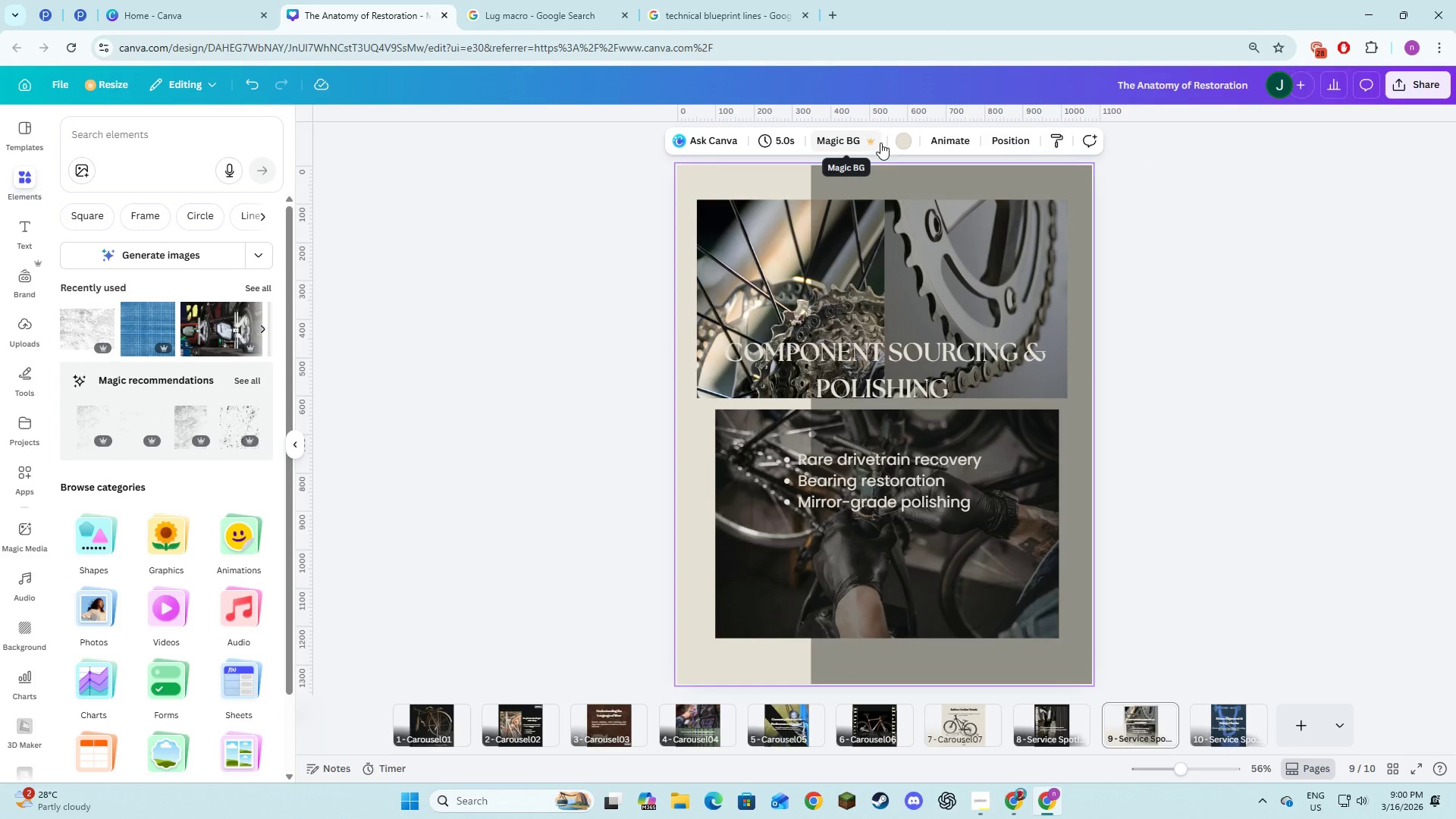 
left_click([895, 143])
 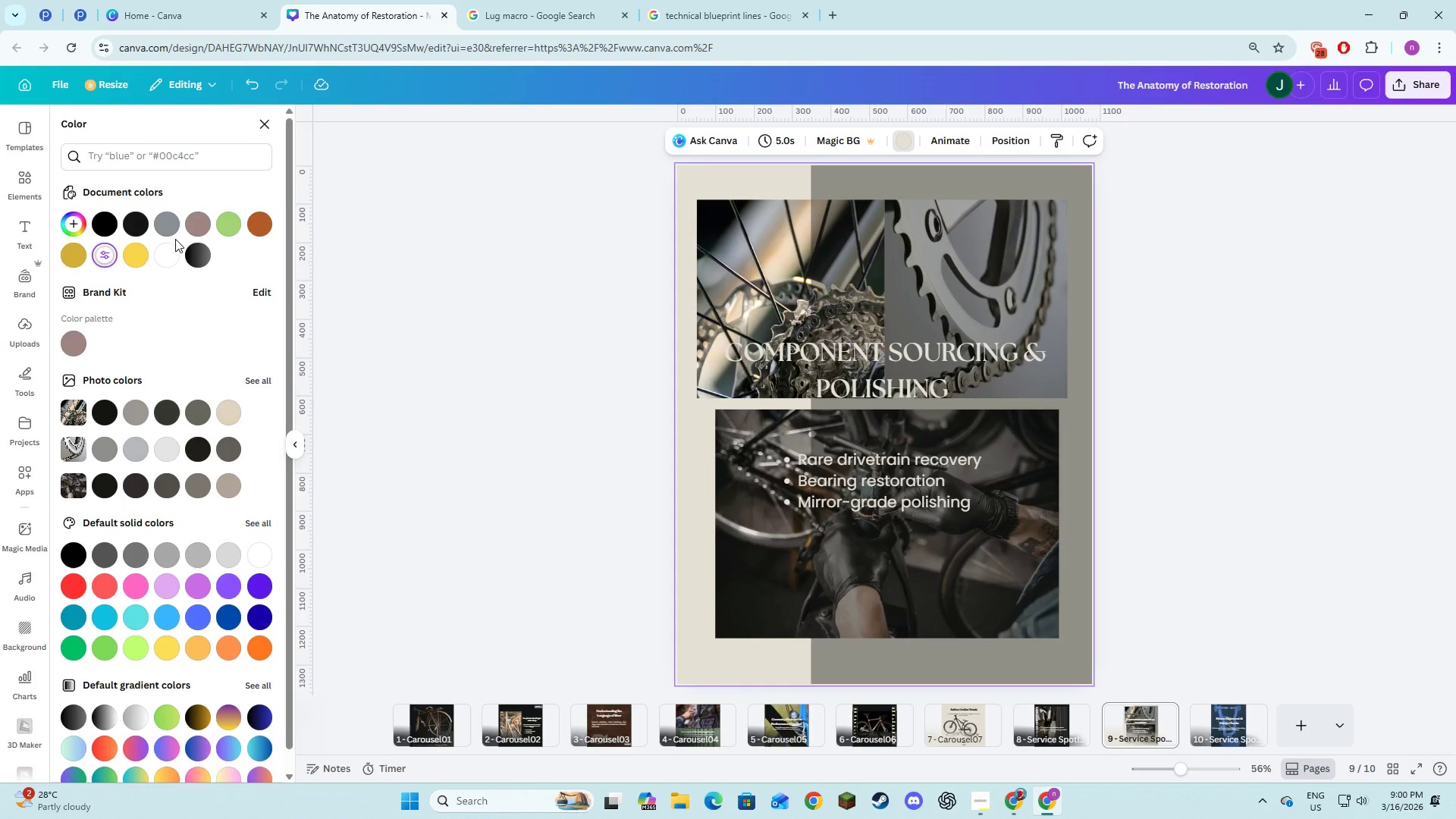 
left_click([124, 225])
 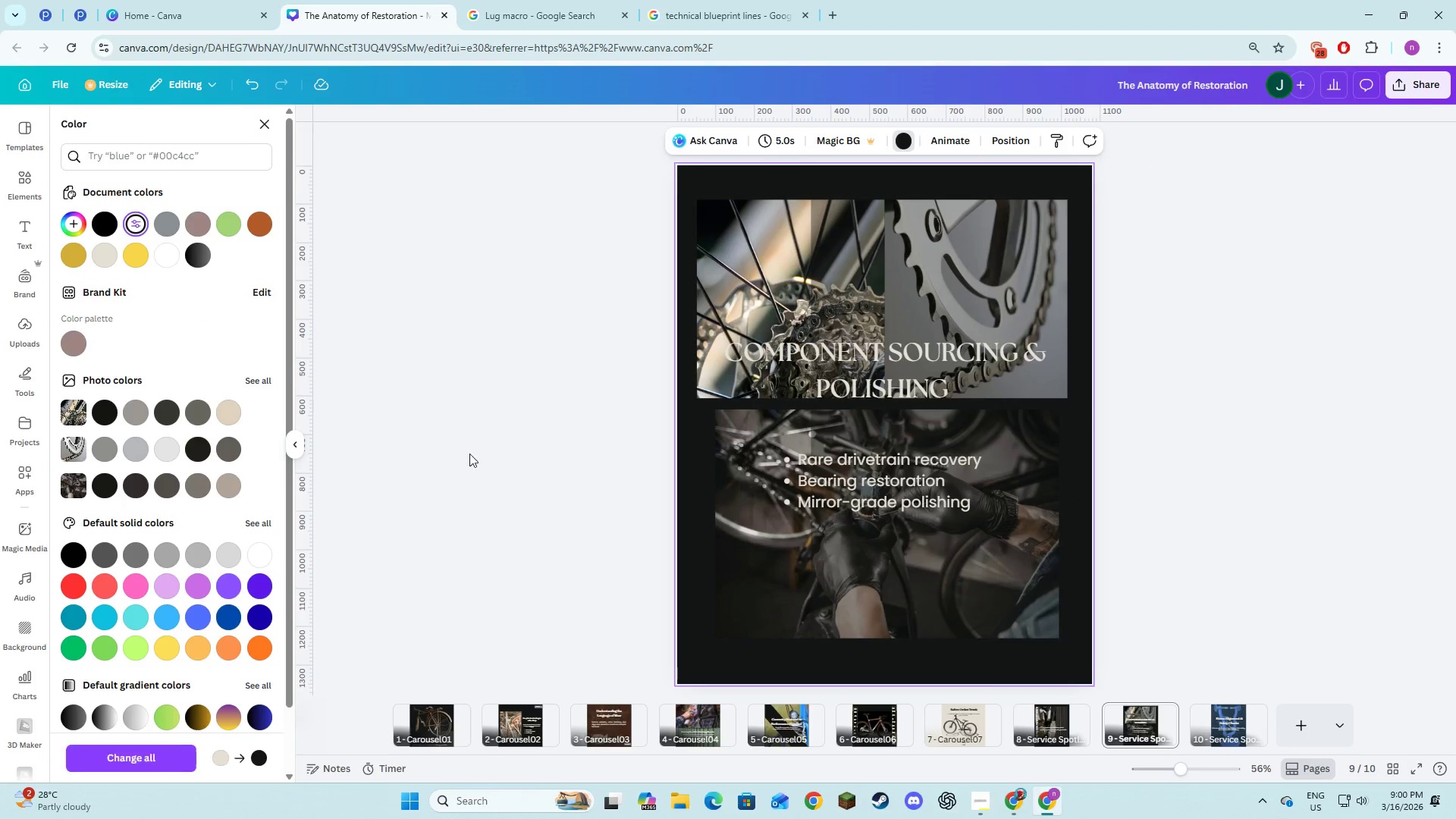 
left_click([460, 464])
 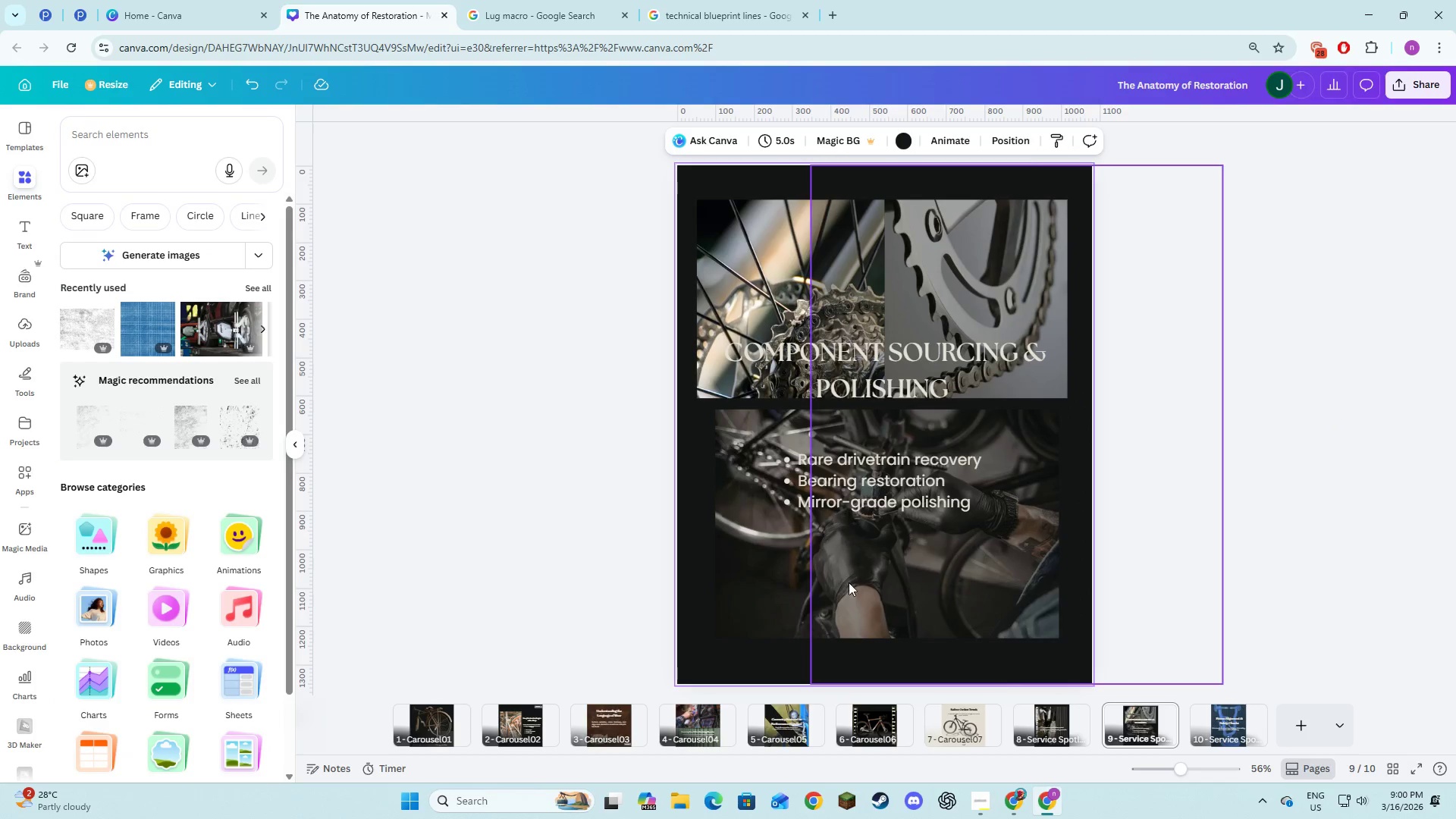 
left_click([852, 584])
 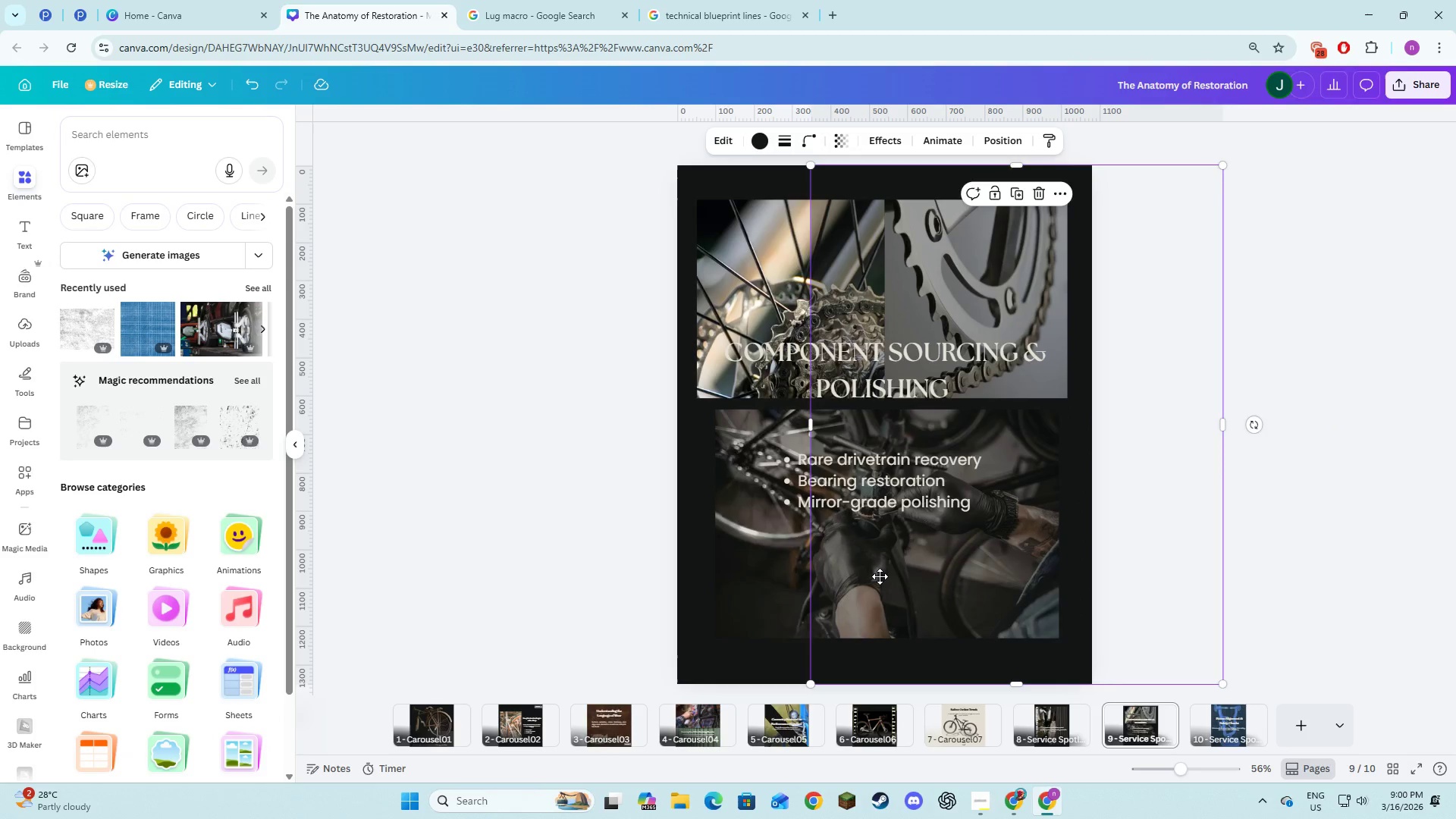 
left_click_drag(start_coordinate=[921, 585], to_coordinate=[792, 585])
 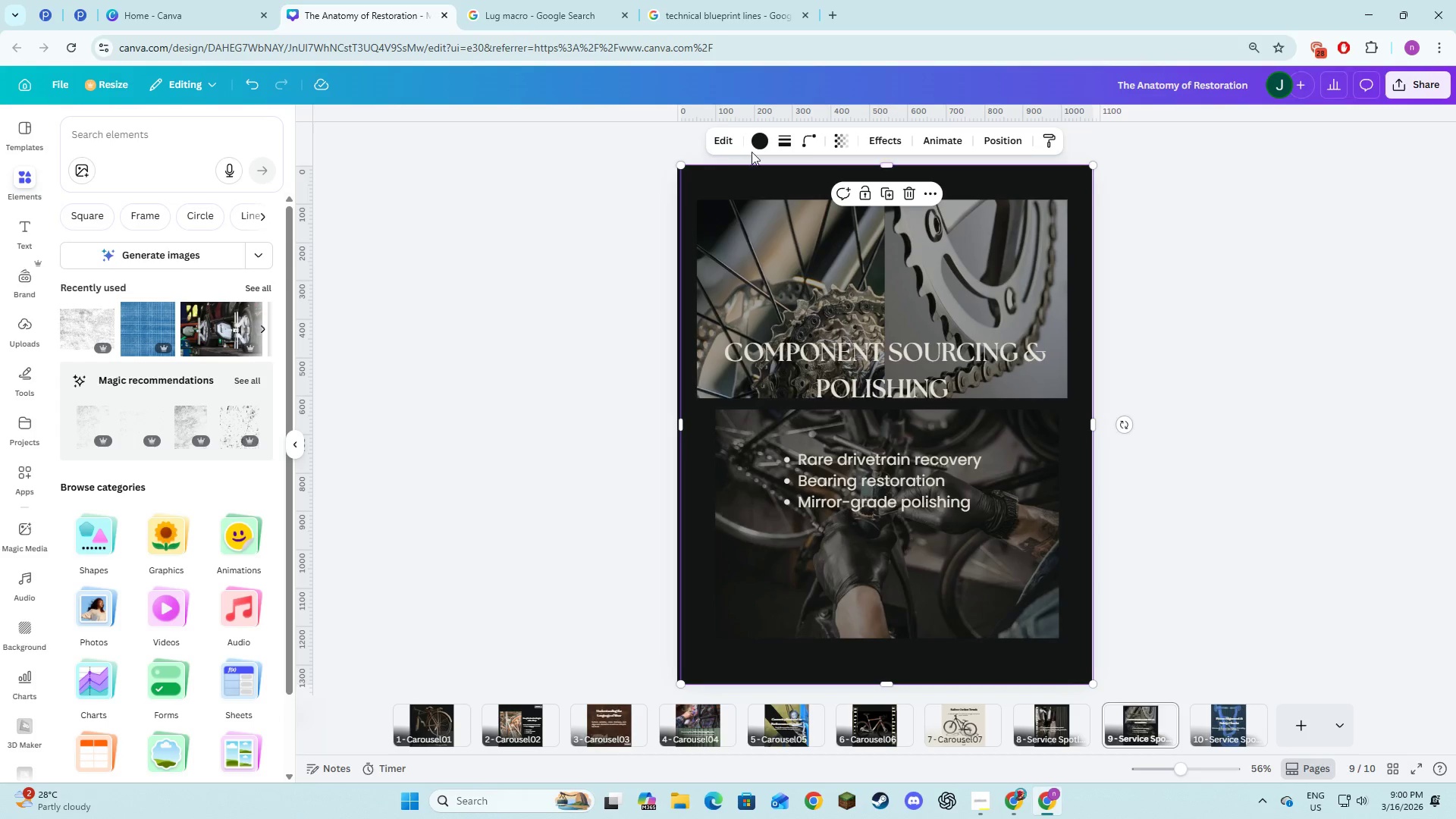 
left_click([755, 147])
 